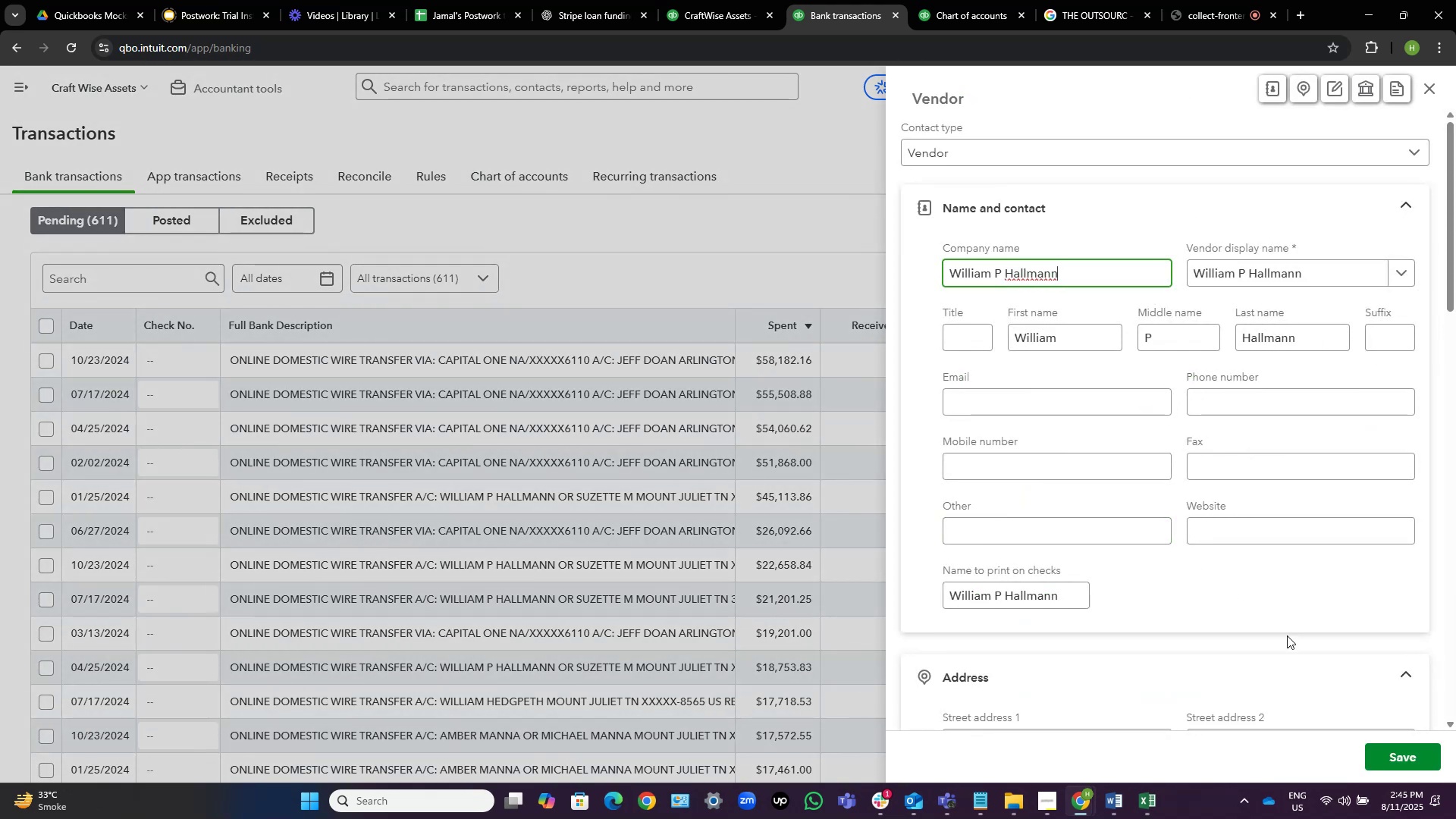 
left_click([1399, 750])
 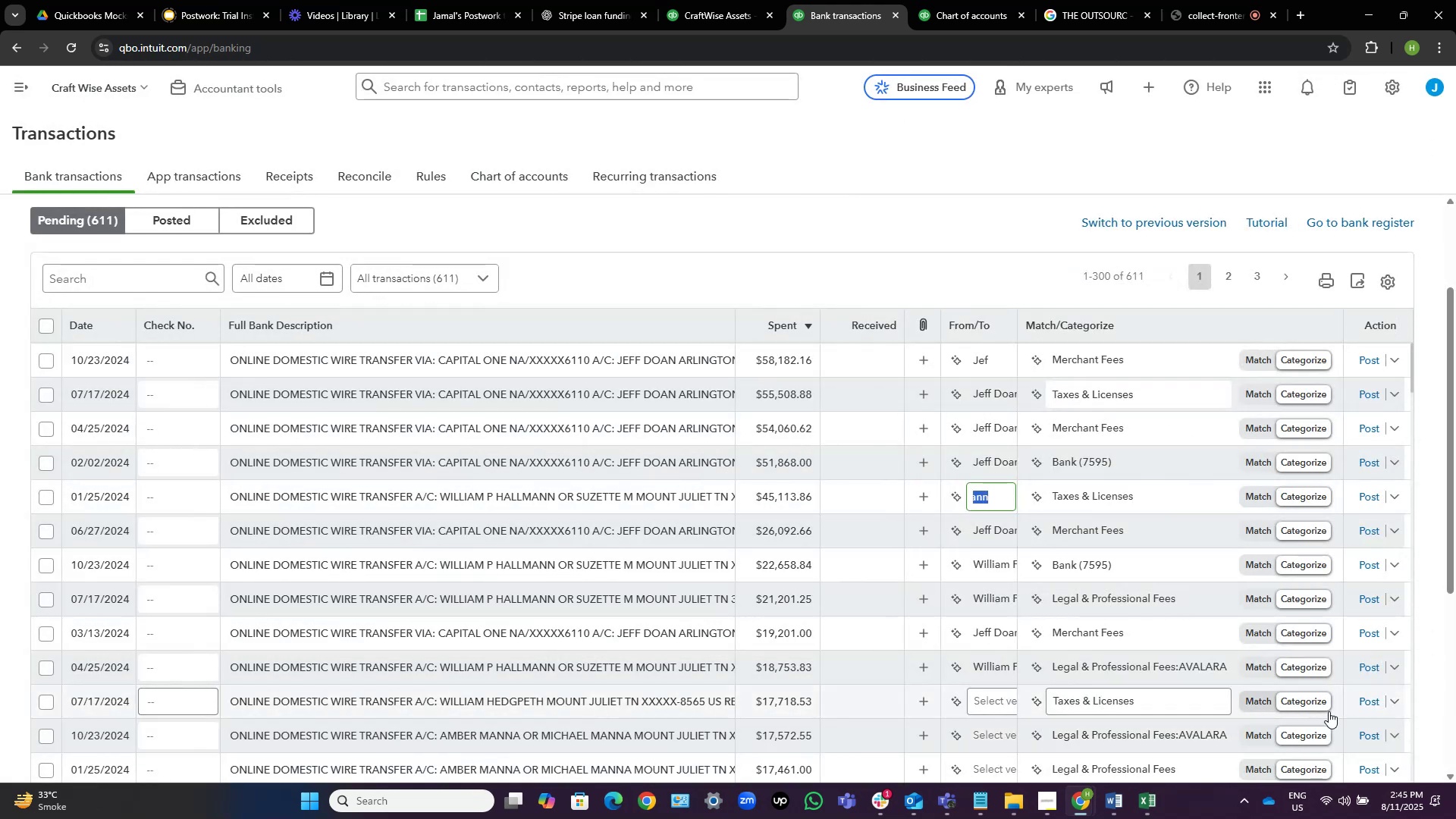 
left_click([904, 180])
 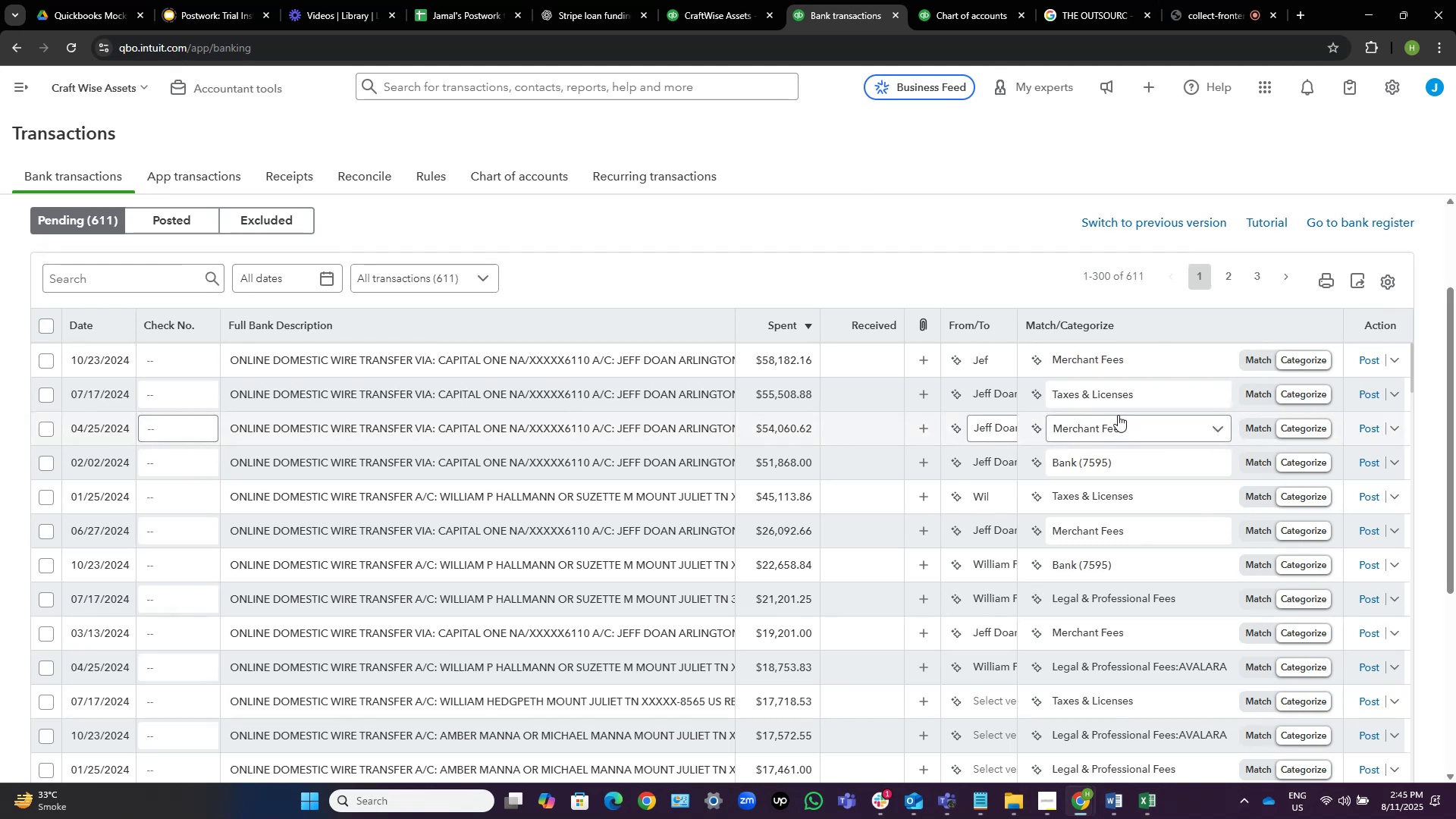 
scroll: coordinate [922, 316], scroll_direction: down, amount: 2.0
 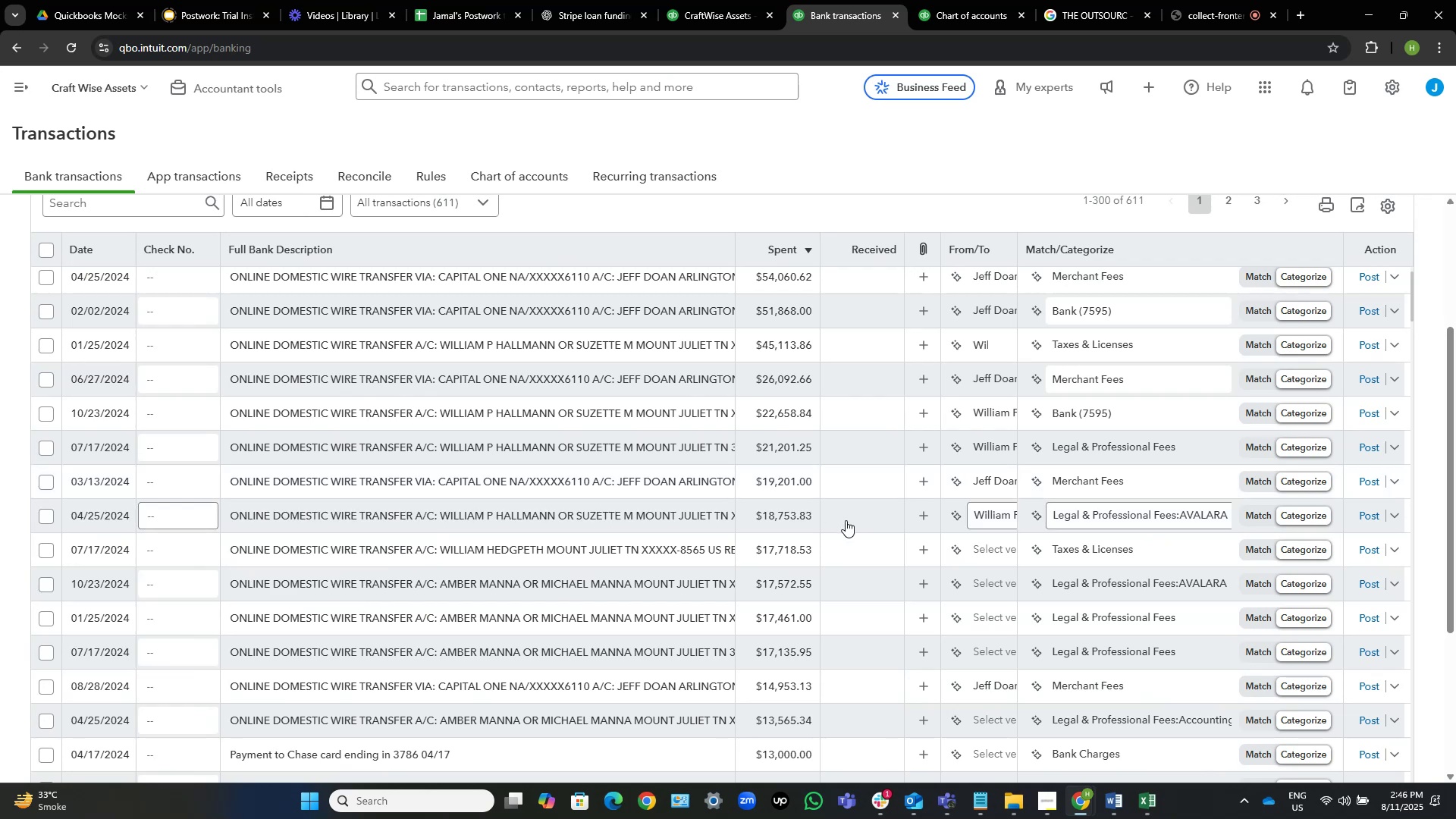 
wait(14.73)
 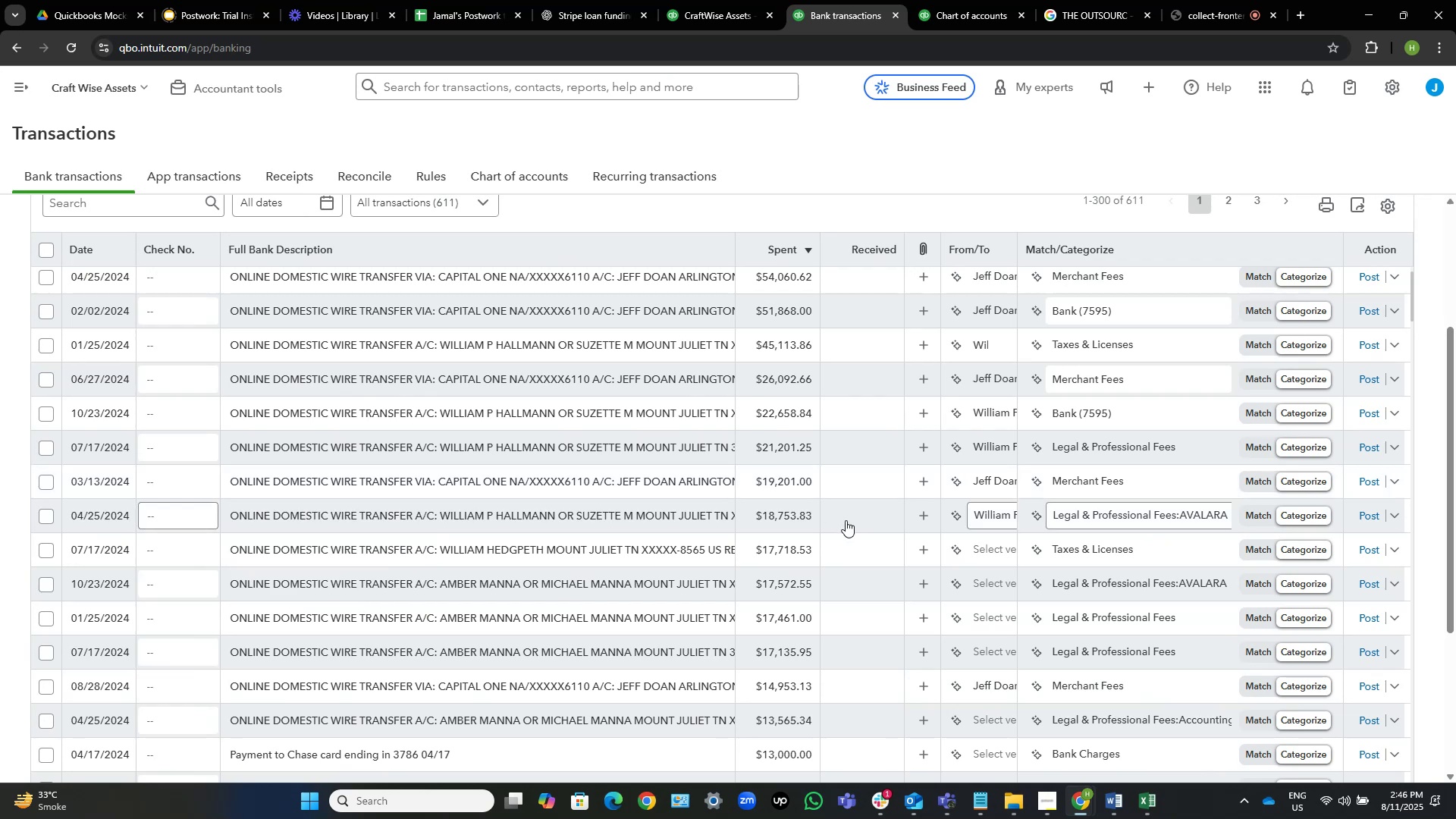 
left_click([981, 555])
 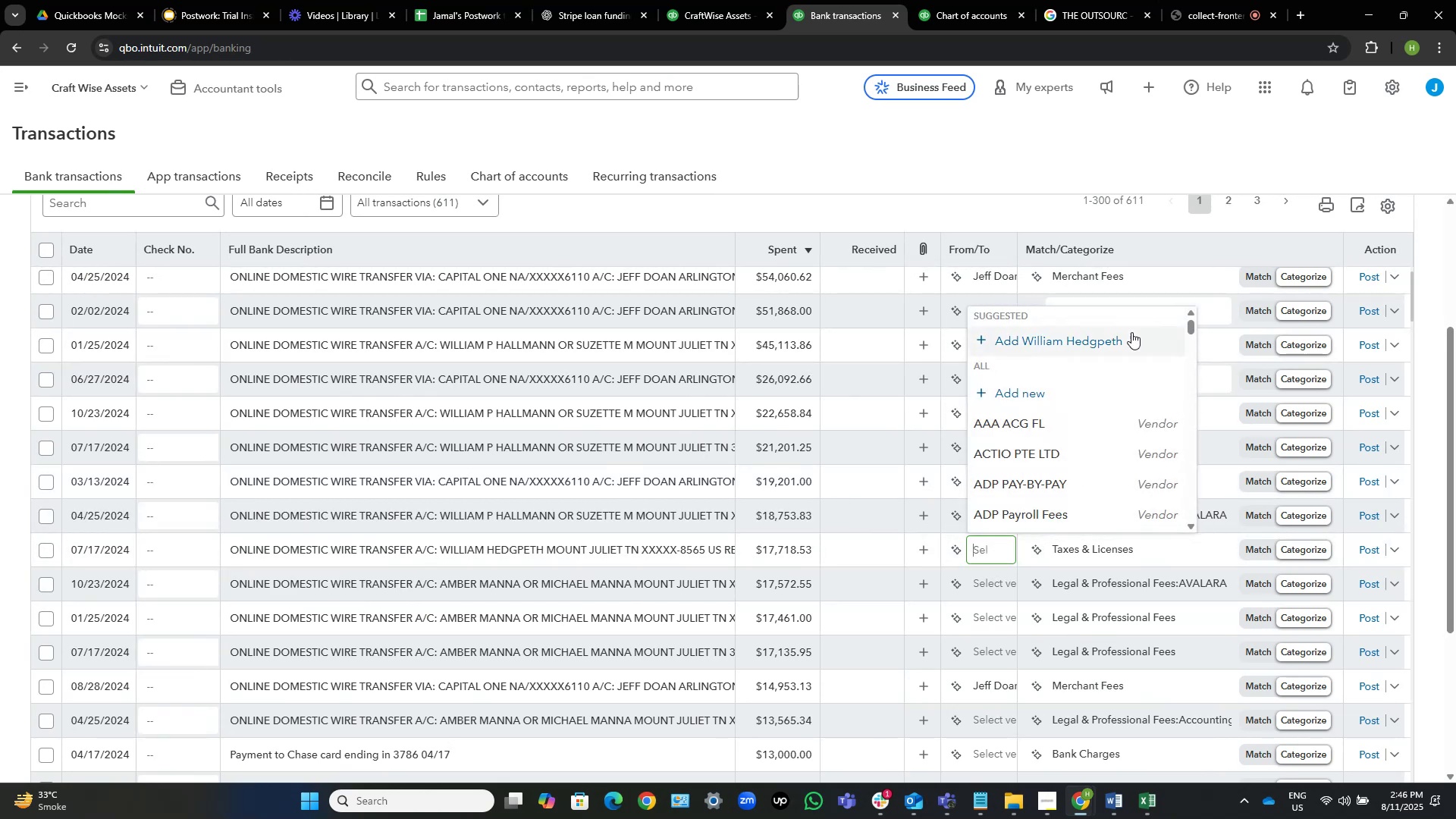 
left_click([1128, 335])
 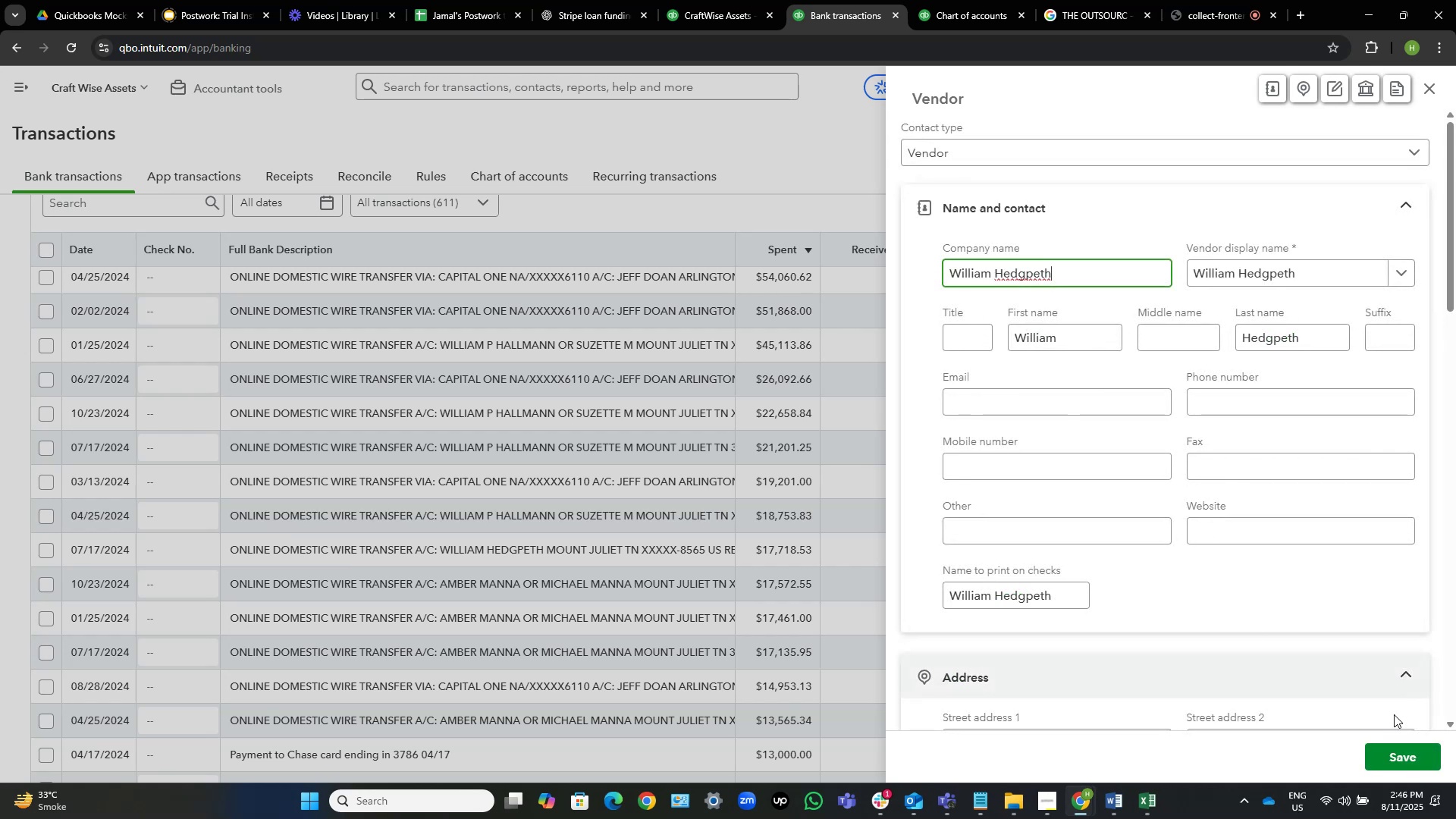 
left_click([1387, 752])
 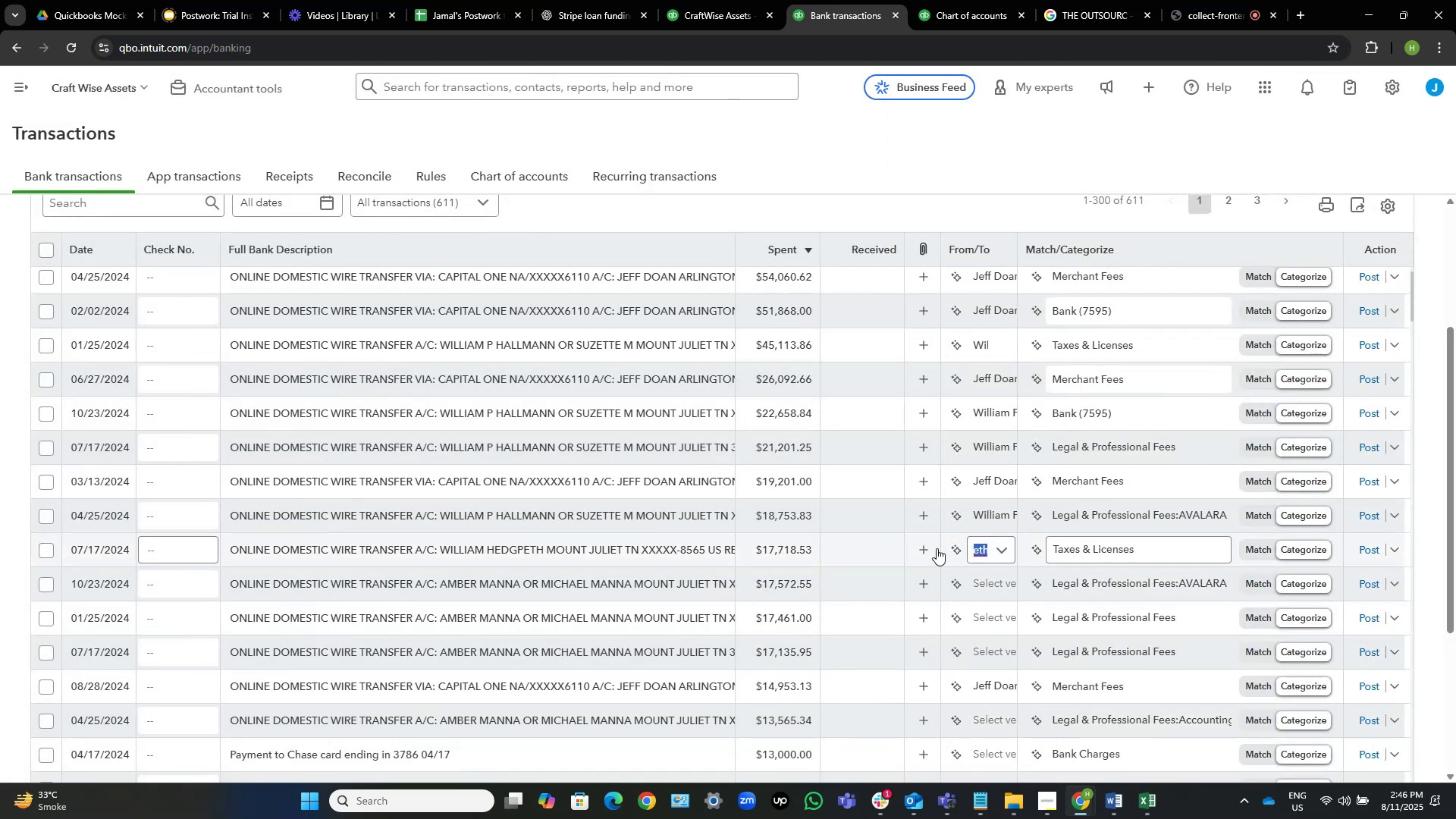 
wait(6.18)
 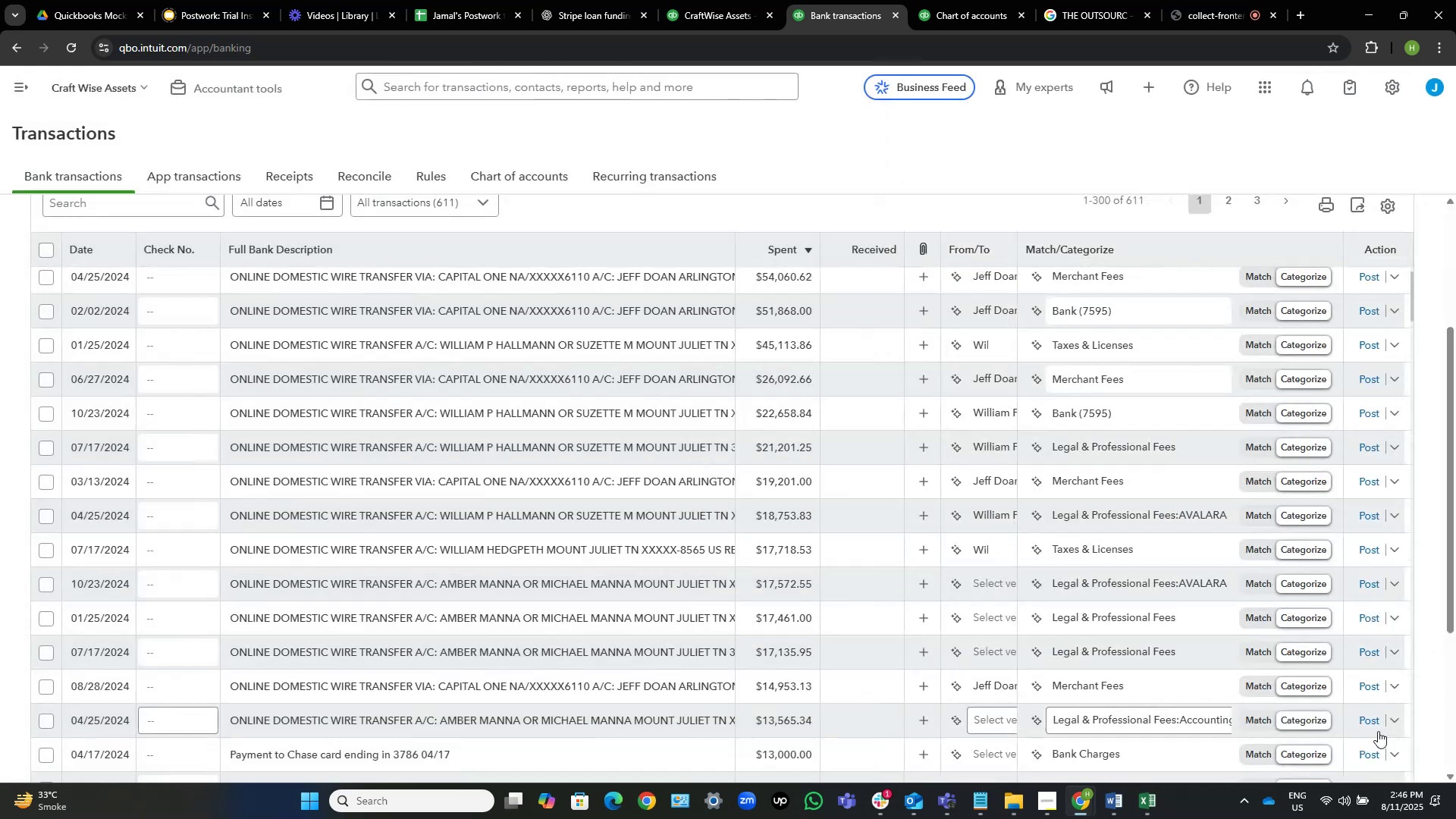 
left_click([983, 582])
 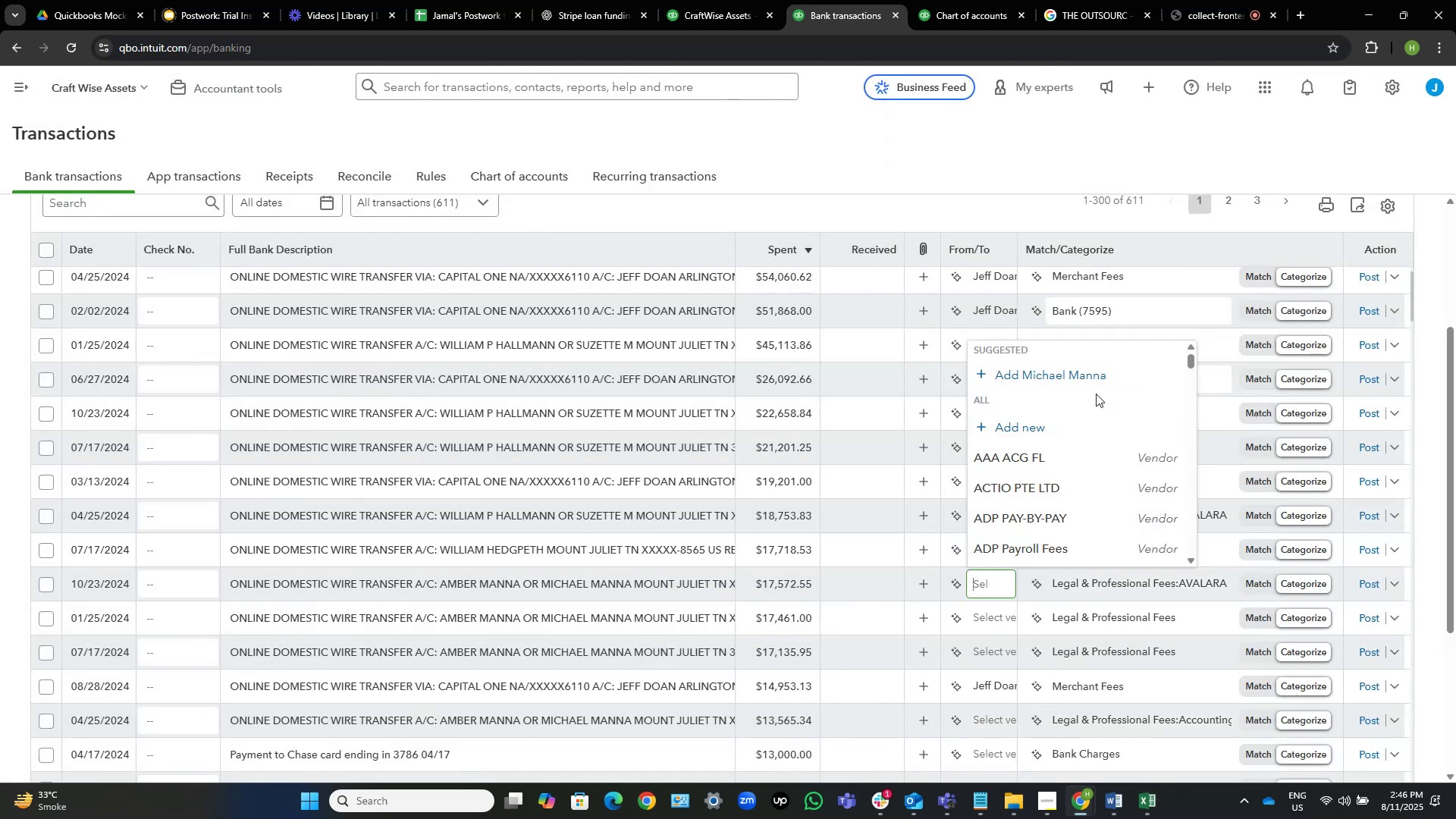 
left_click([1095, 379])
 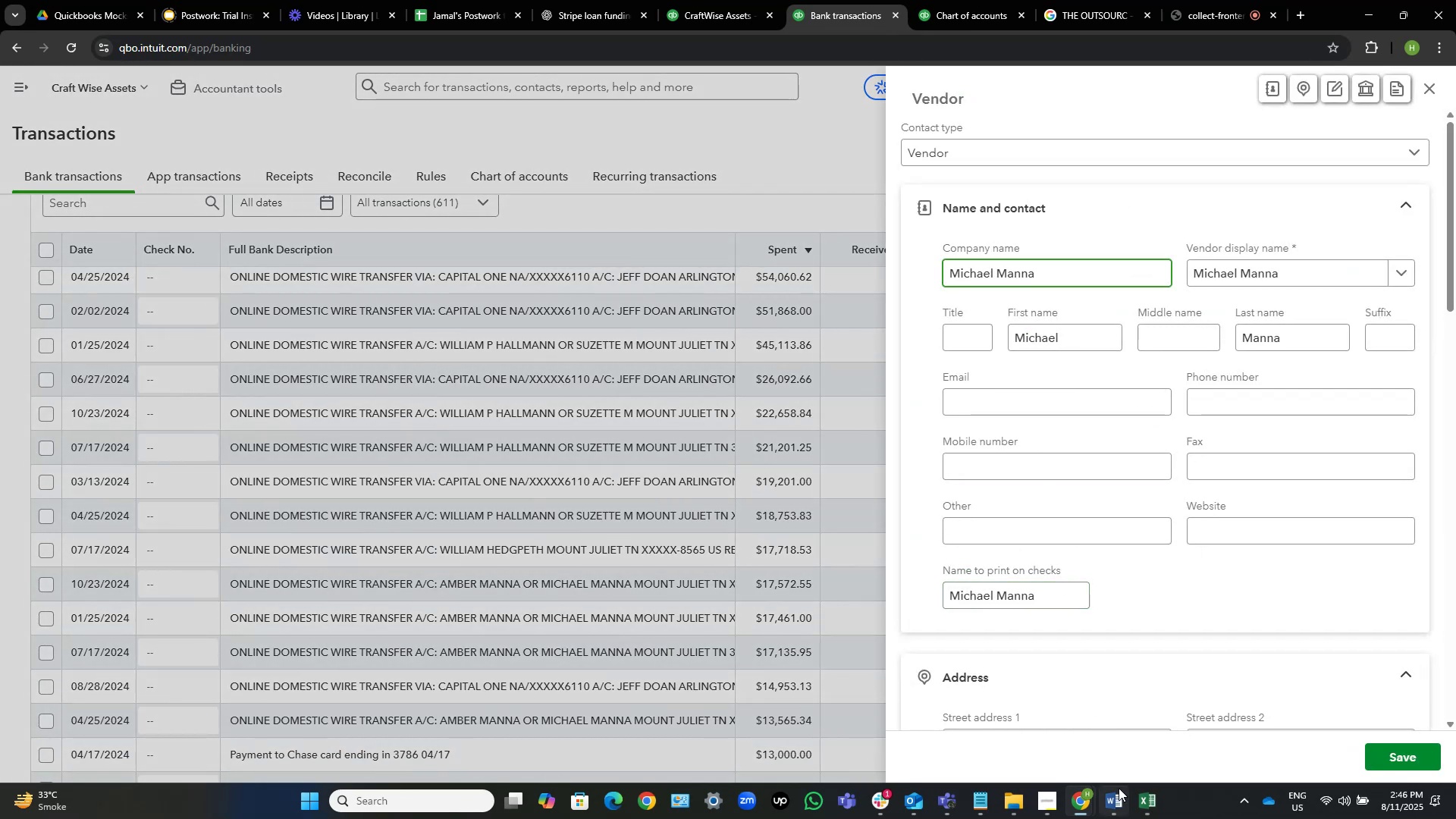 
wait(5.33)
 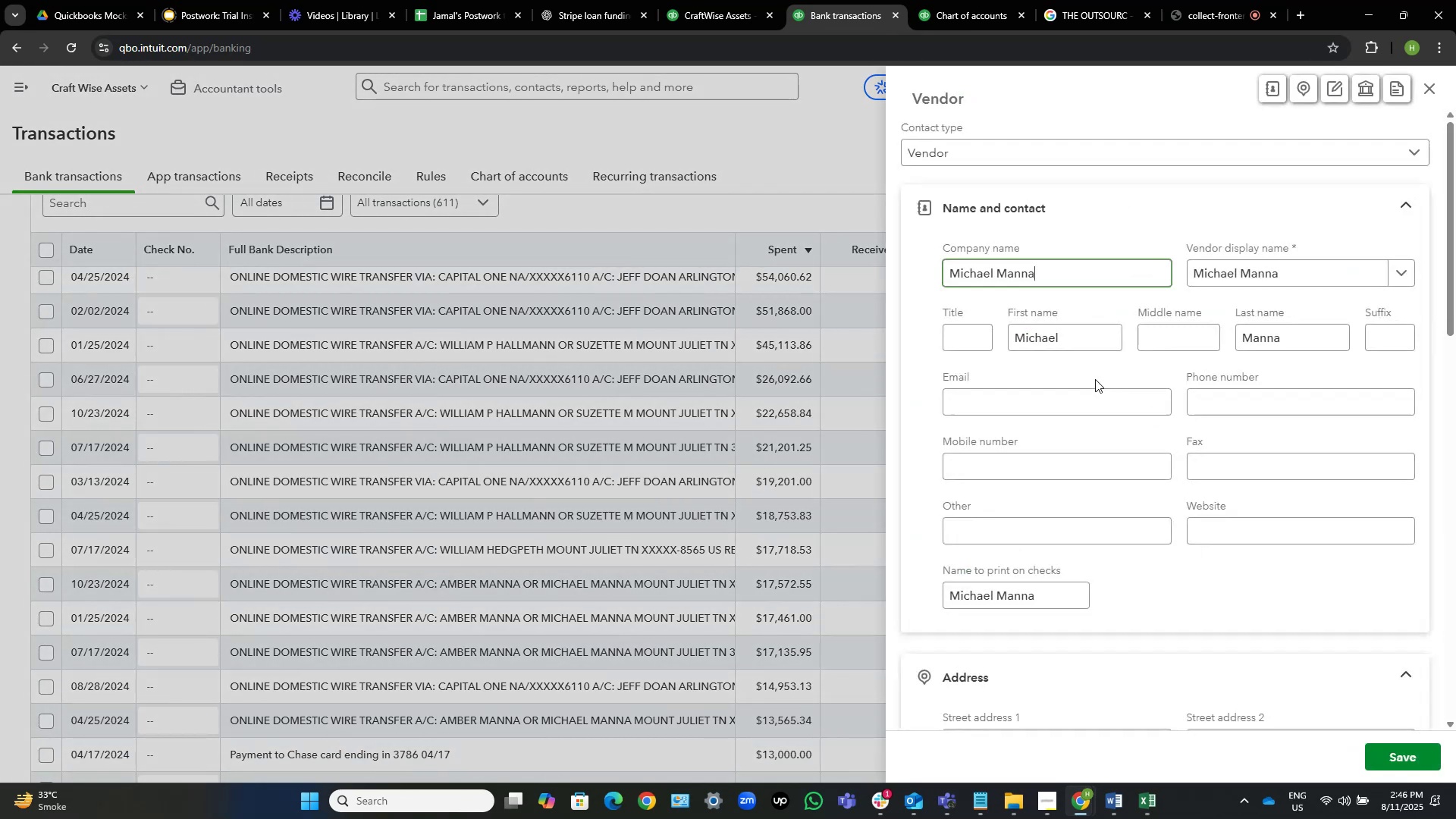 
left_click([1394, 758])
 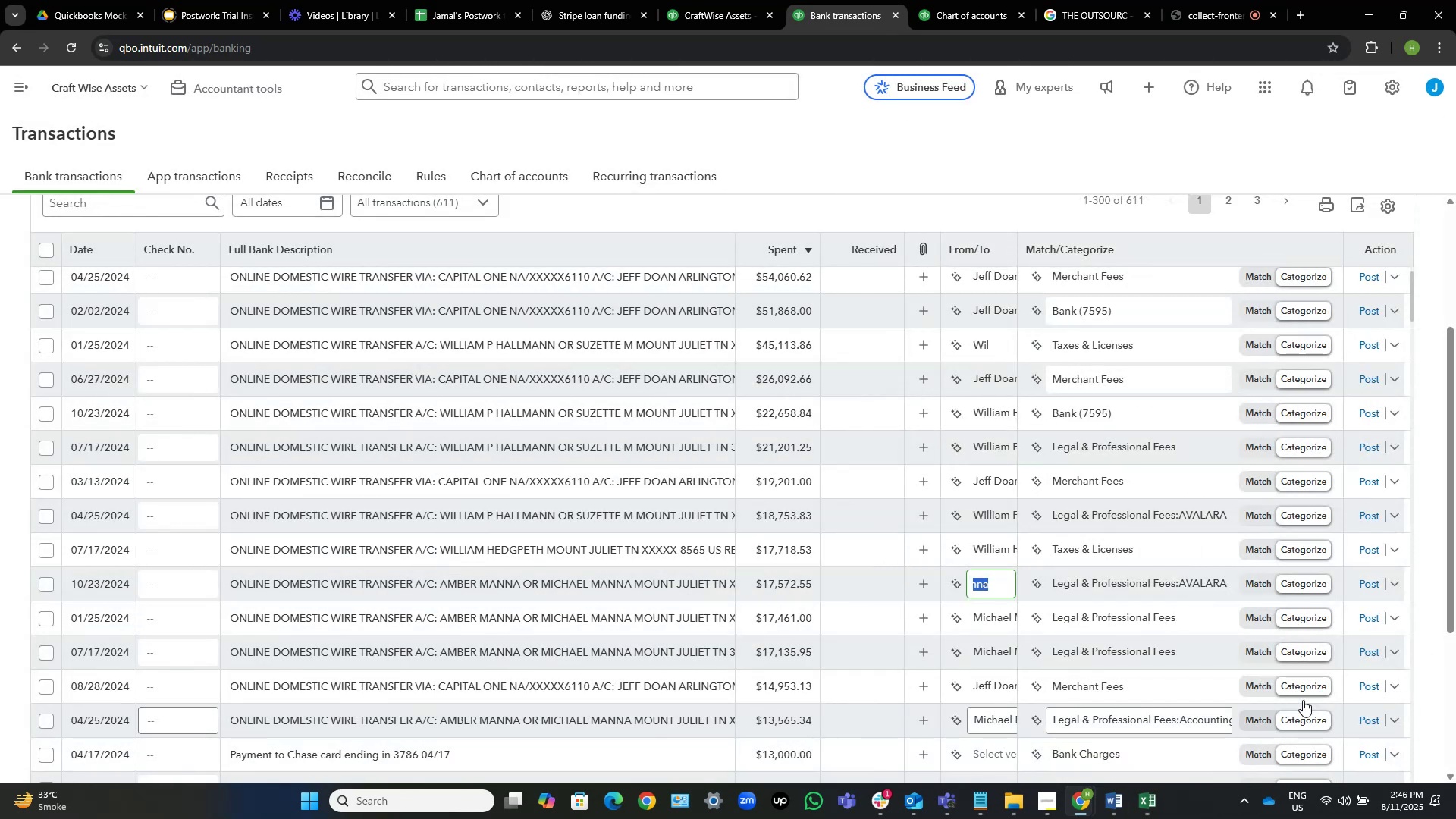 
left_click([934, 151])
 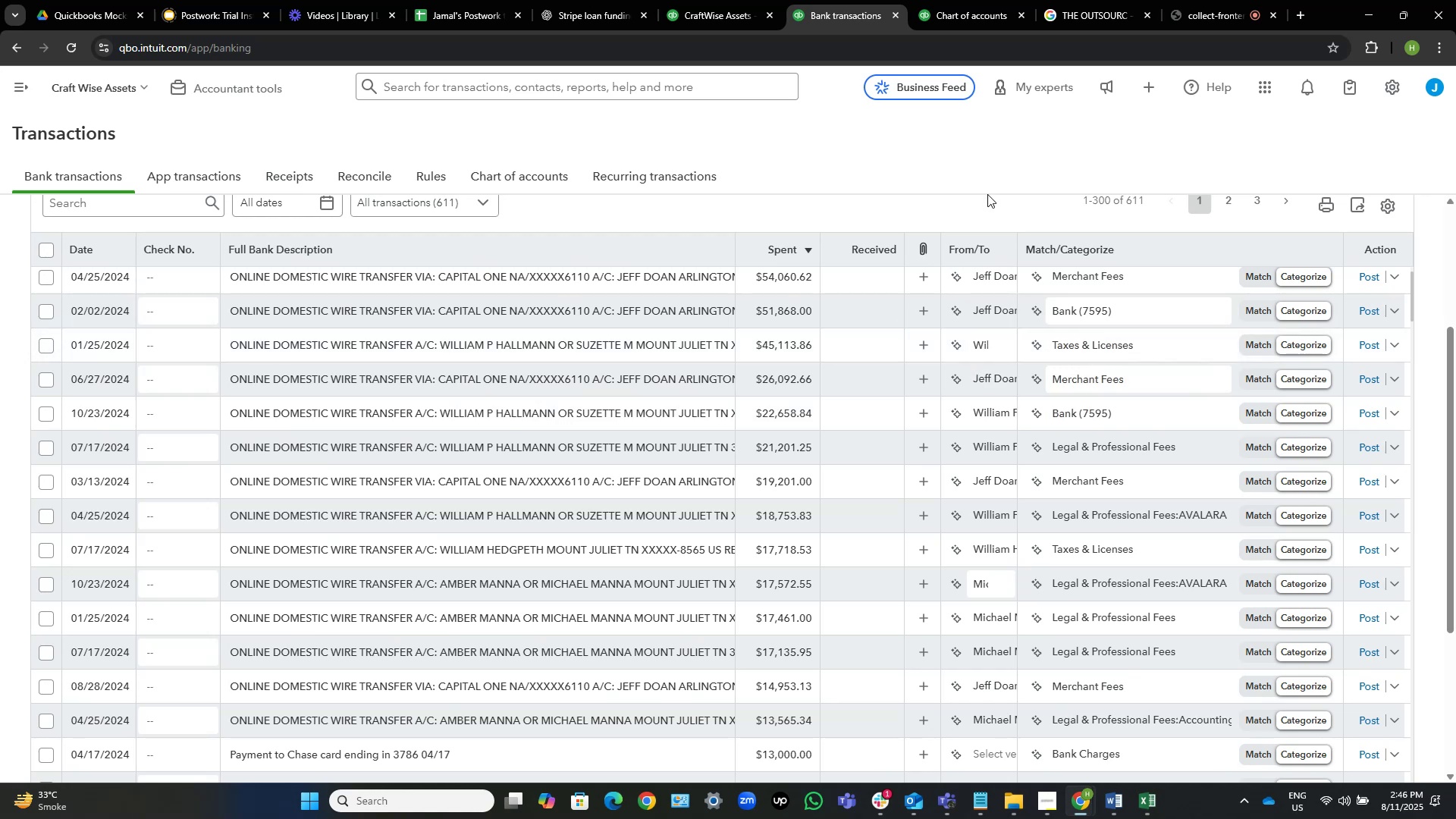 
scroll: coordinate [981, 323], scroll_direction: down, amount: 7.0
 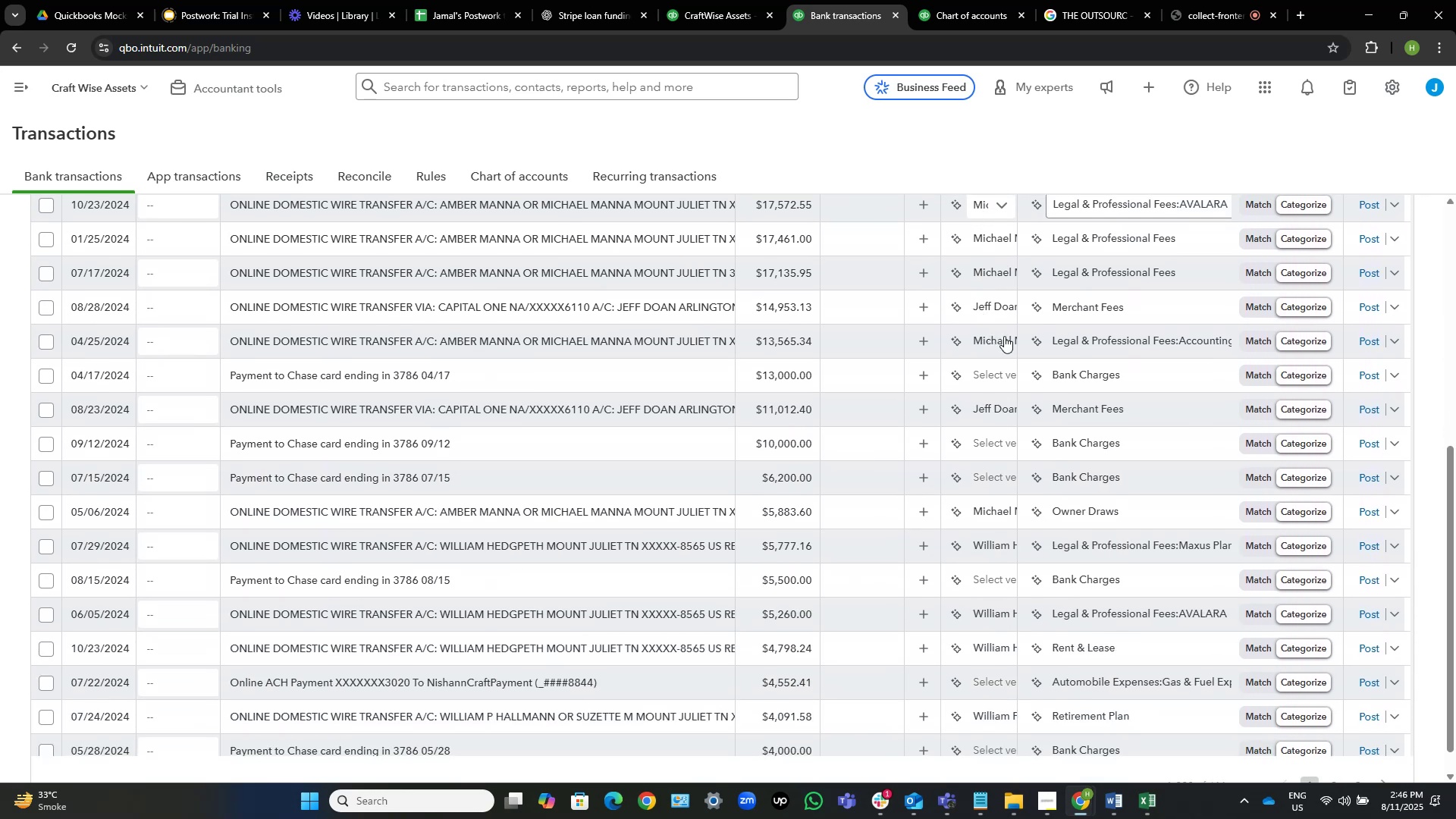 
mouse_move([1020, 356])
 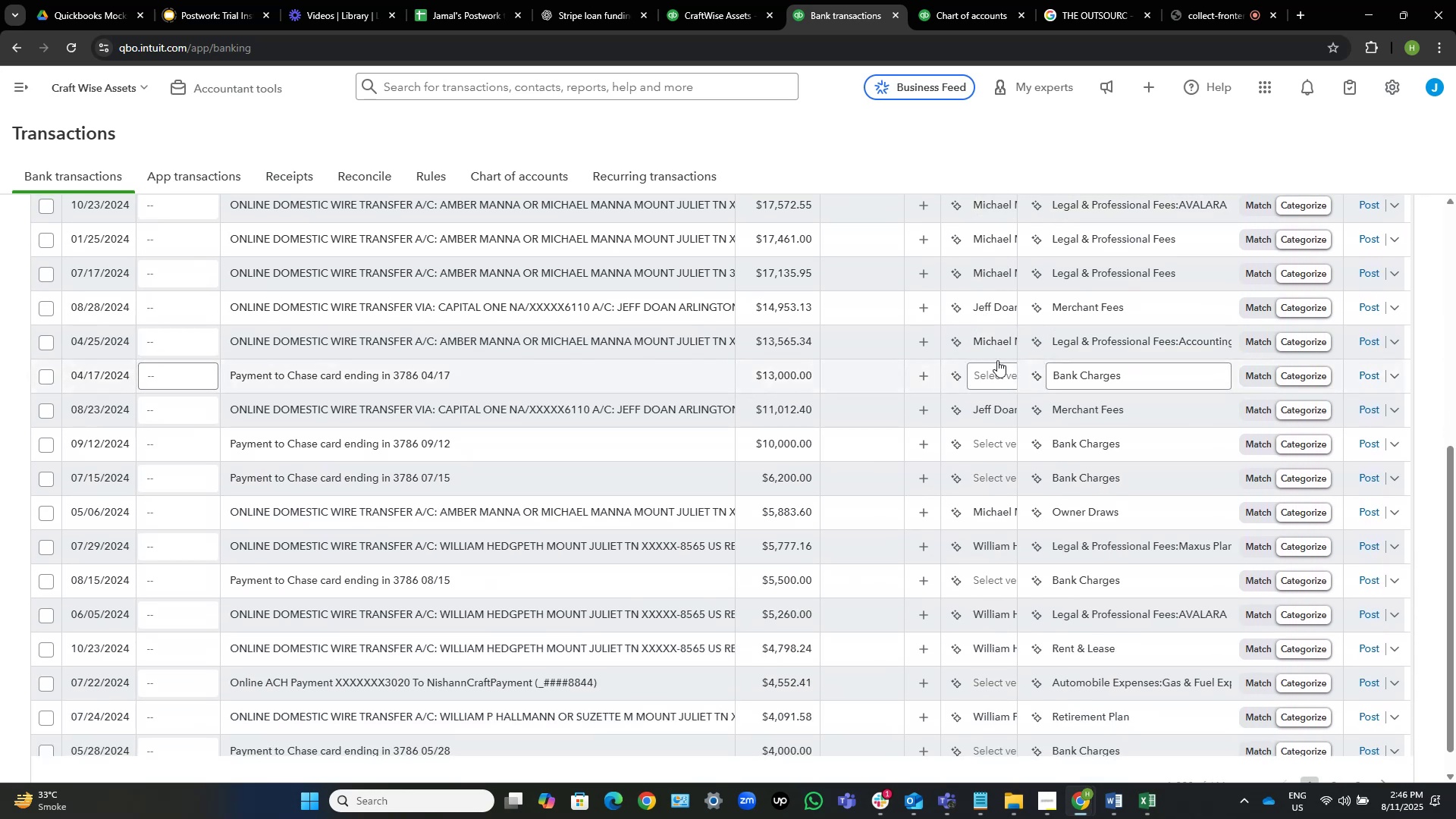 
mouse_move([1031, 373])
 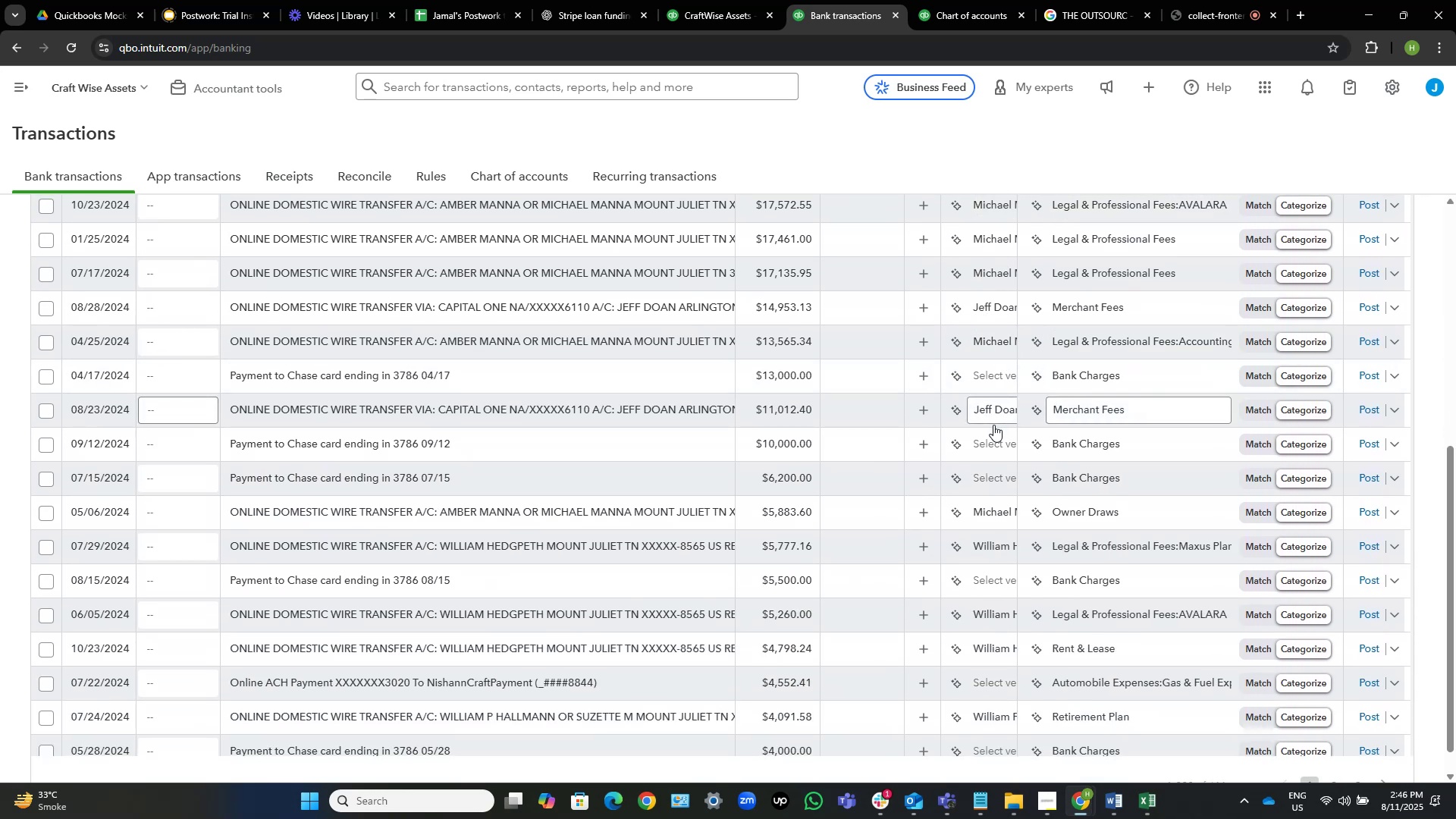 
scroll: coordinate [817, 460], scroll_direction: down, amount: 1.0
 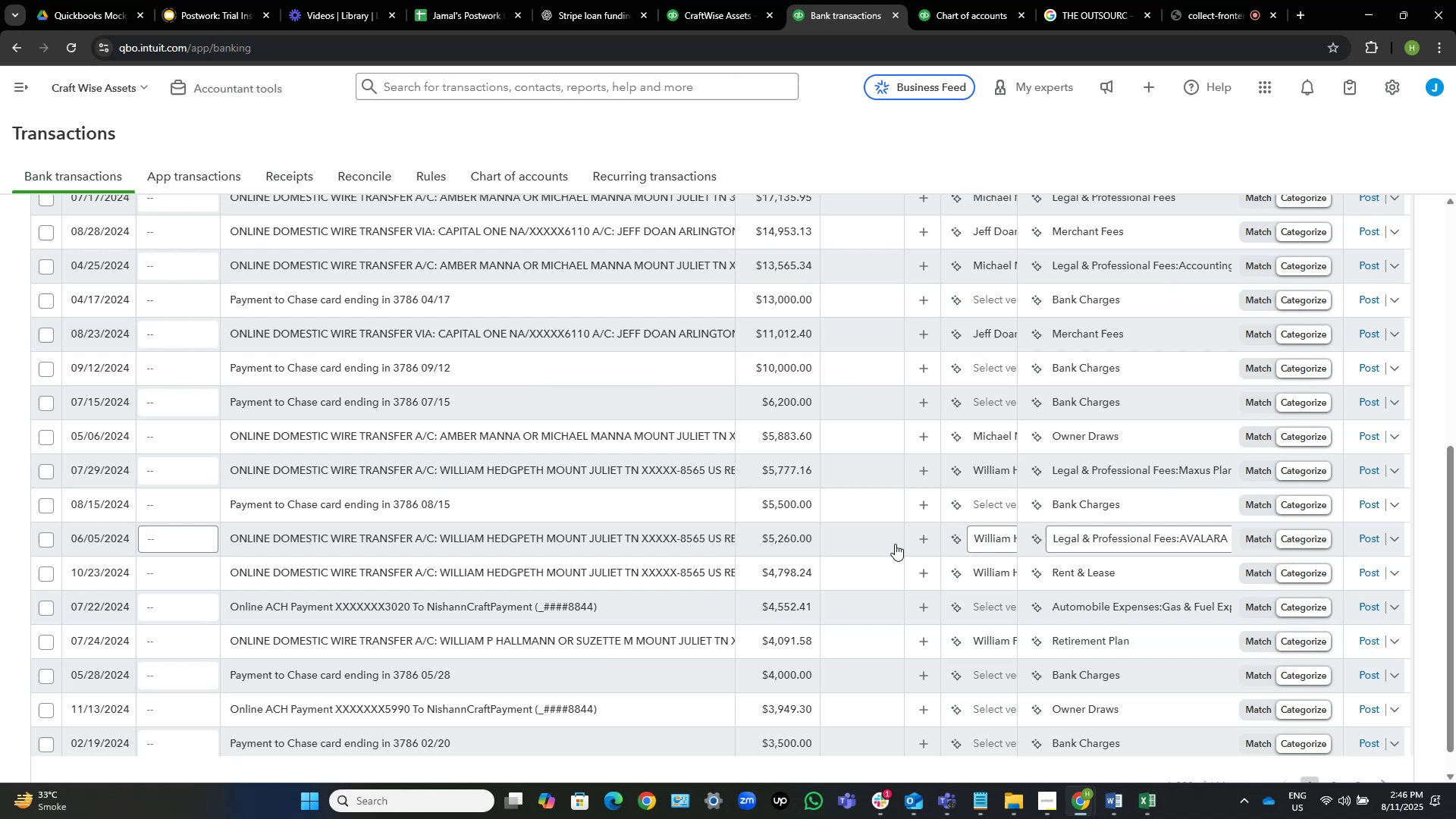 
mouse_move([934, 590])
 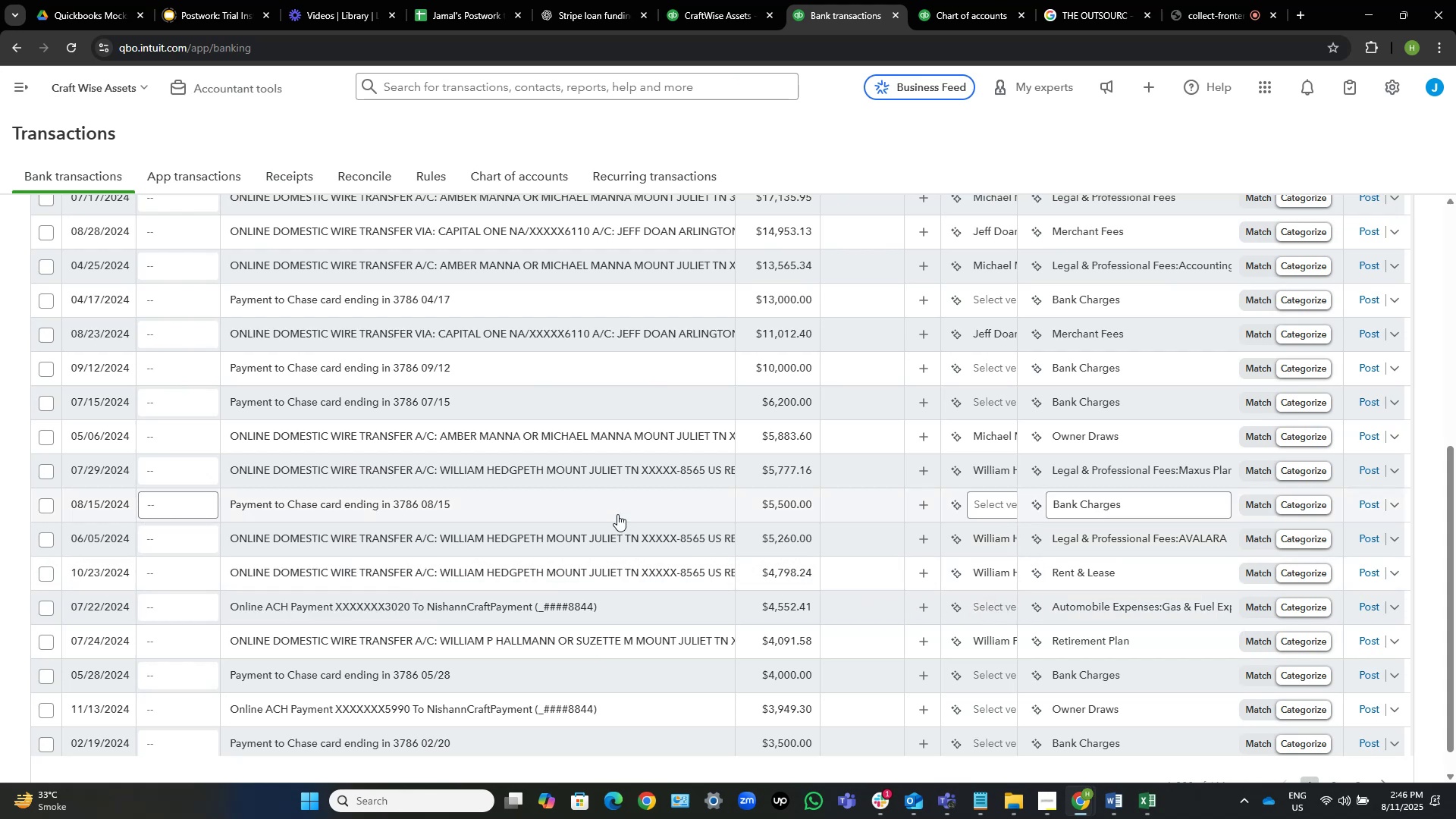 
wait(8.54)
 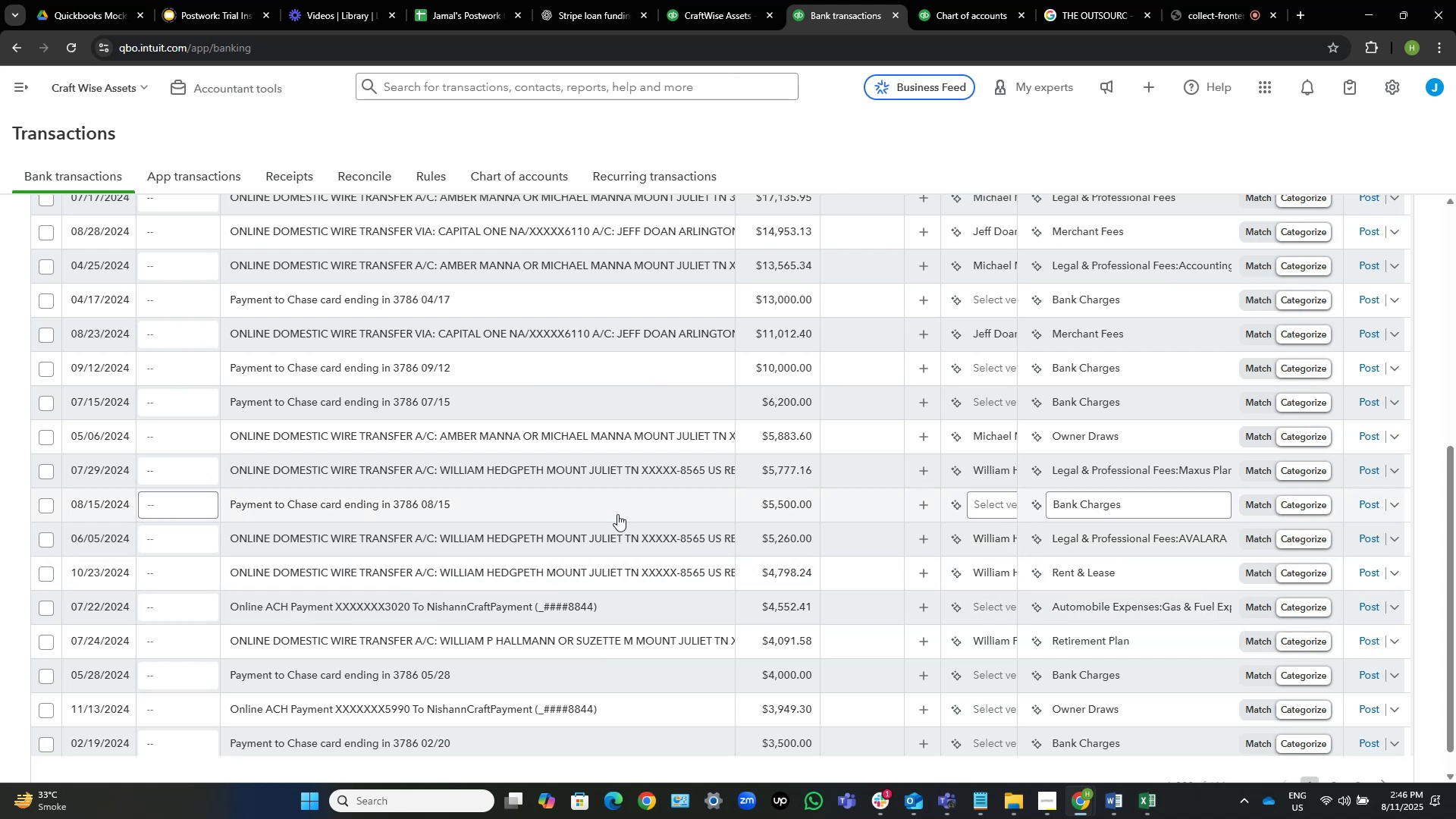 
scroll: coordinate [617, 514], scroll_direction: down, amount: 1.0
 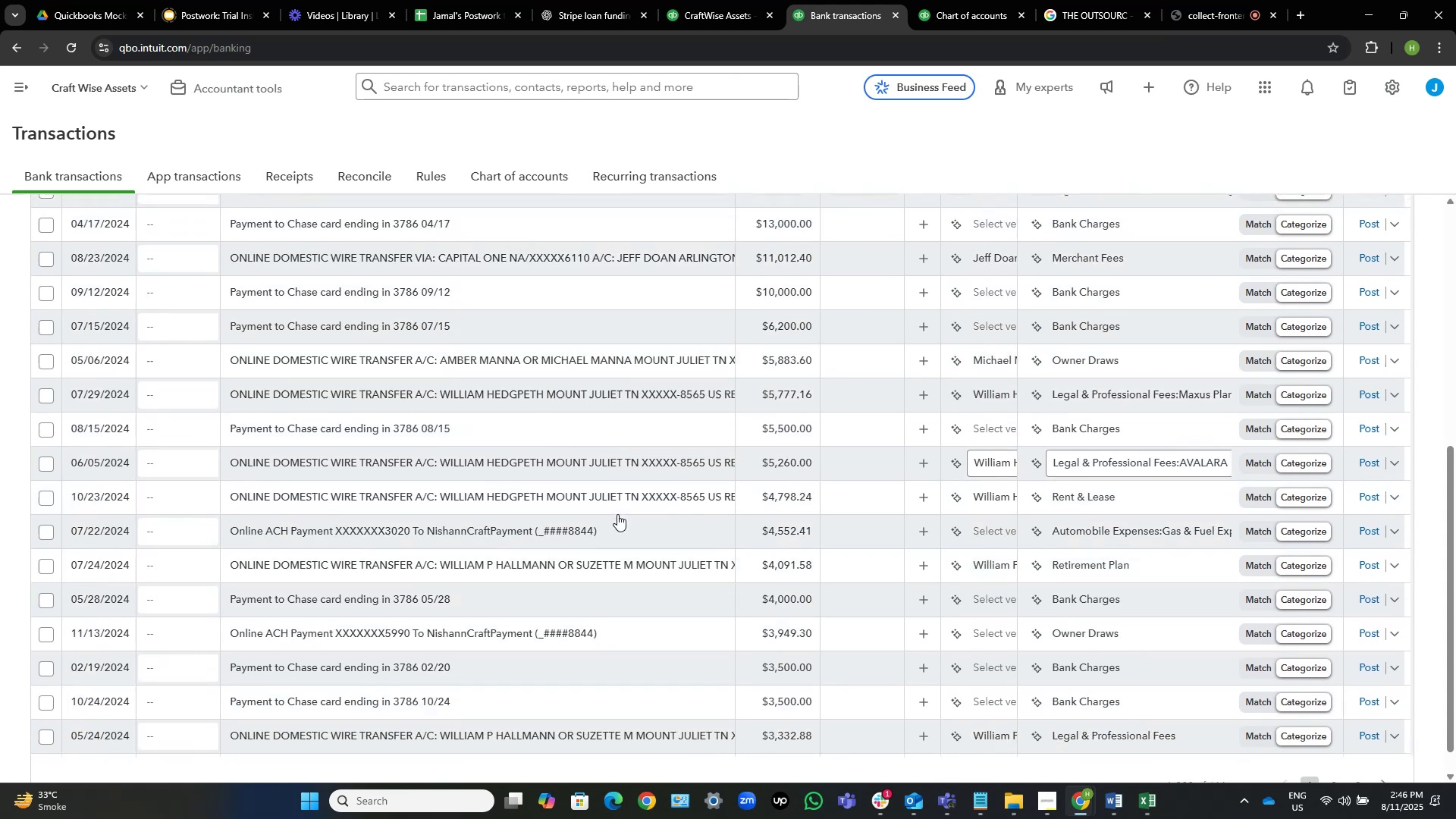 
scroll: coordinate [617, 514], scroll_direction: none, amount: 0.0
 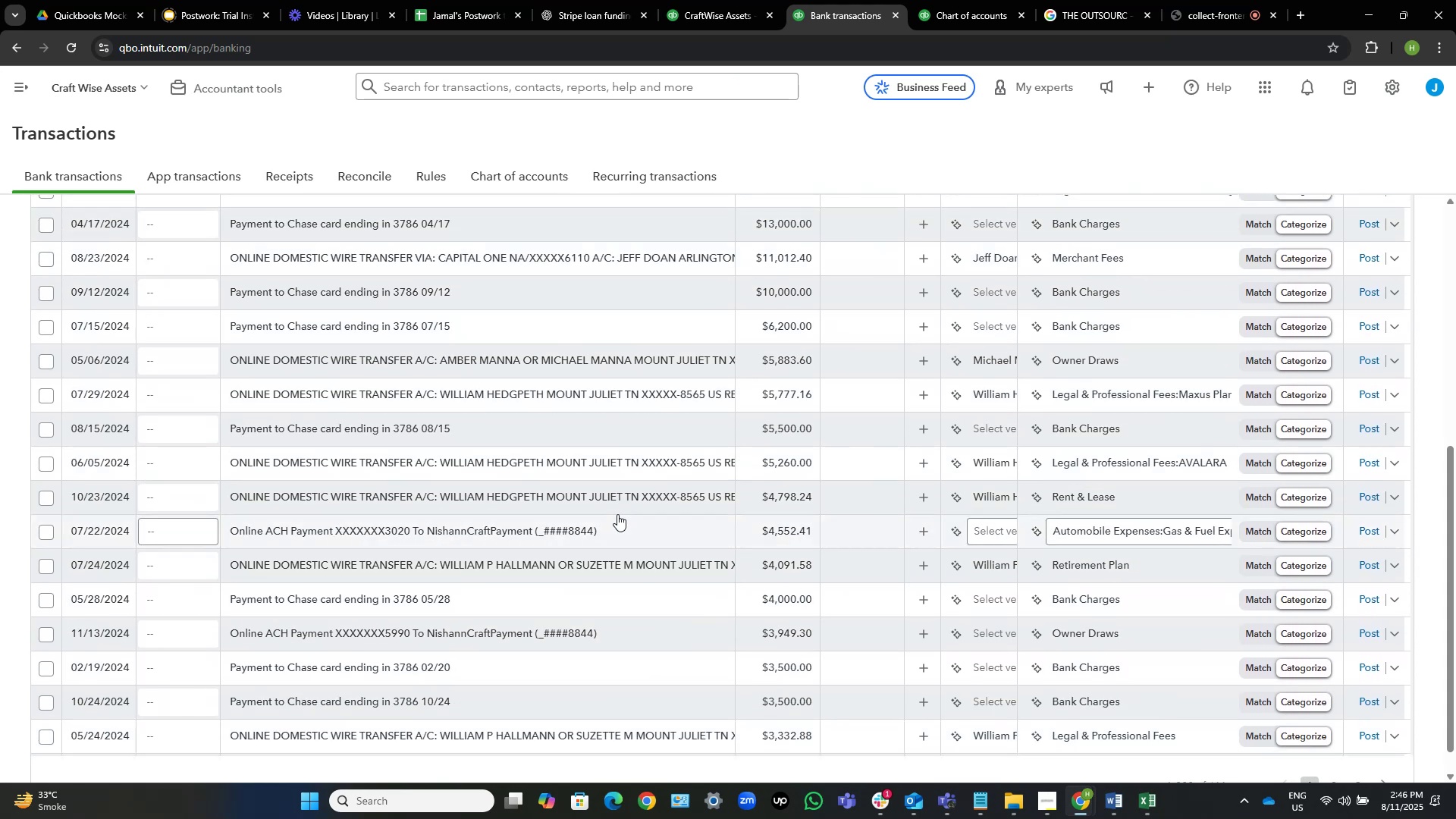 
scroll: coordinate [617, 514], scroll_direction: down, amount: 5.0
 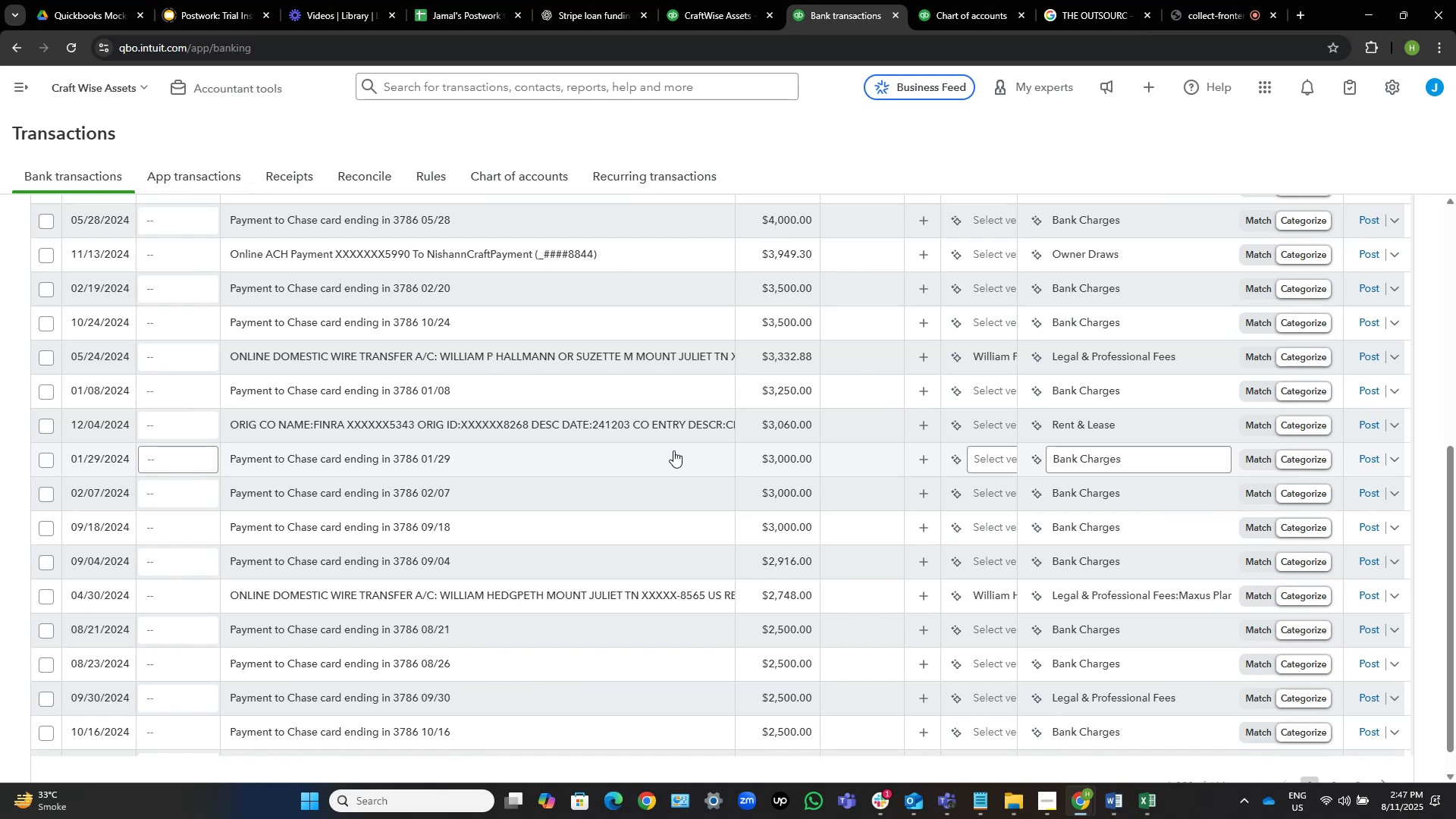 
wait(5.51)
 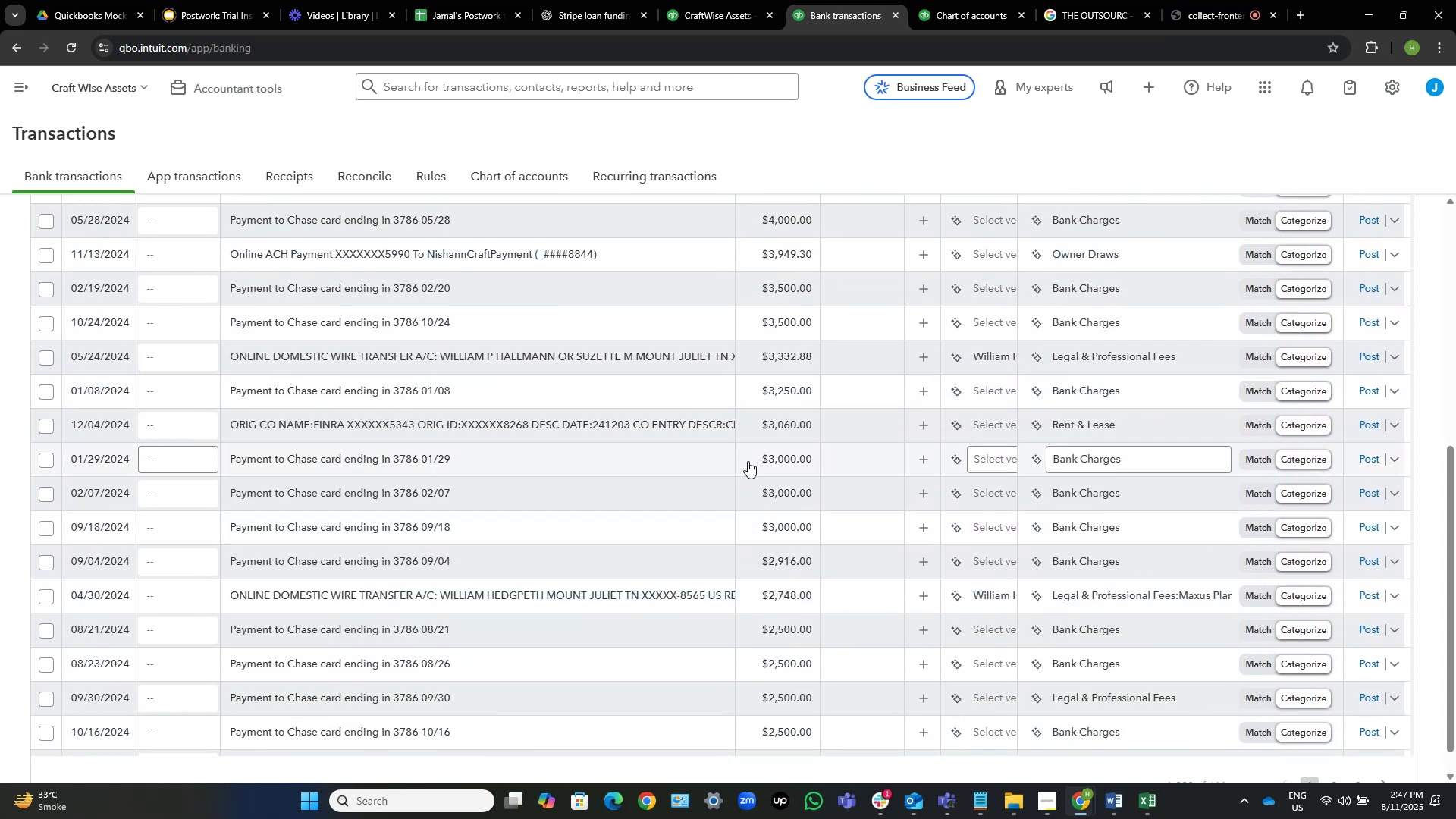 
scroll: coordinate [661, 451], scroll_direction: down, amount: 12.0
 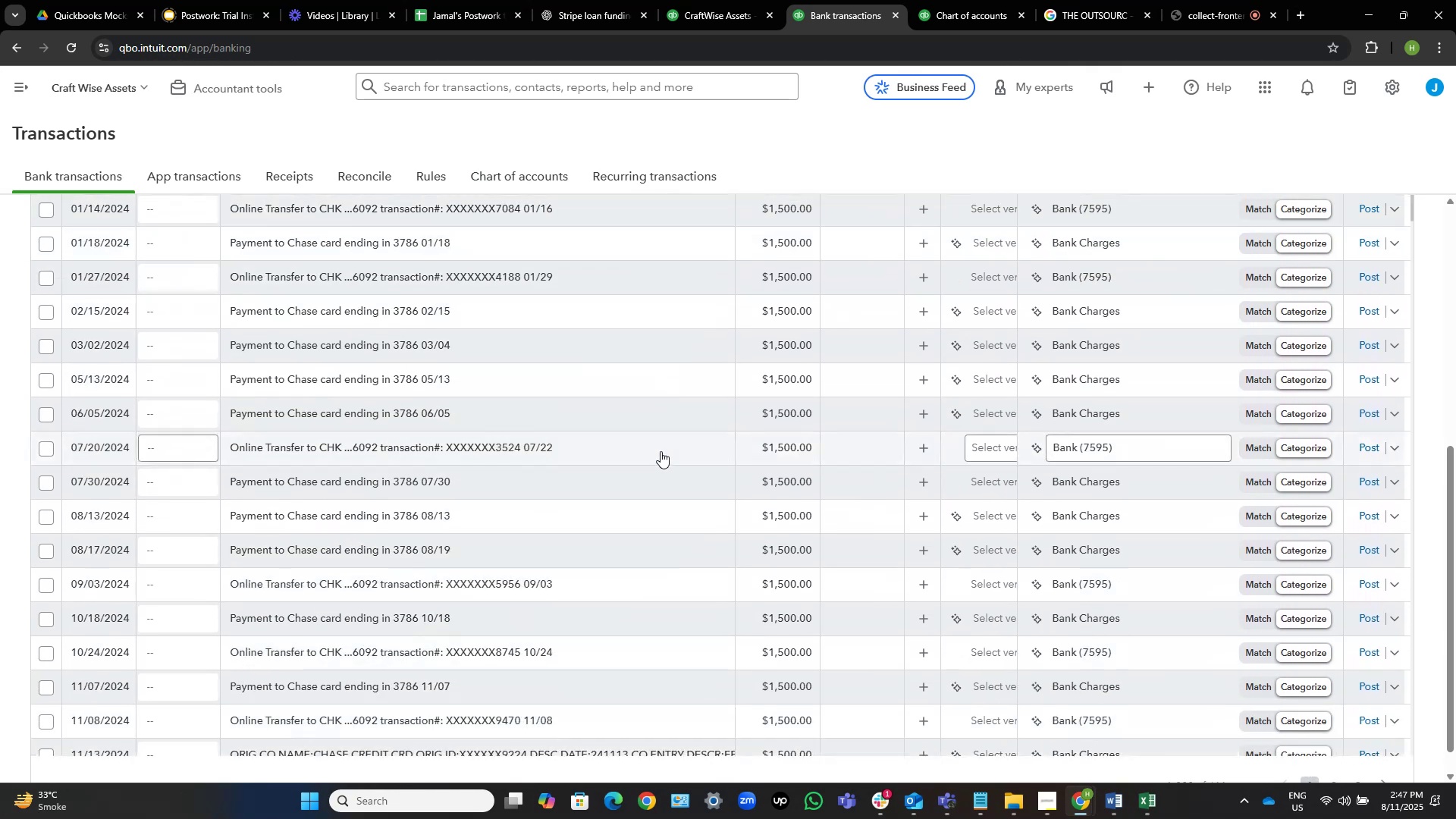 
scroll: coordinate [629, 468], scroll_direction: down, amount: 5.0
 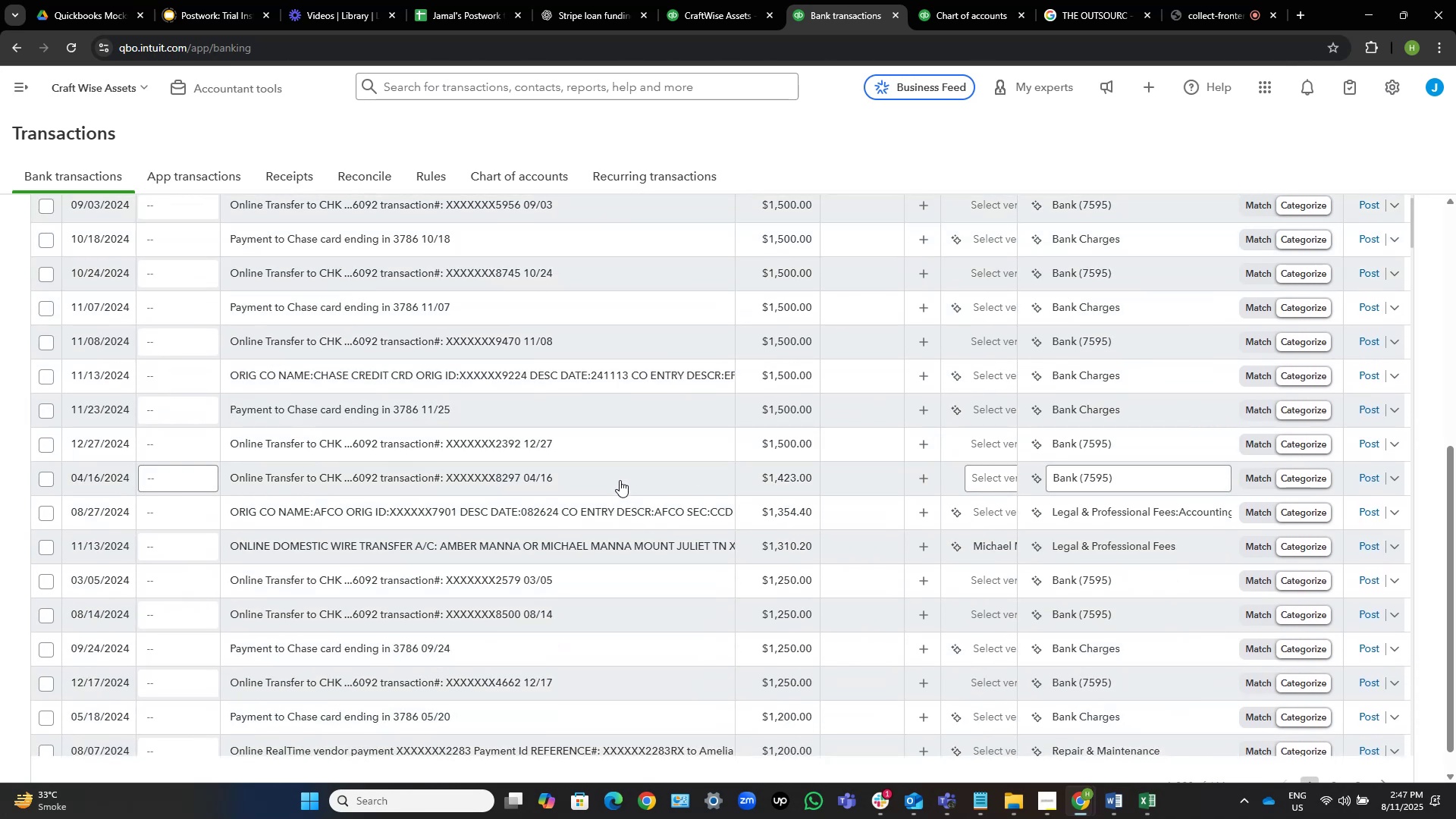 
wait(11.71)
 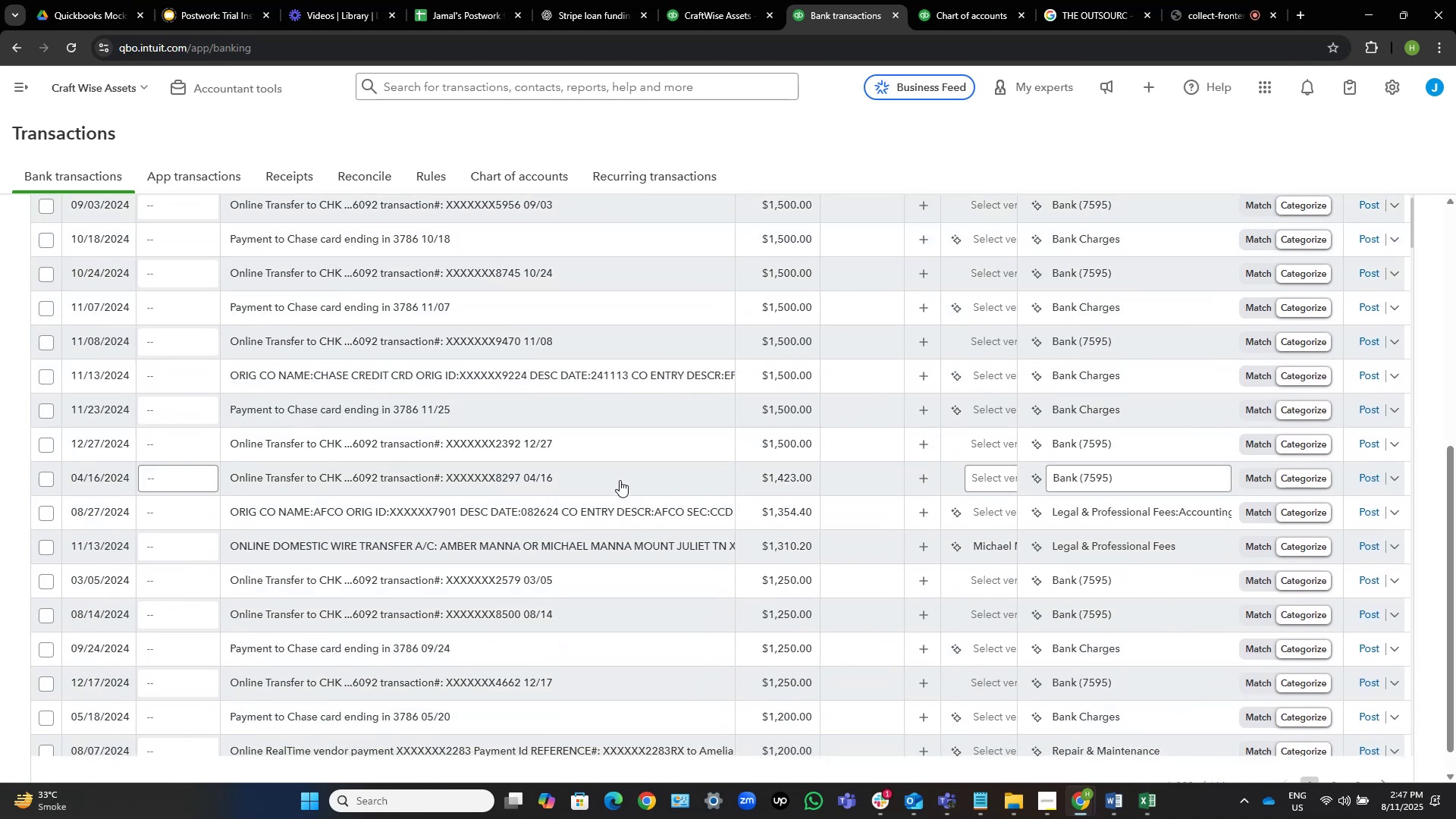 
scroll: coordinate [784, 576], scroll_direction: down, amount: 5.0
 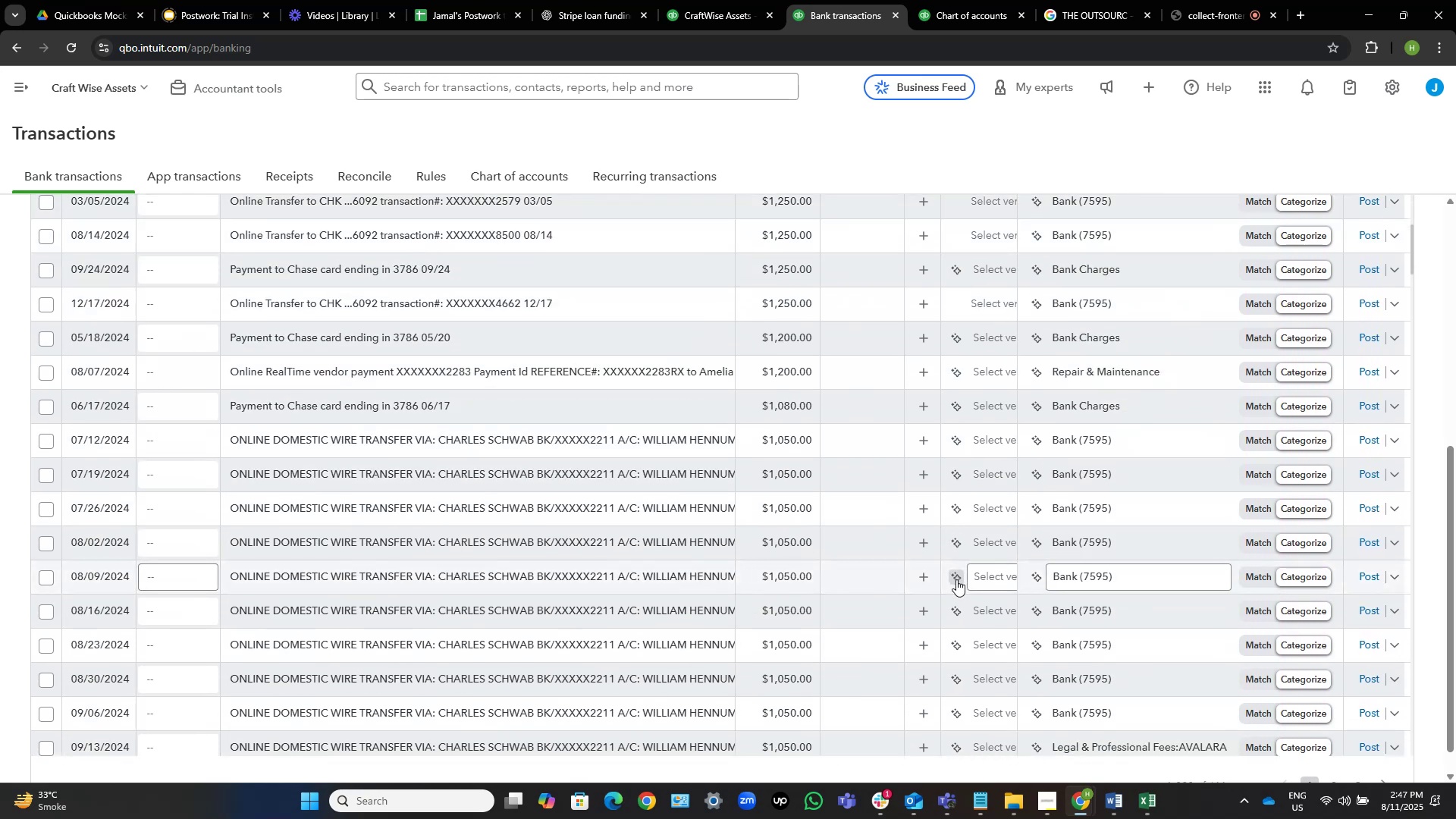 
wait(8.18)
 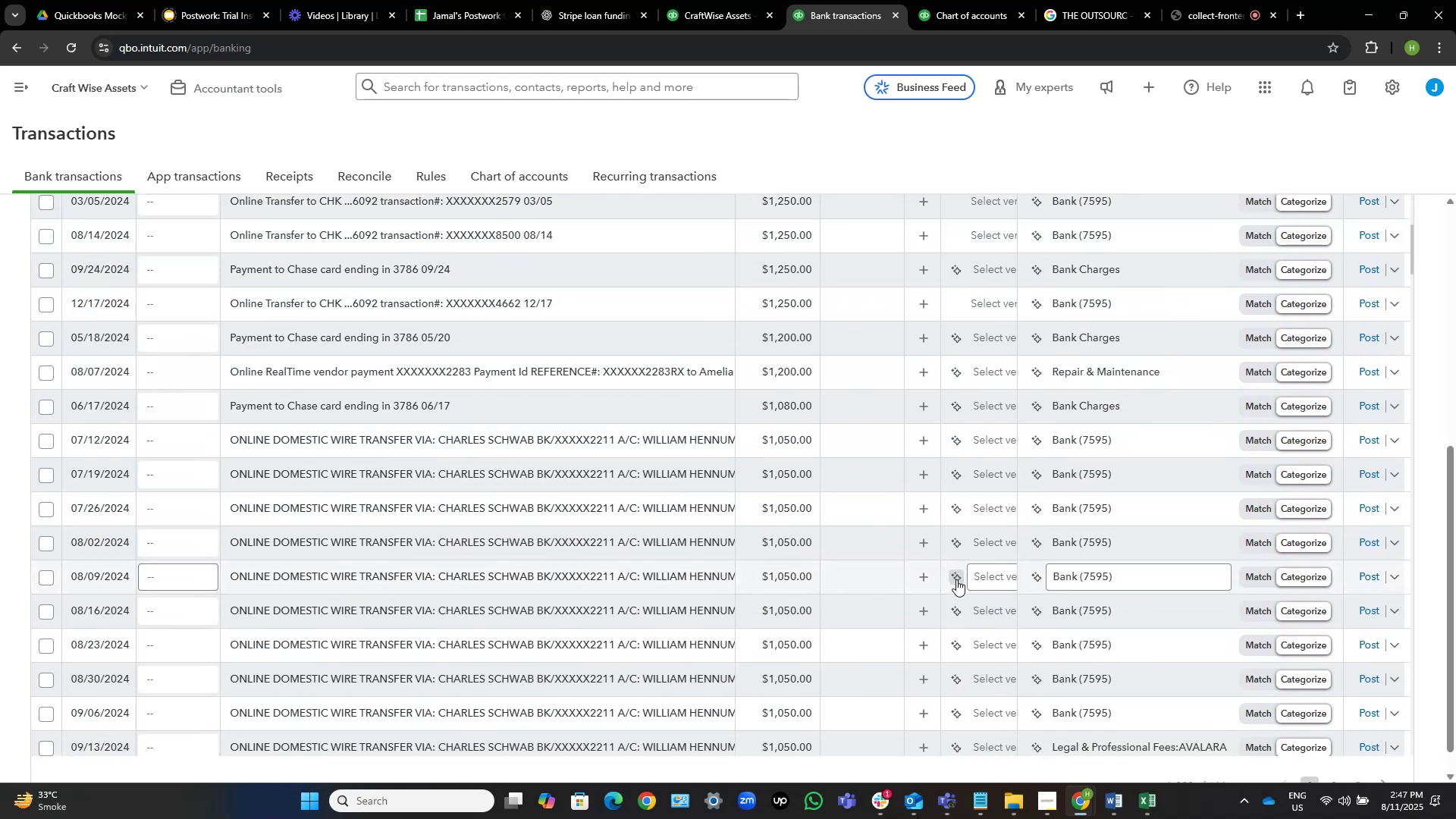 
left_click([975, 439])
 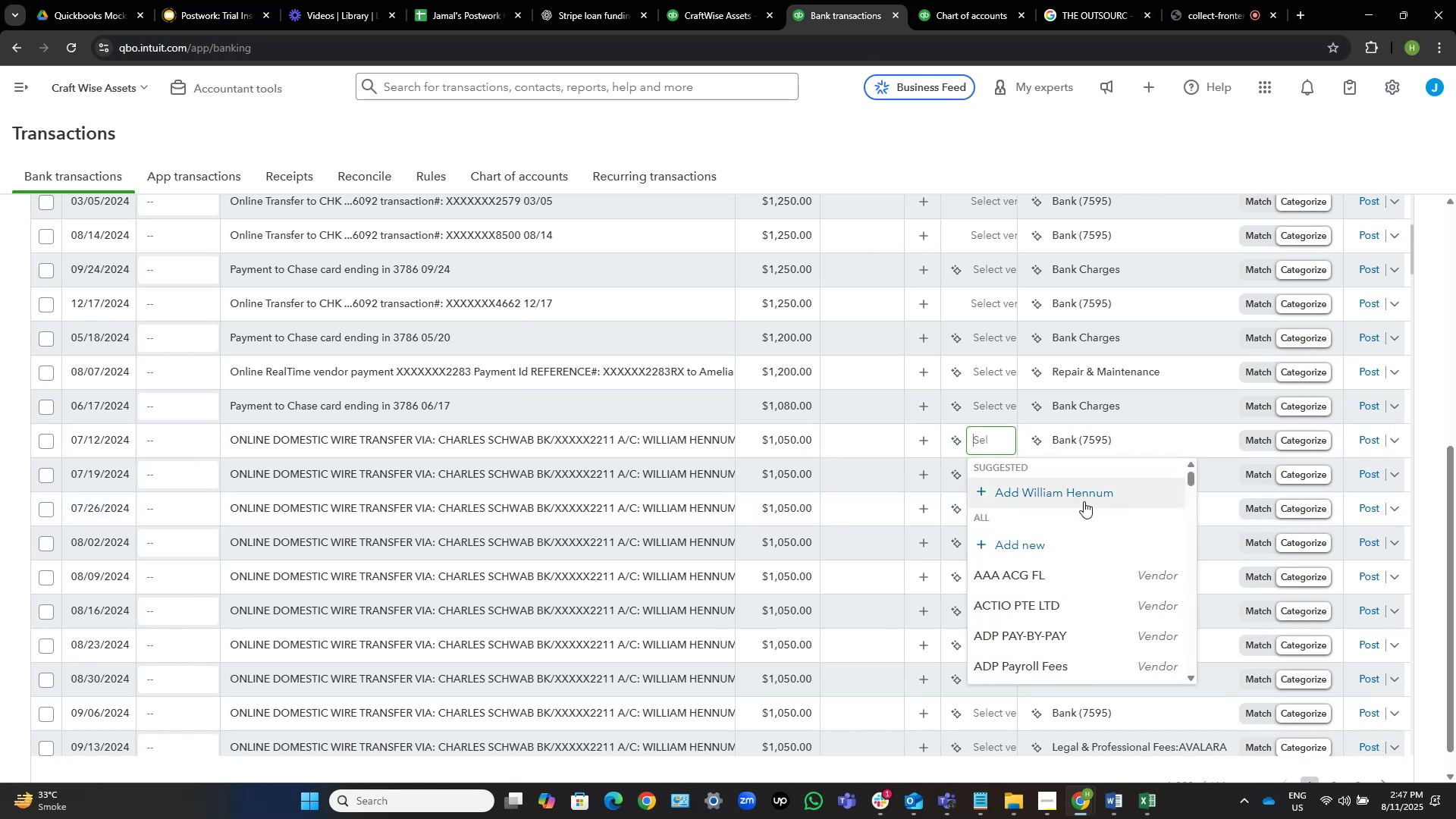 
left_click([1086, 498])
 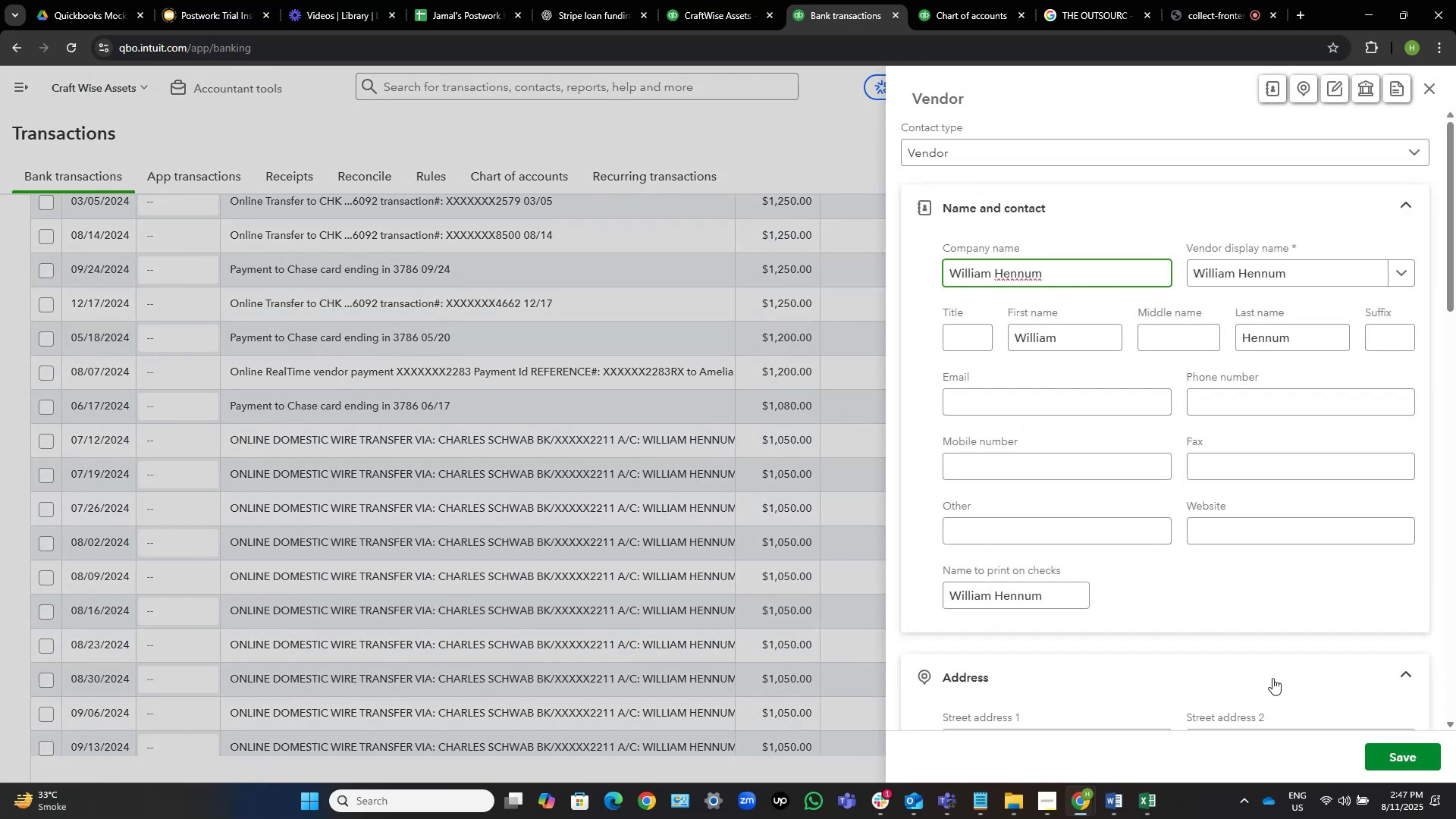 
left_click([1392, 759])
 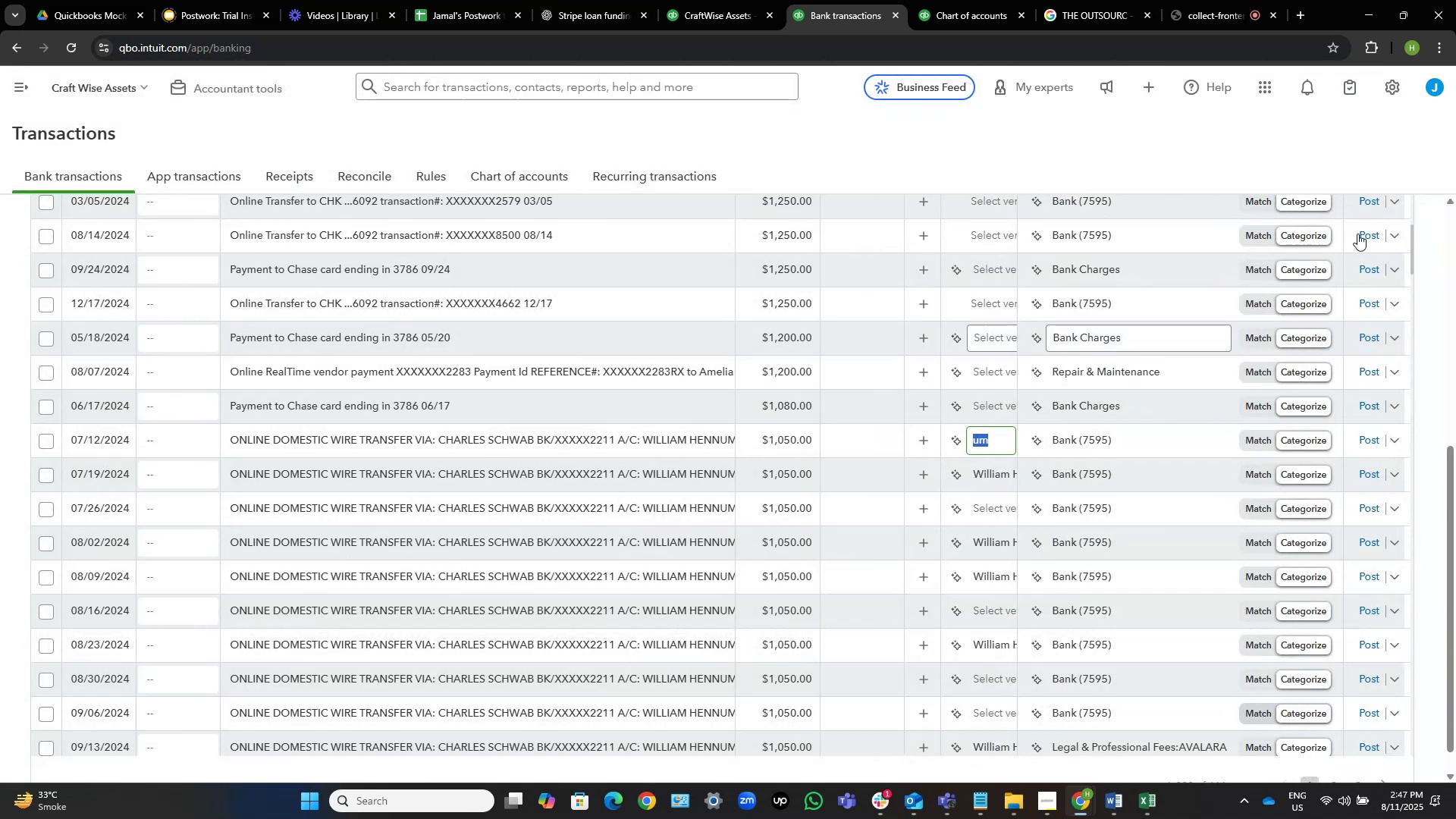 
left_click([1233, 149])
 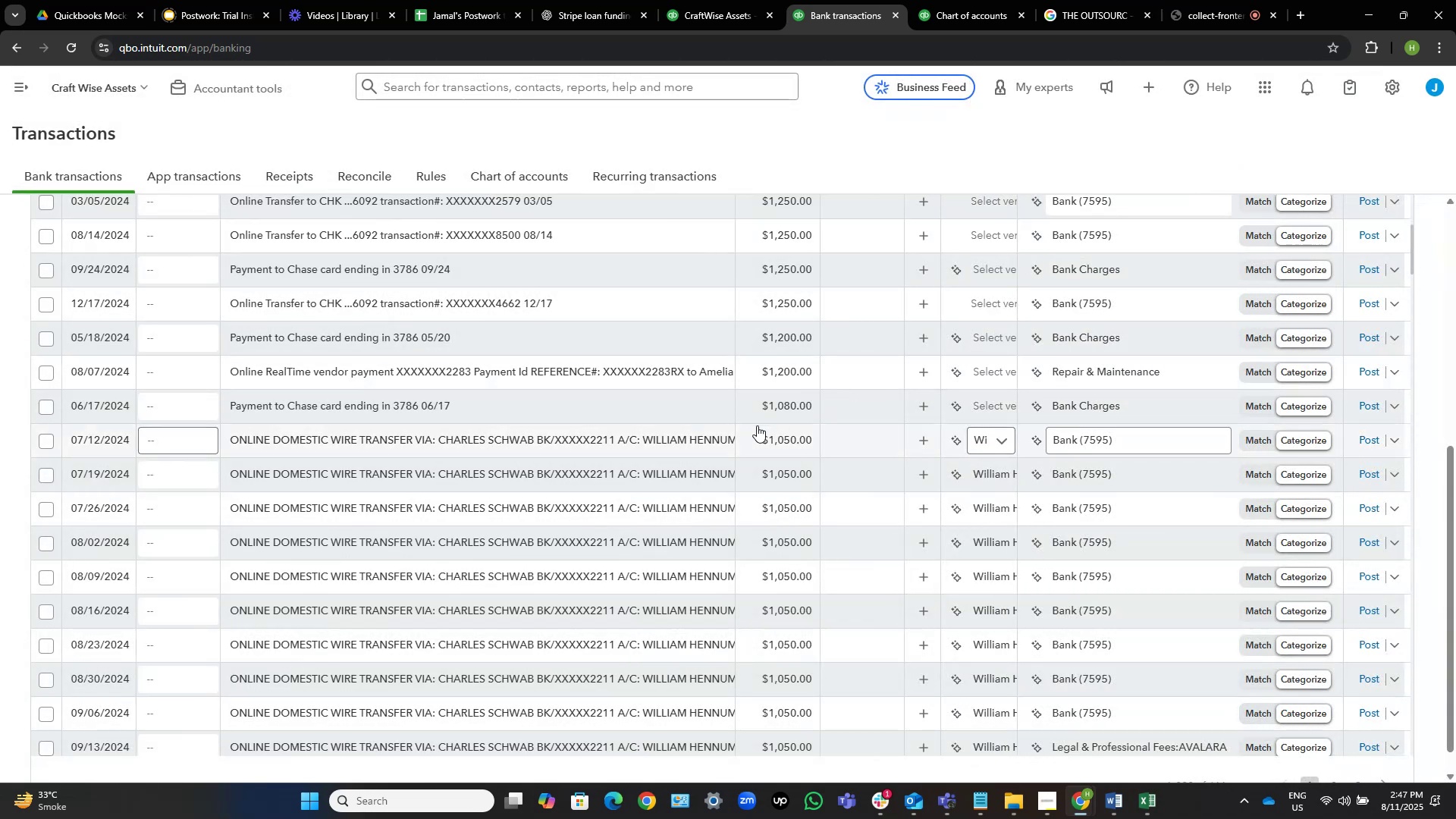 
scroll: coordinate [764, 443], scroll_direction: down, amount: 14.0
 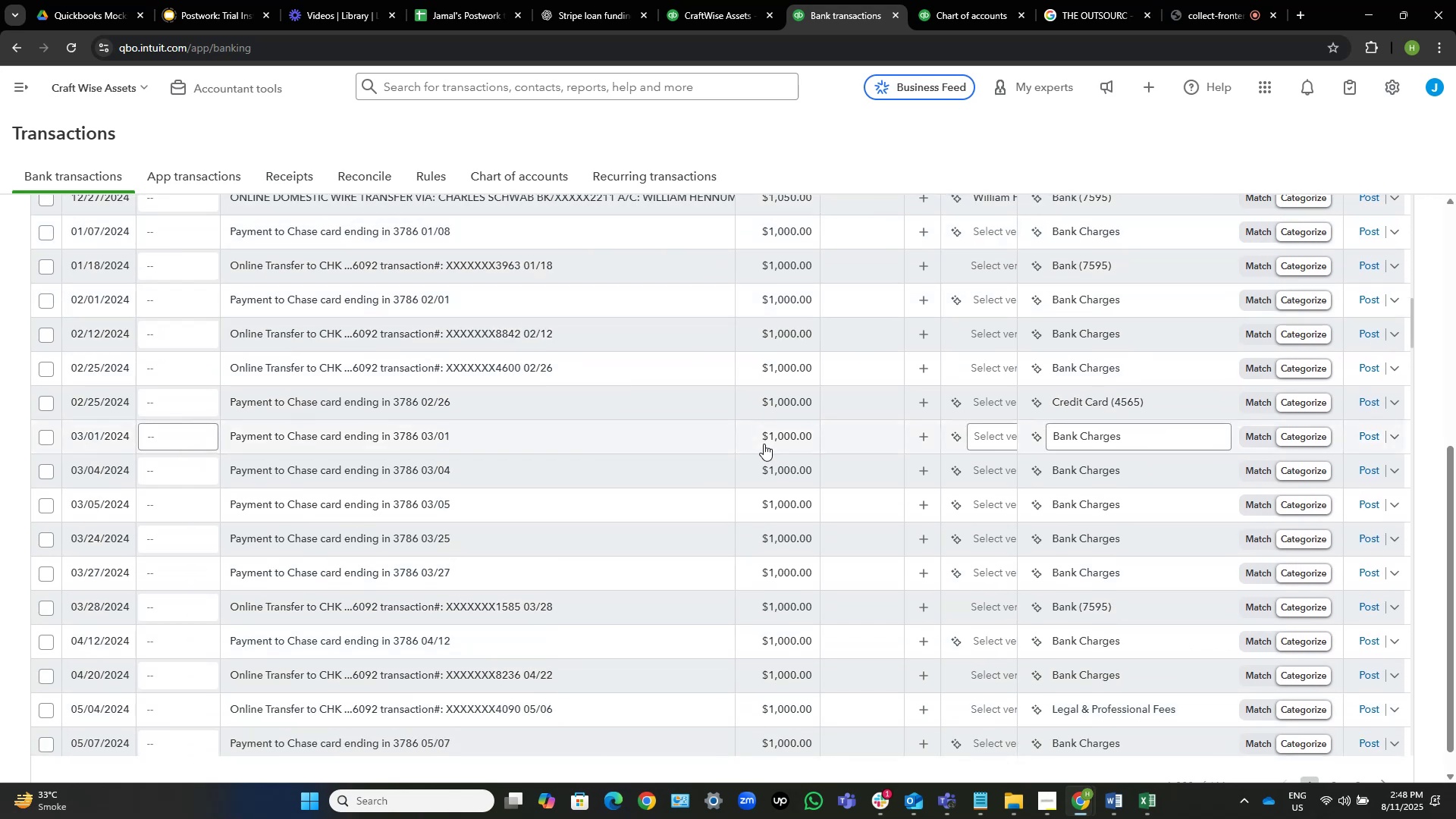 
scroll: coordinate [764, 444], scroll_direction: up, amount: 1.0
 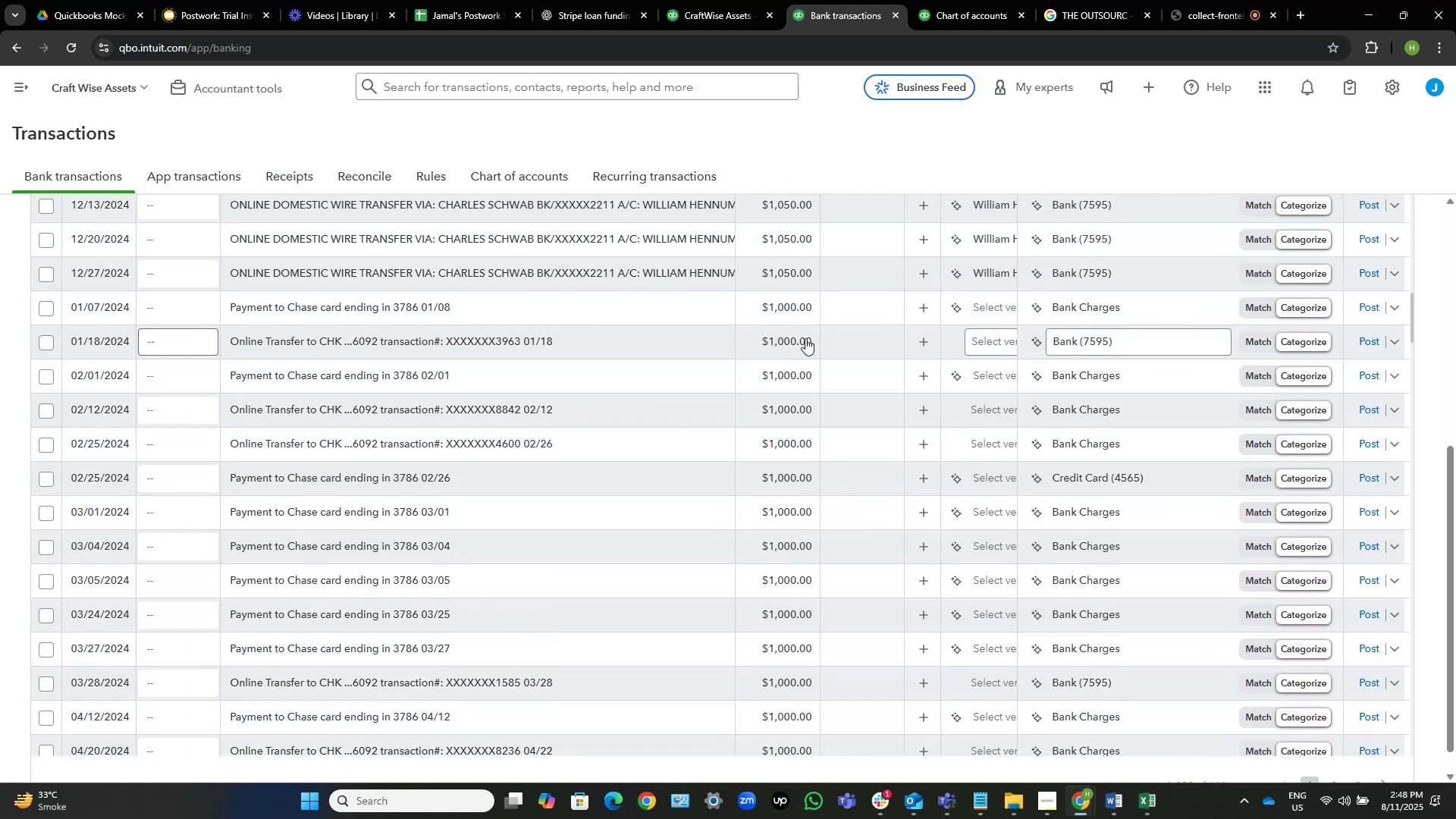 
left_click([984, 340])
 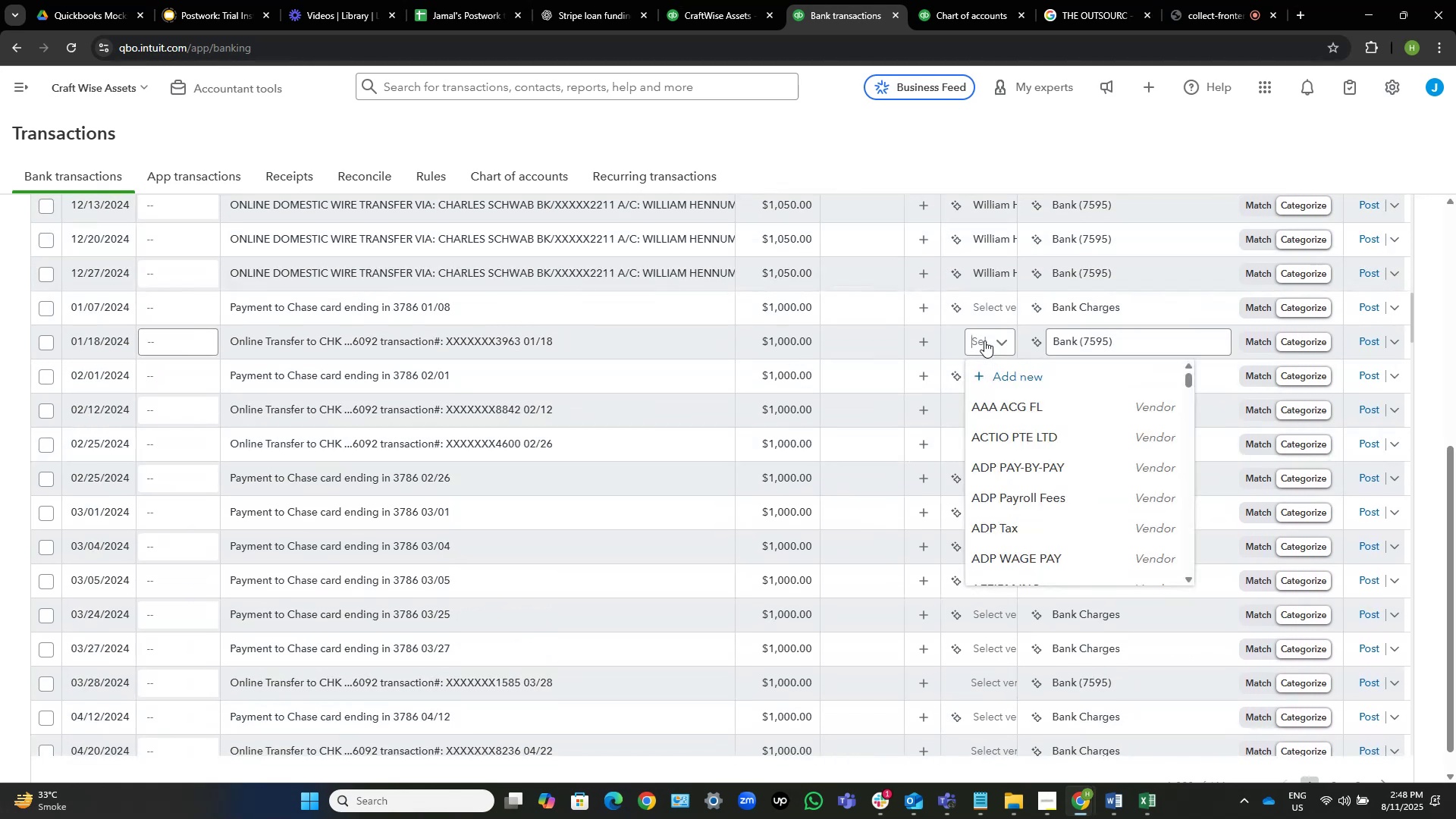 
left_click([984, 340])
 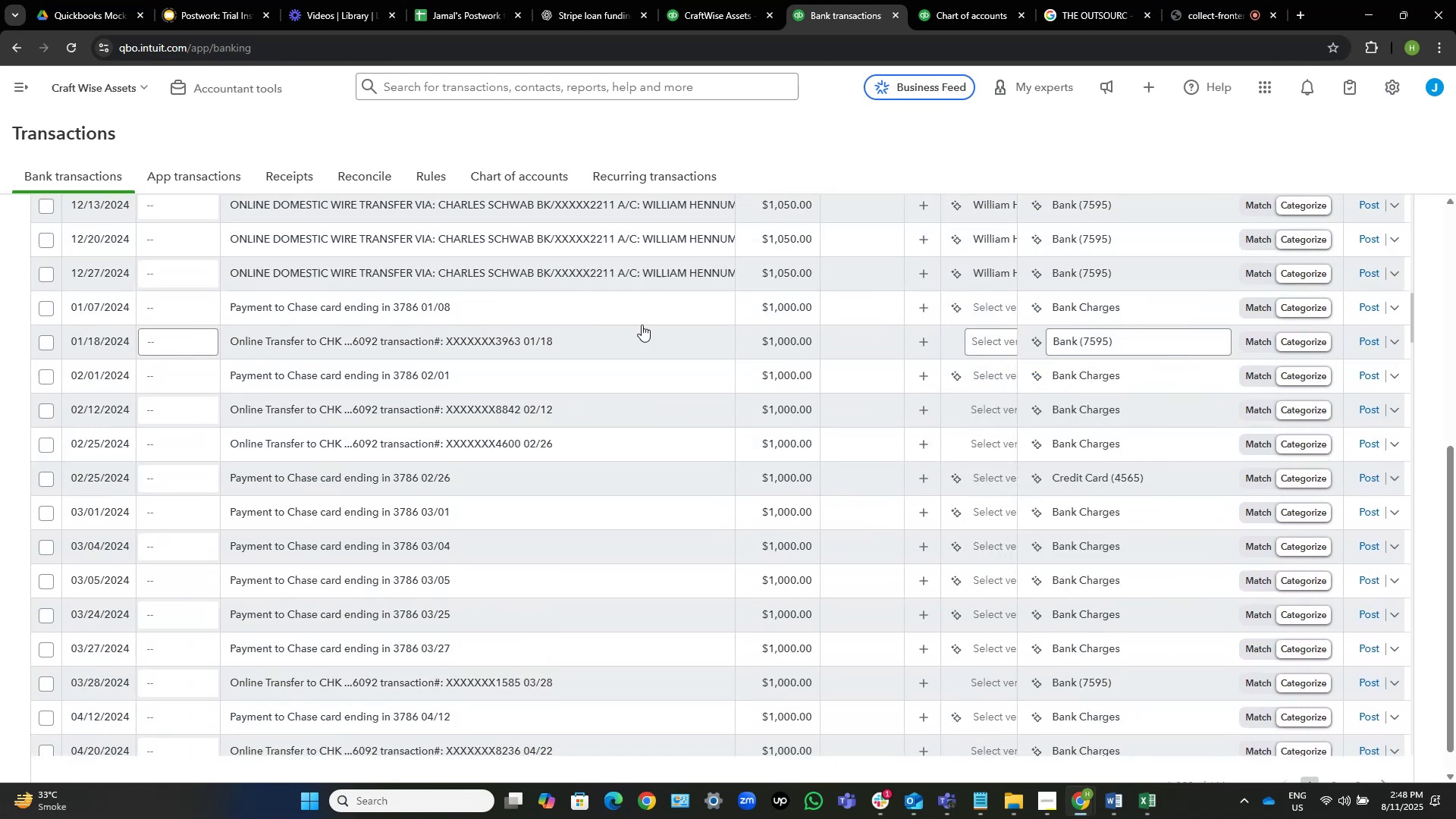 
scroll: coordinate [597, 367], scroll_direction: down, amount: 15.0
 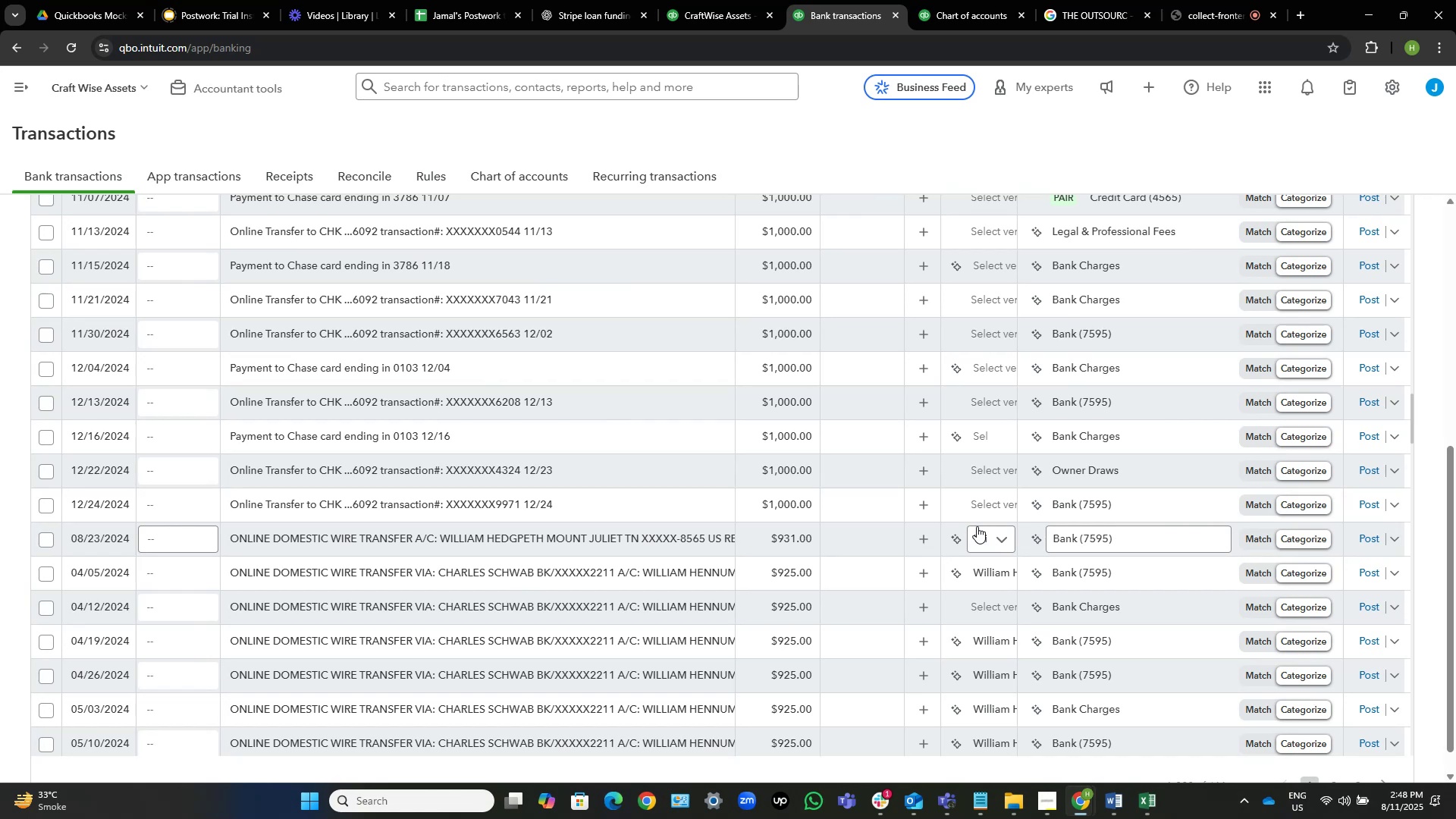 
wait(6.51)
 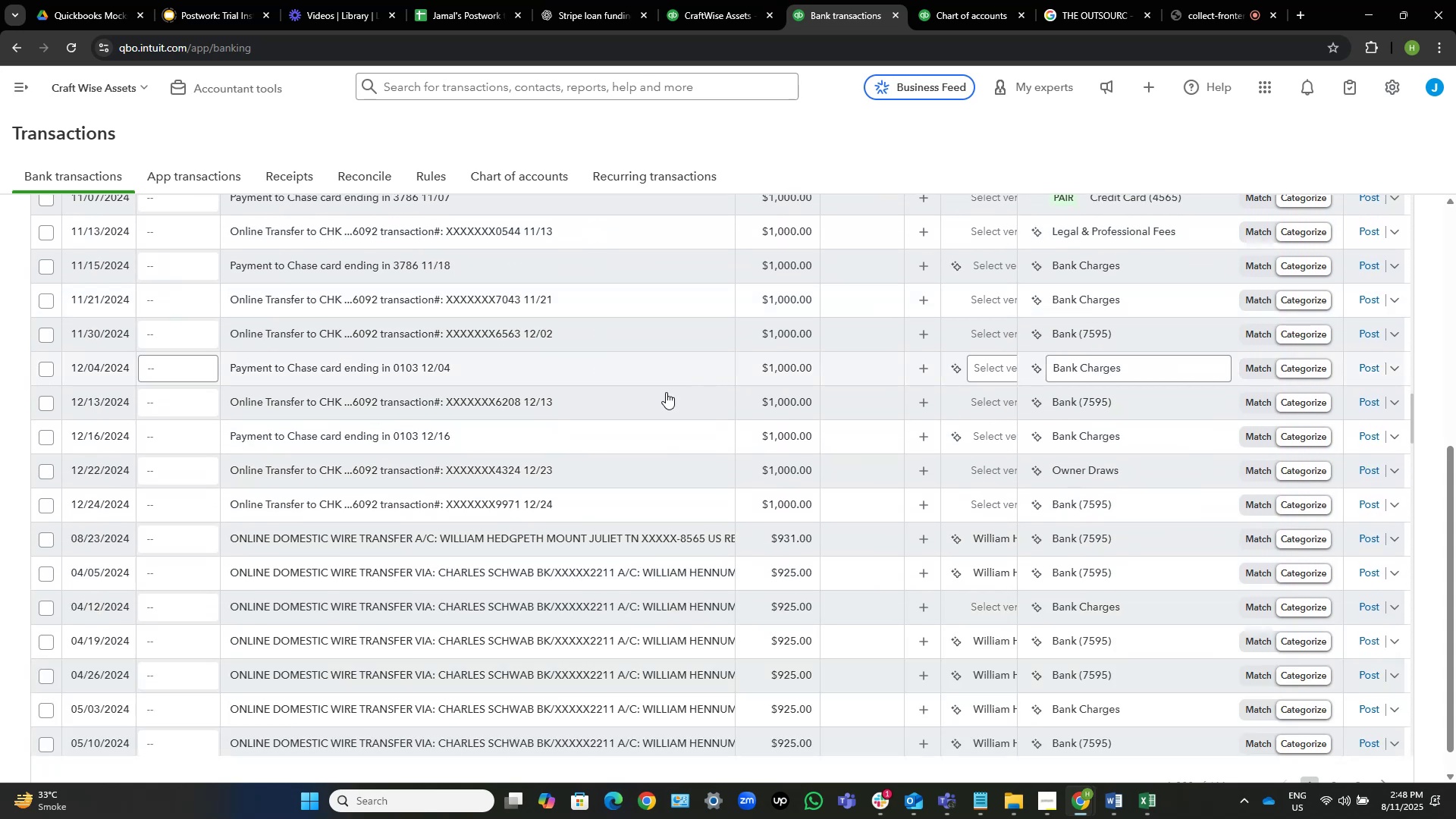 
mouse_move([973, 612])
 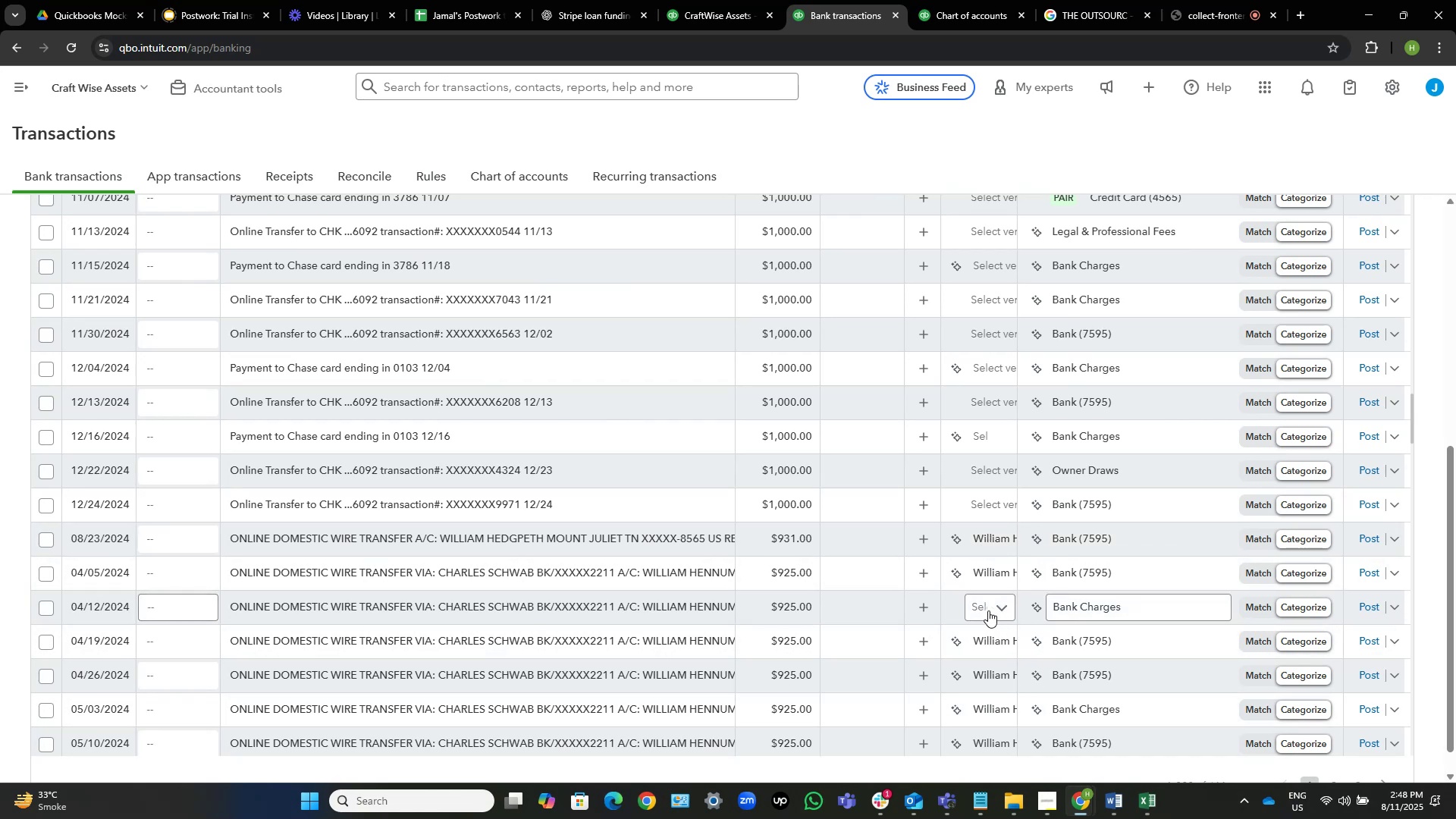 
left_click([974, 607])
 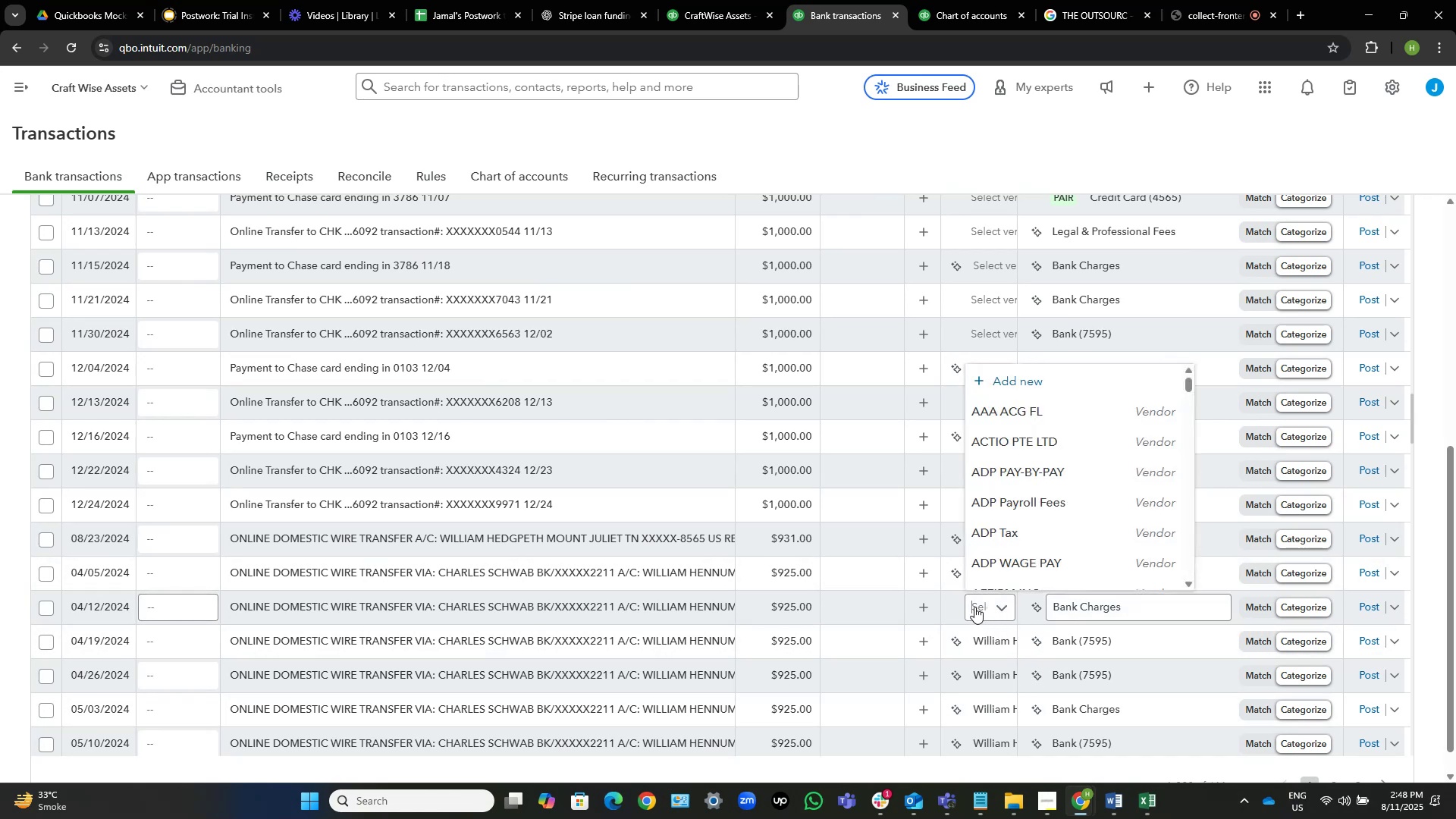 
left_click([974, 607])
 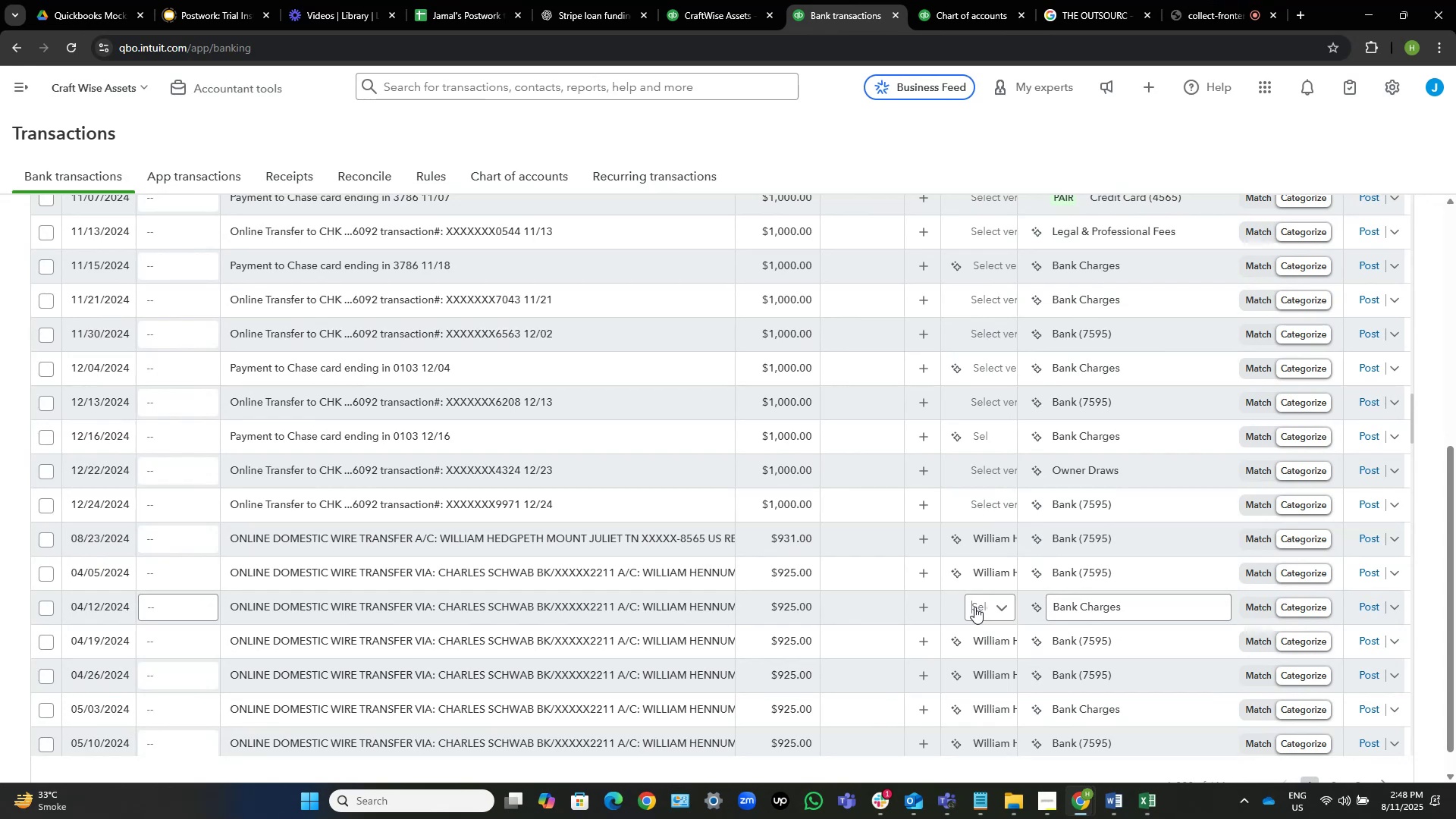 
wait(12.79)
 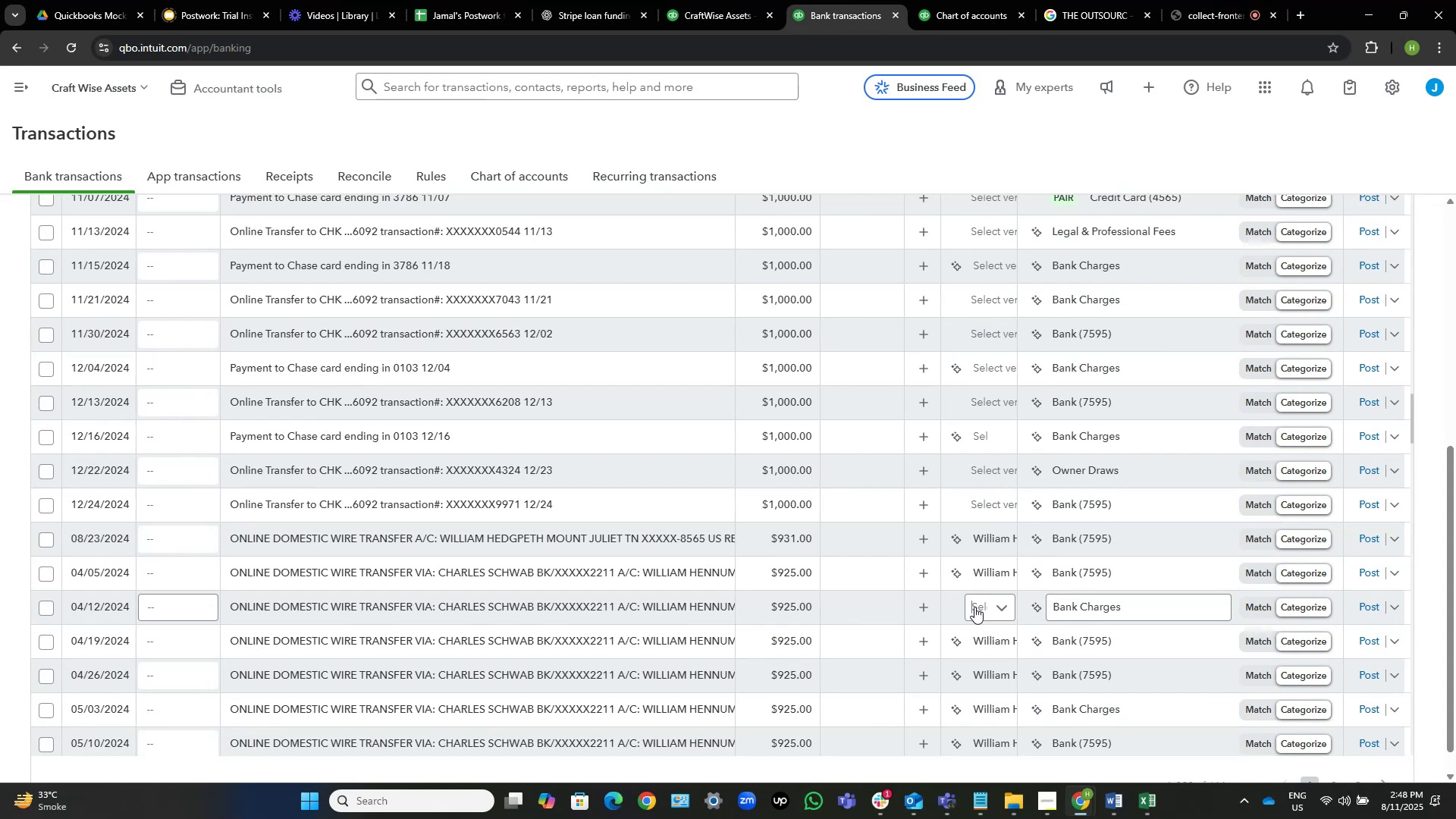 
left_click([1231, 0])
 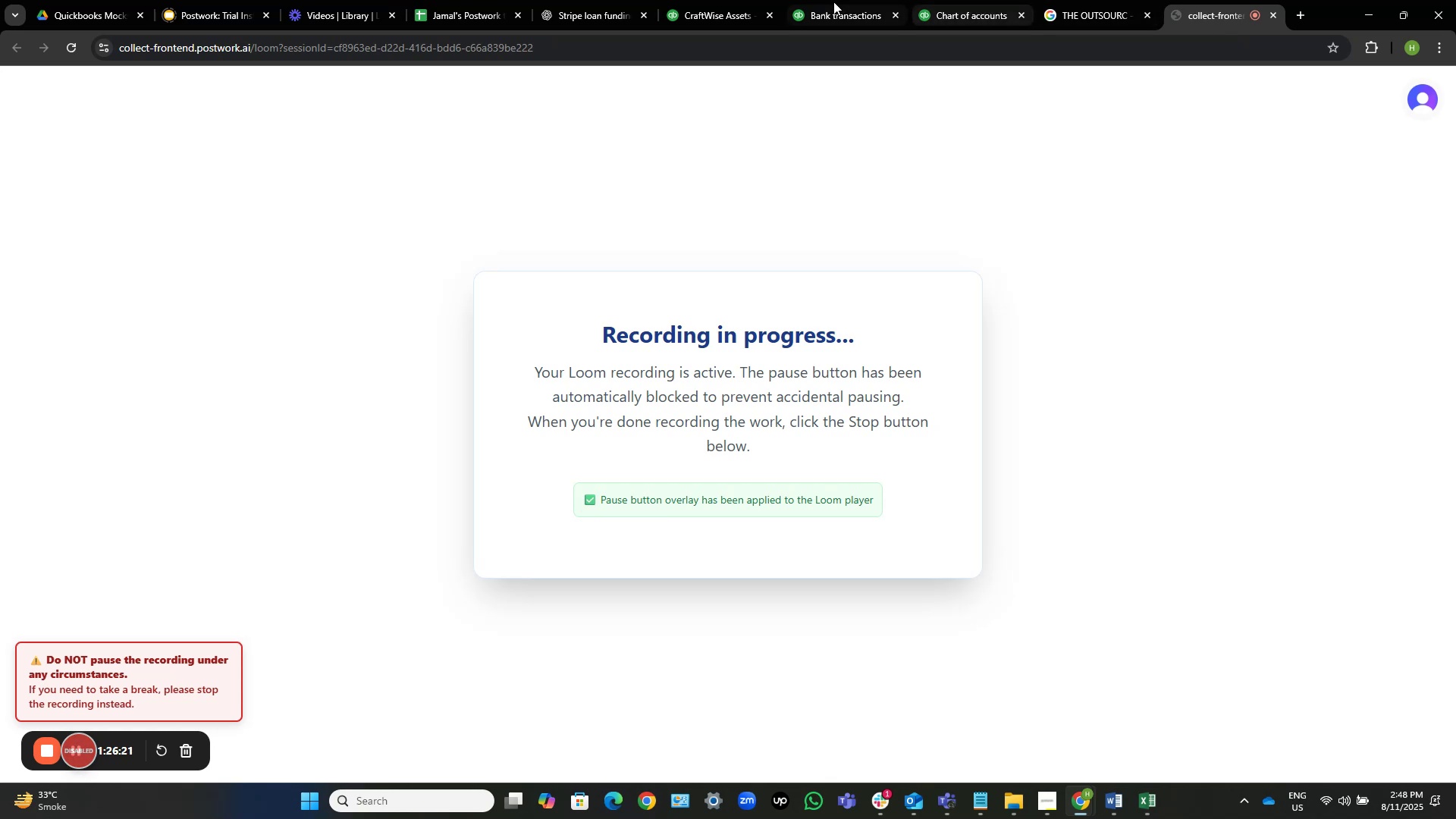 
left_click([736, 0])
 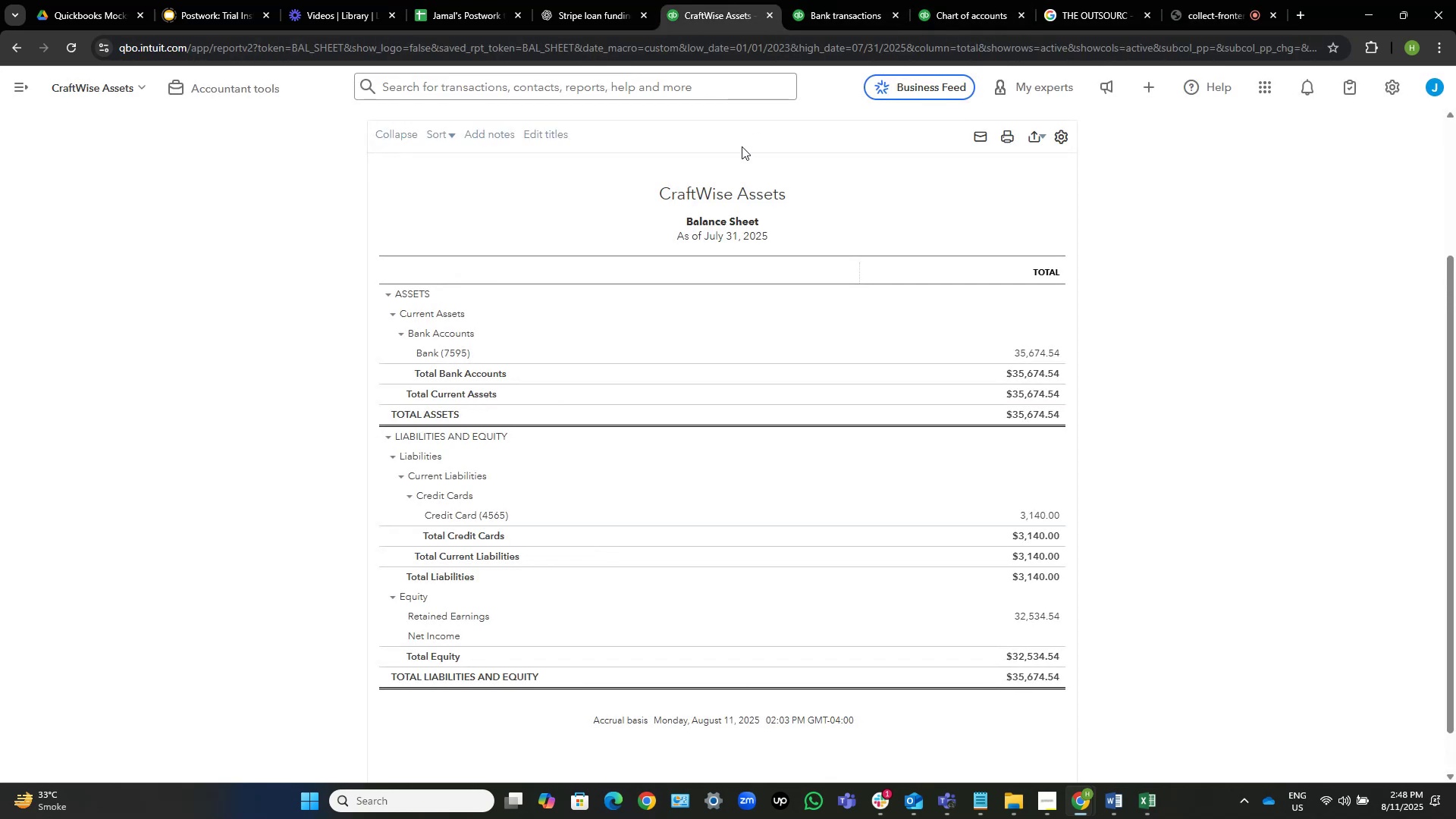 
left_click([850, 13])
 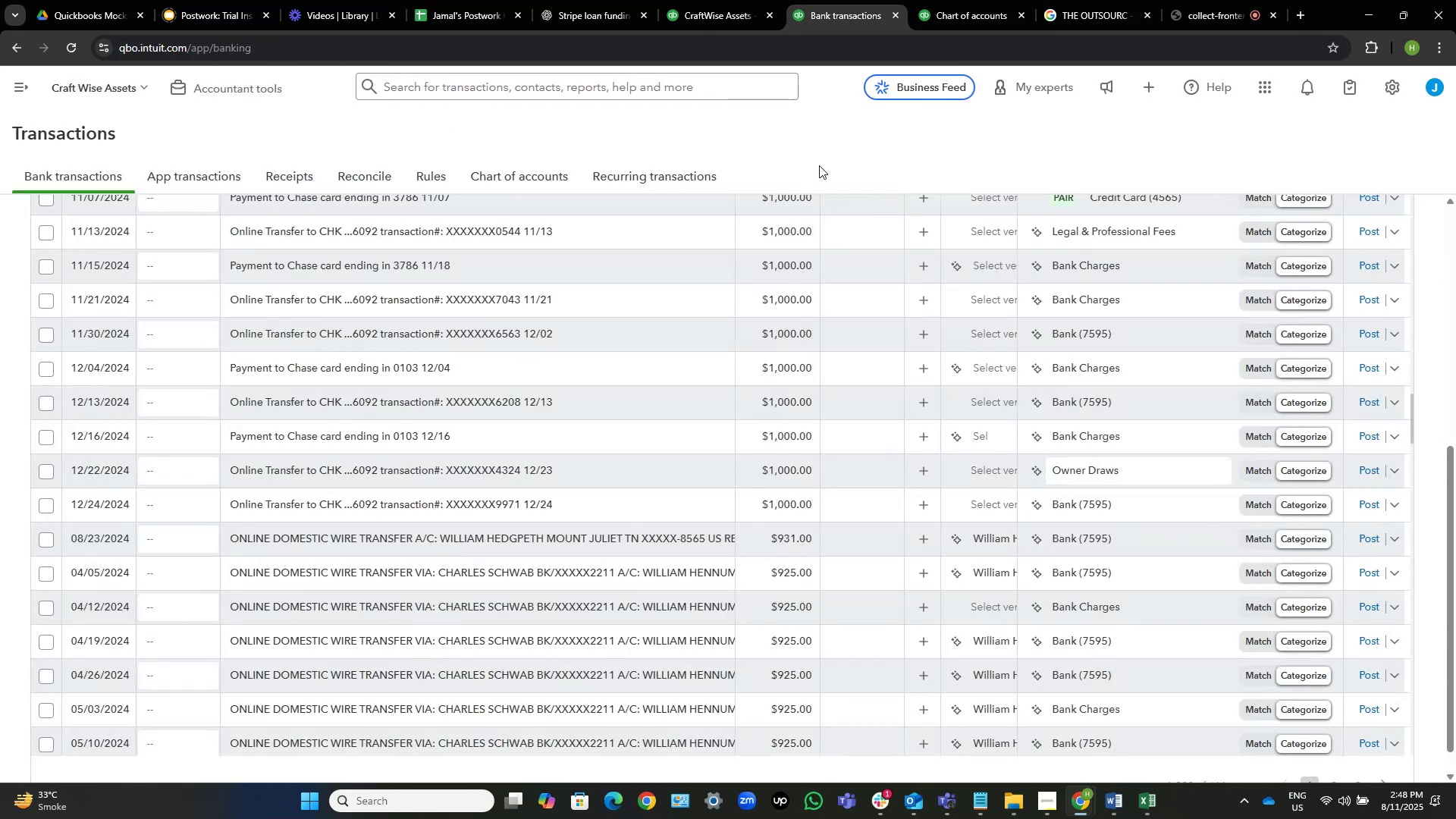 
scroll: coordinate [670, 510], scroll_direction: down, amount: 4.0
 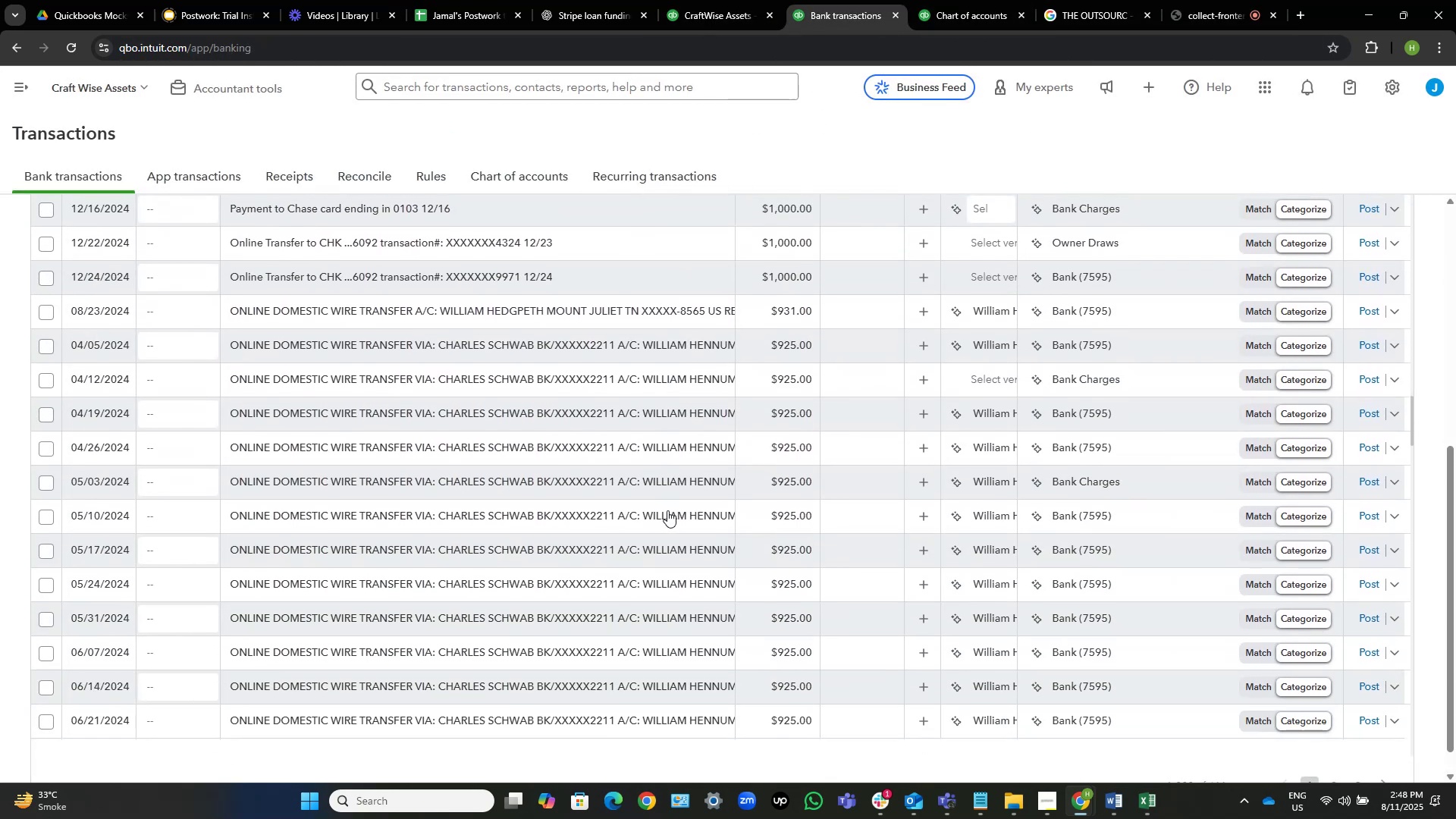 
scroll: coordinate [667, 510], scroll_direction: none, amount: 0.0
 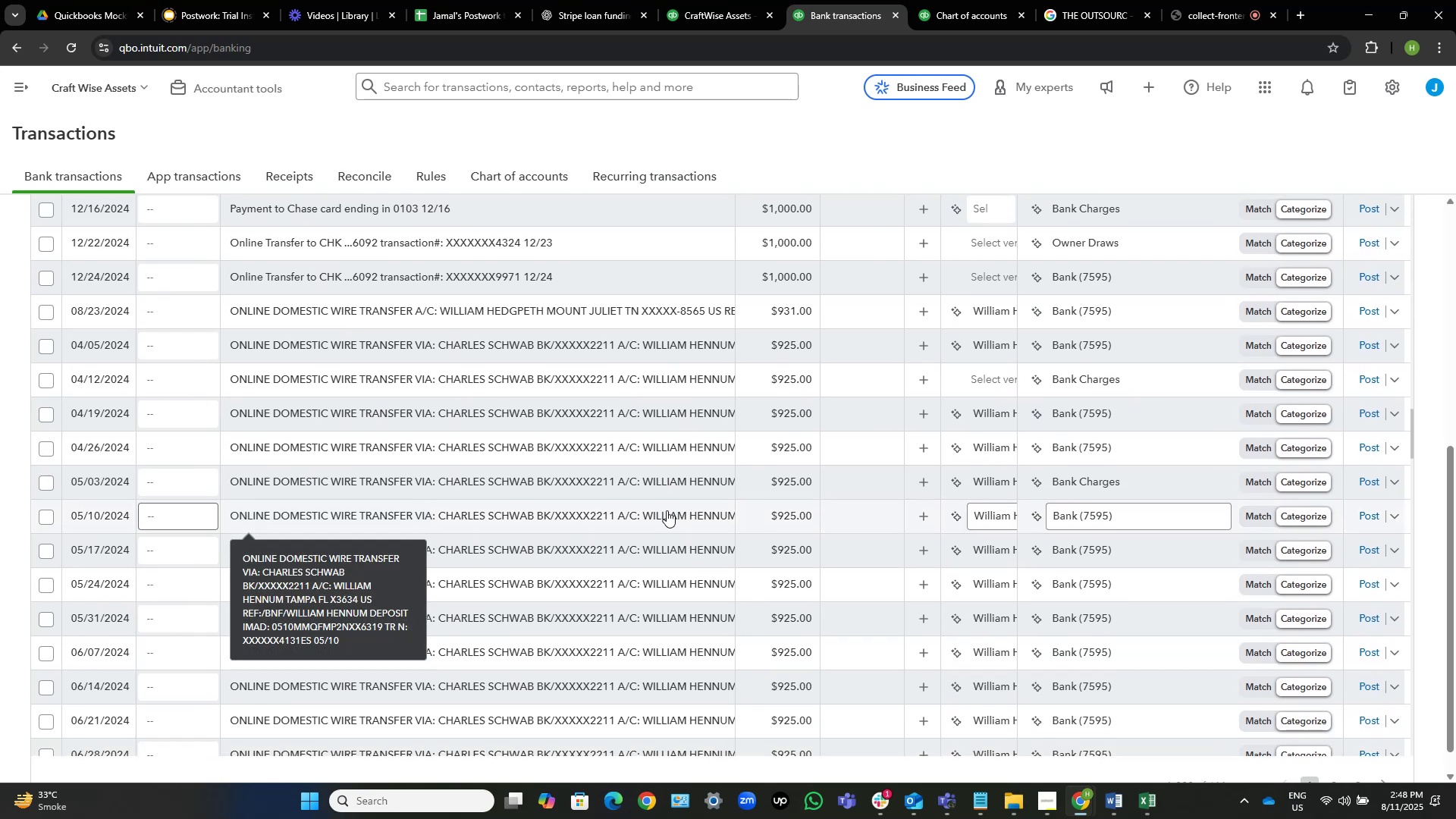 
scroll: coordinate [885, 320], scroll_direction: down, amount: 6.0
 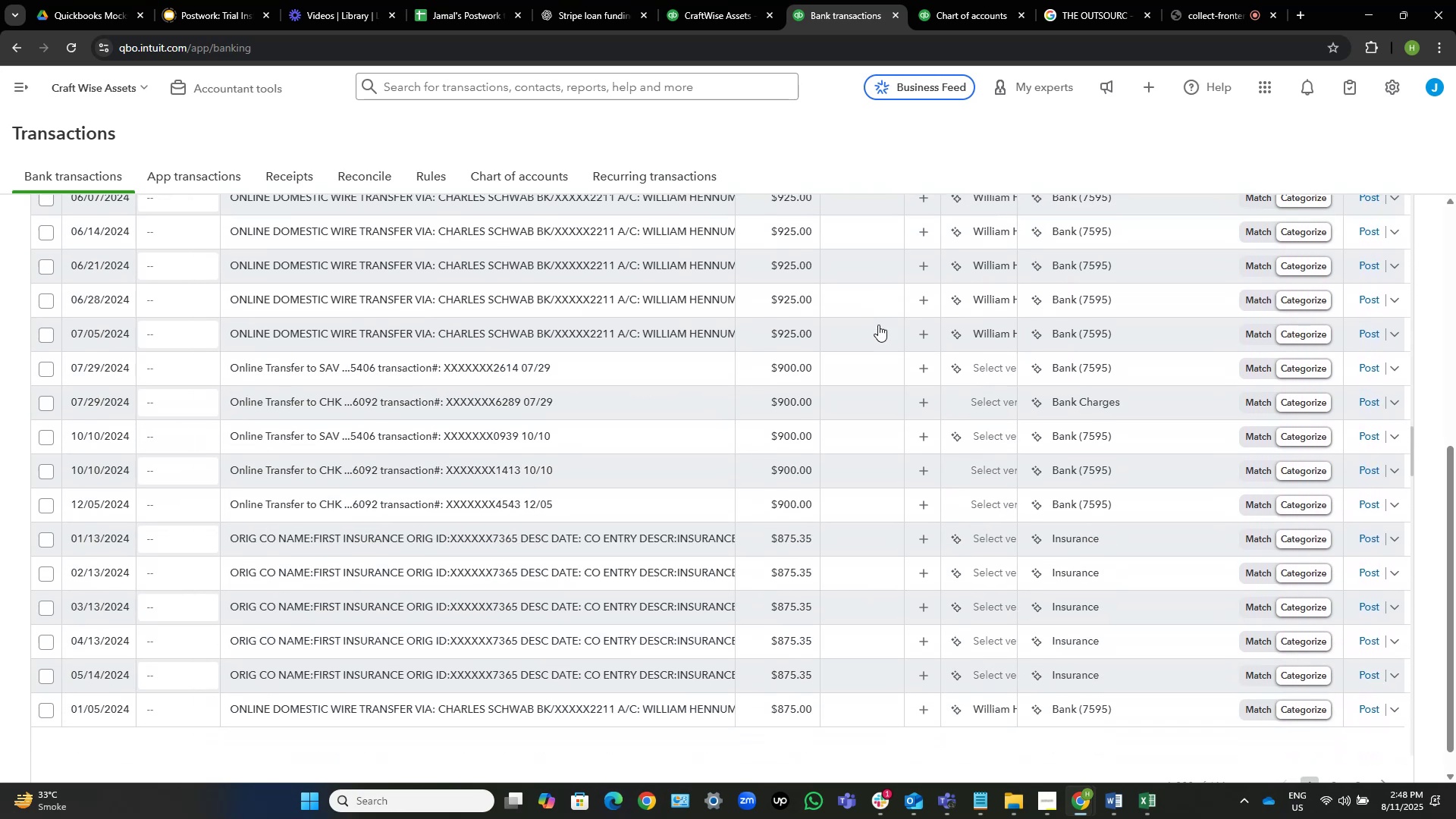 
mouse_move([831, 350])
 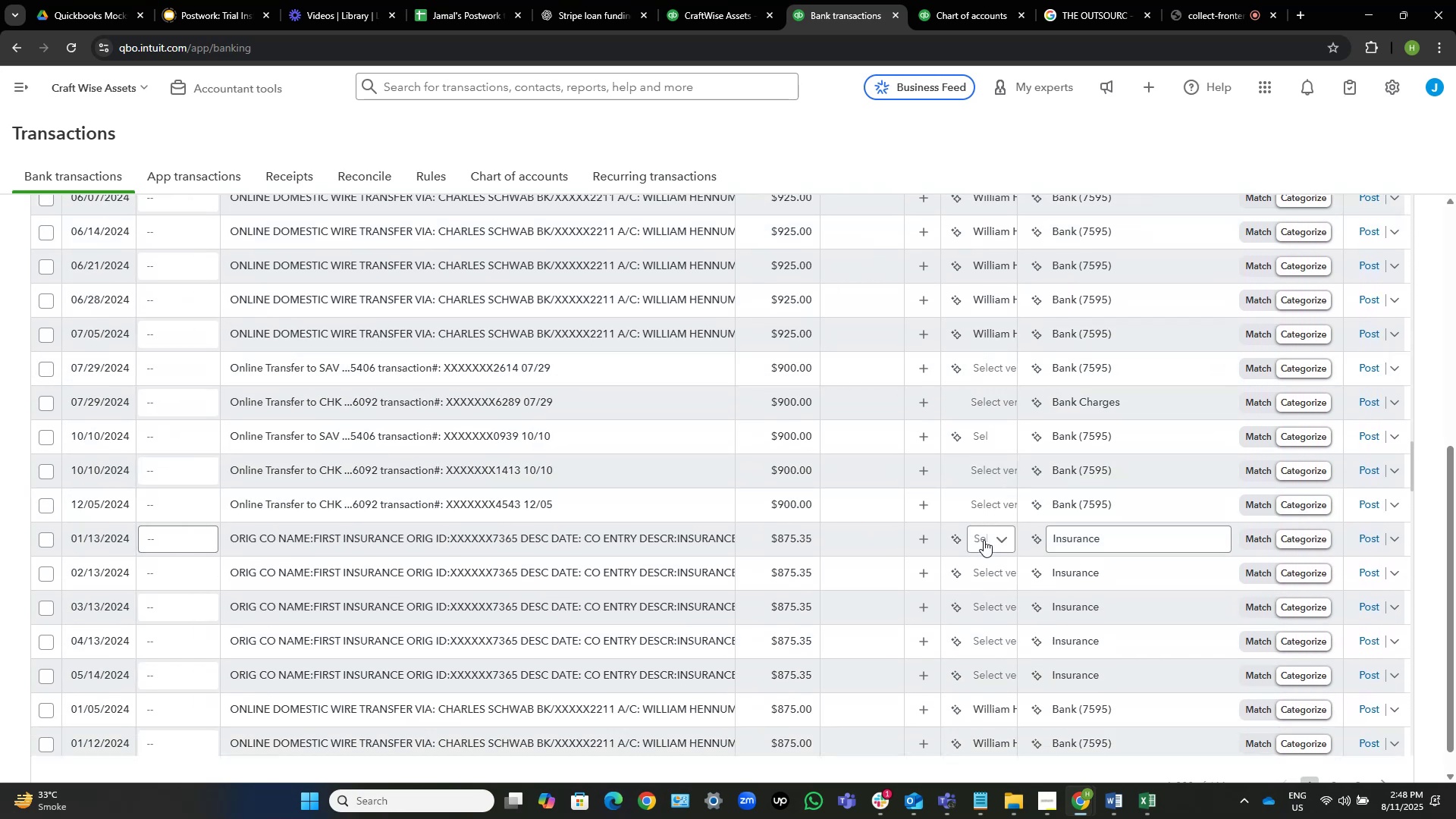 
left_click([984, 540])
 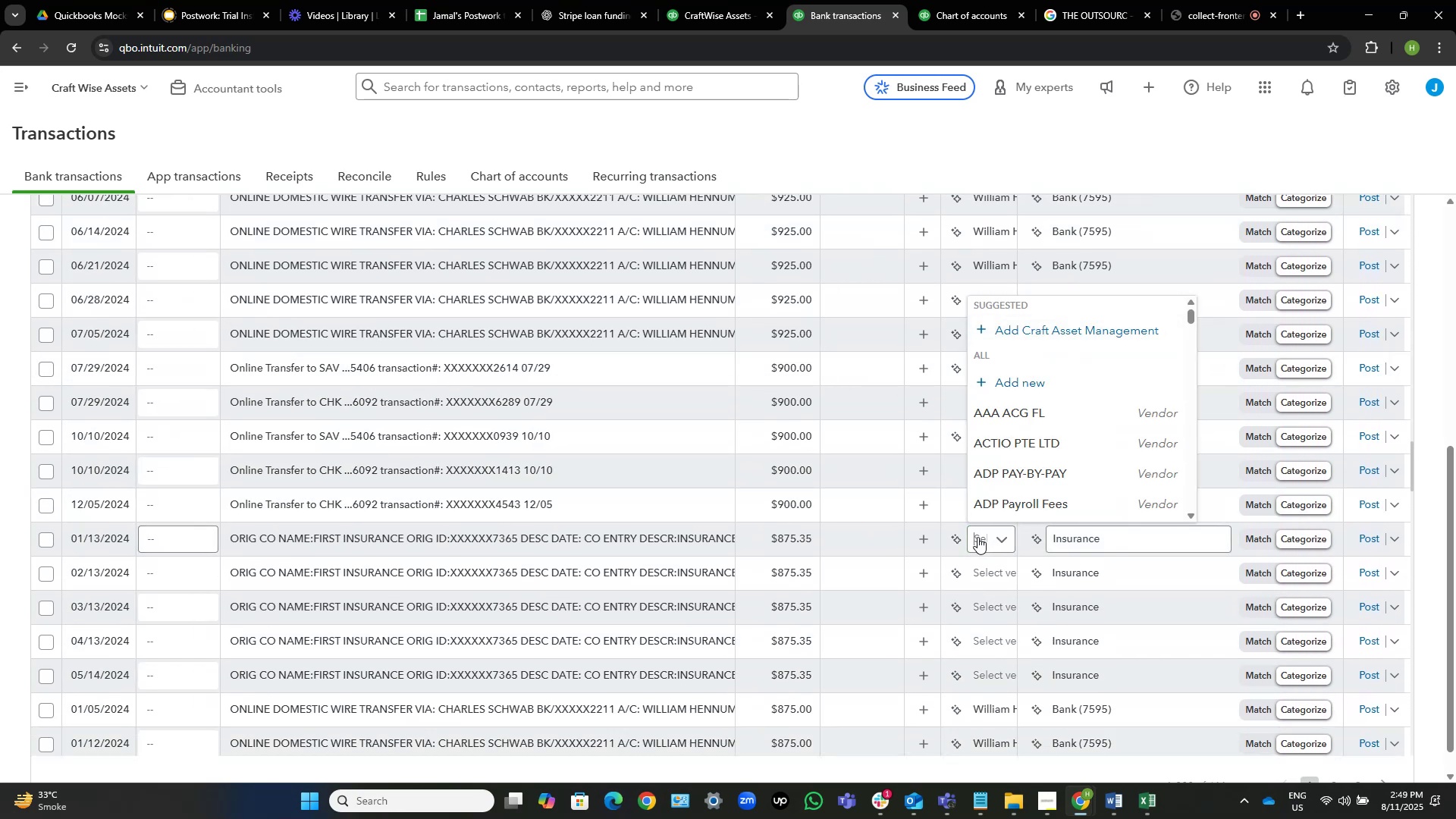 
left_click([977, 537])
 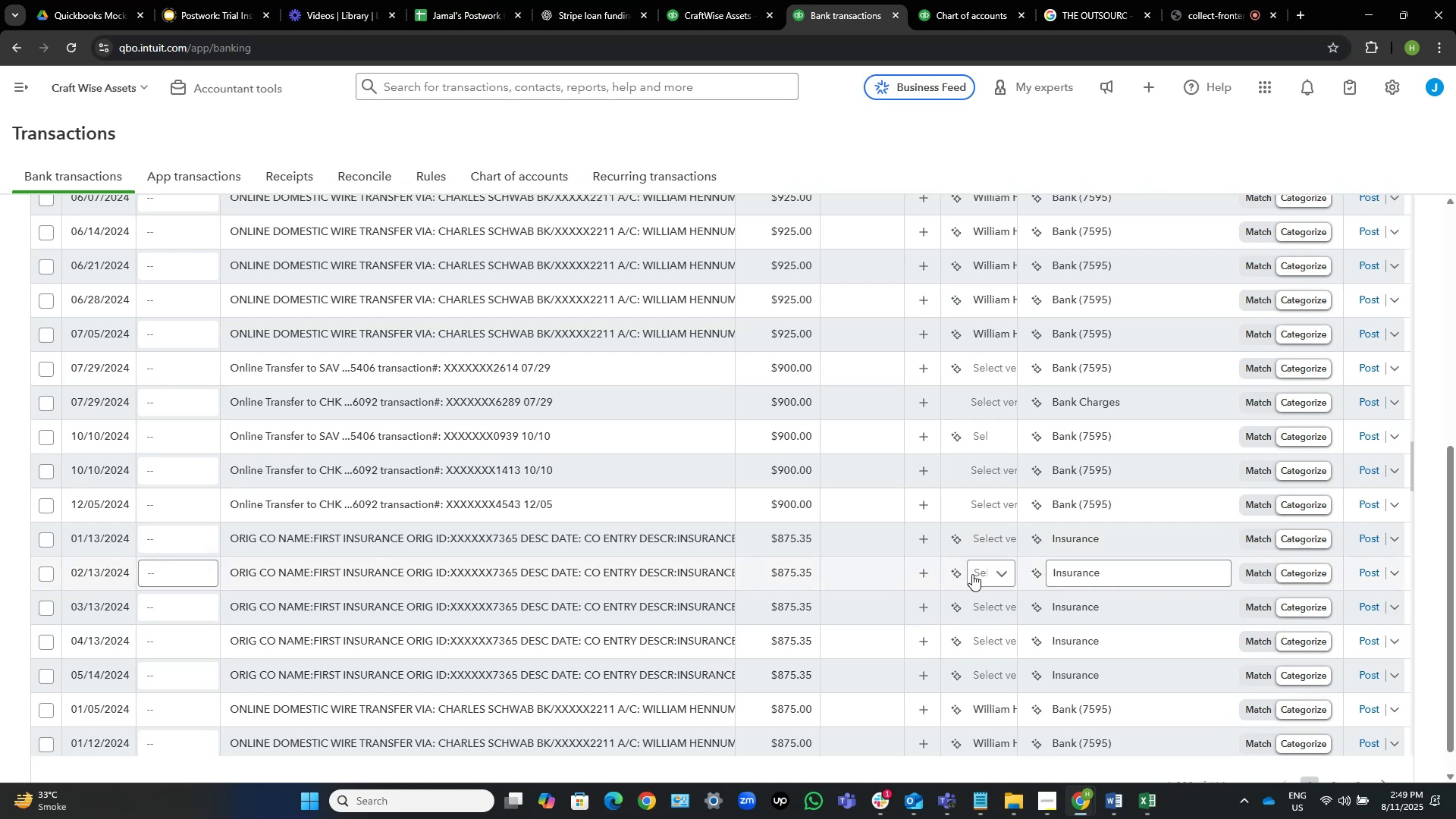 
left_click([955, 569])
 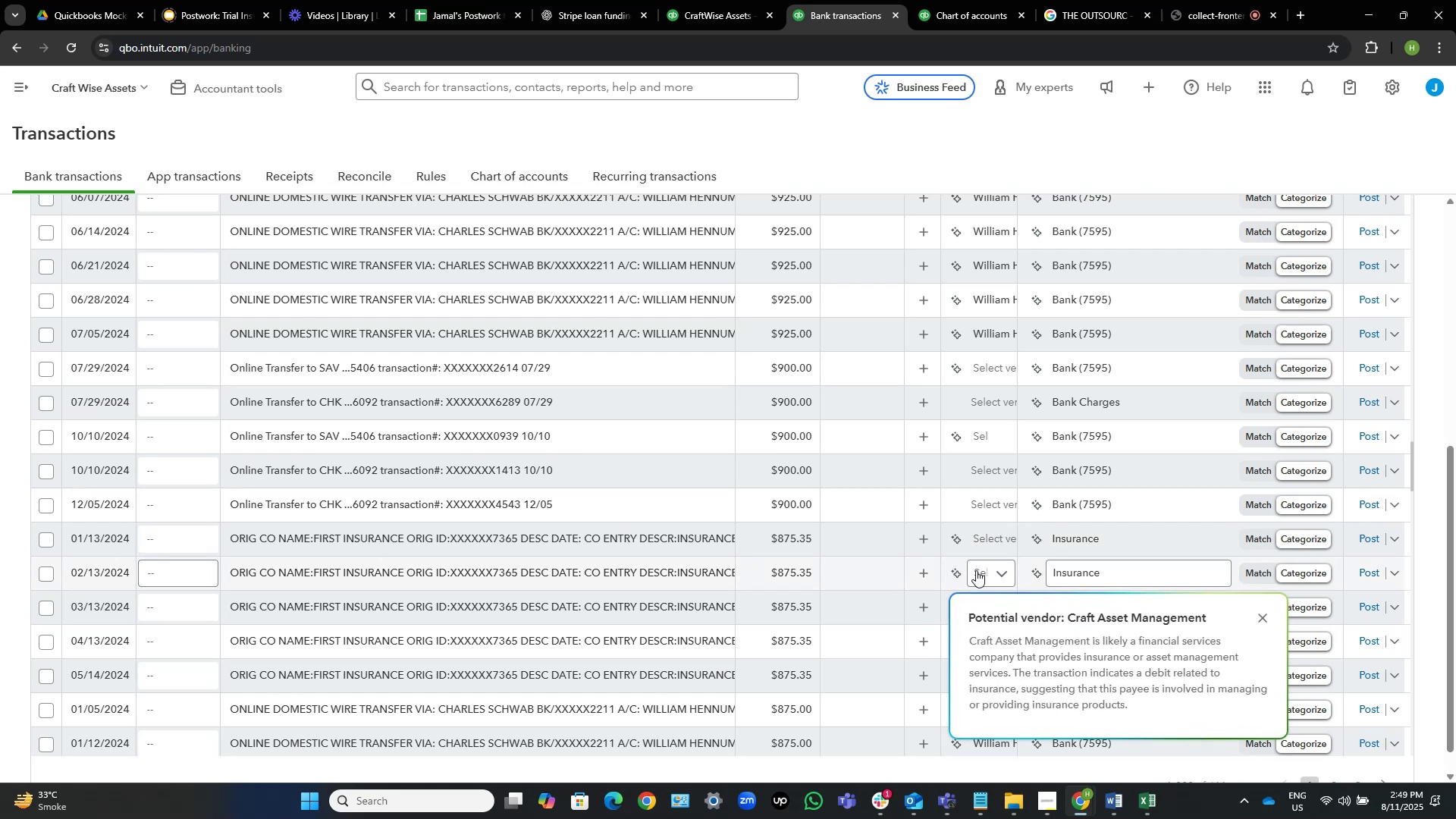 
left_click([976, 570])
 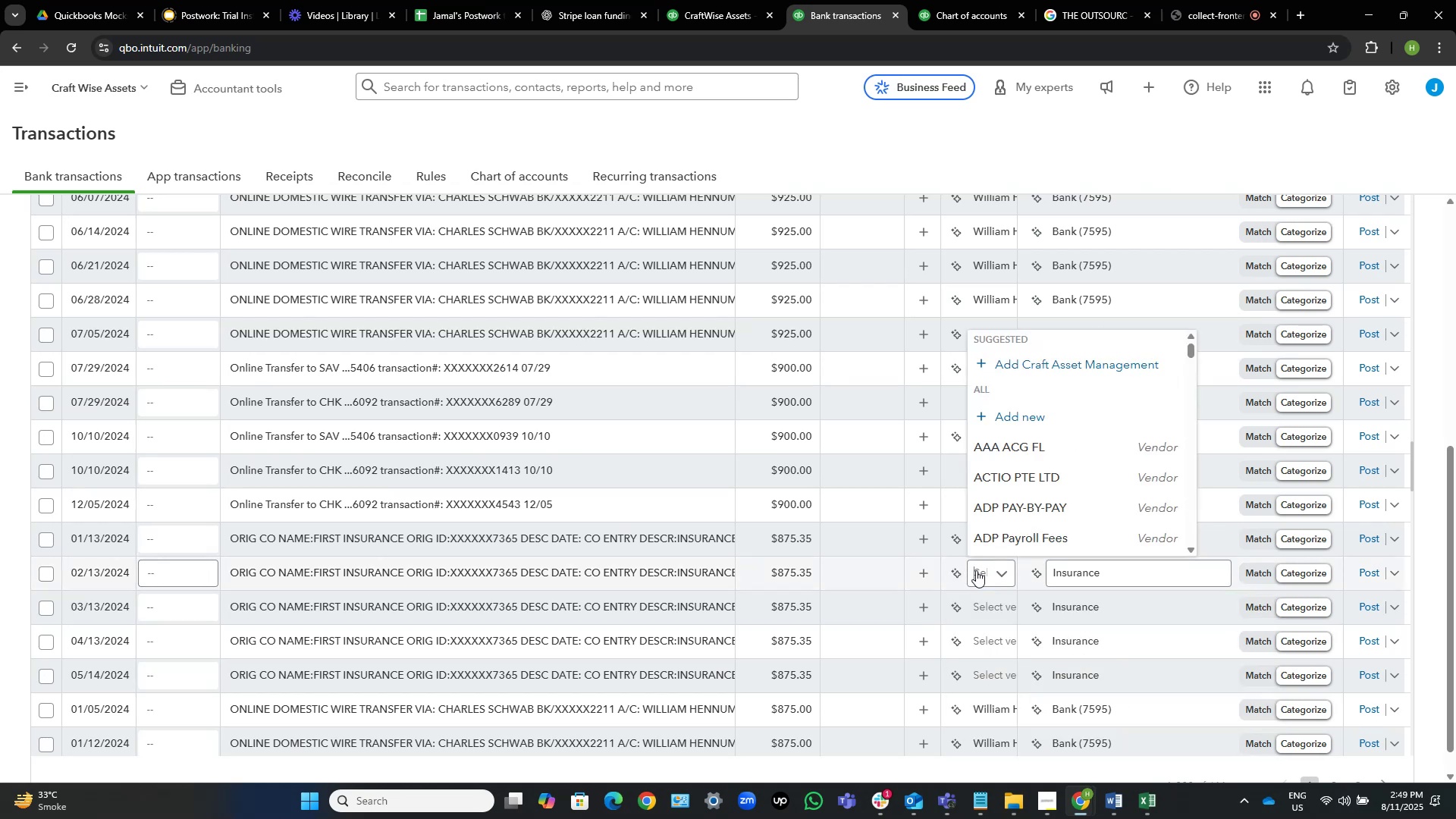 
left_click([976, 570])
 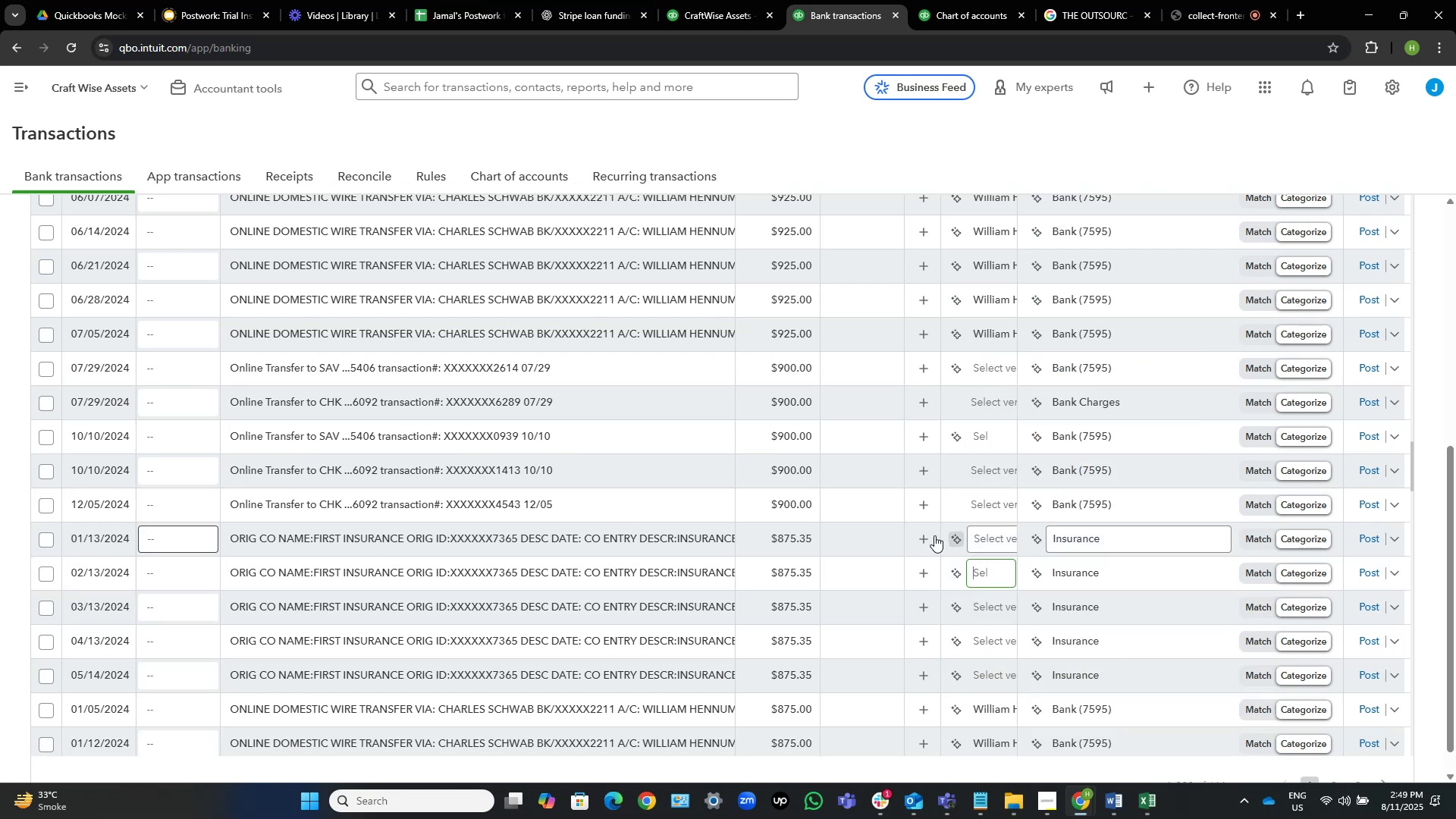 
scroll: coordinate [721, 541], scroll_direction: down, amount: 4.0
 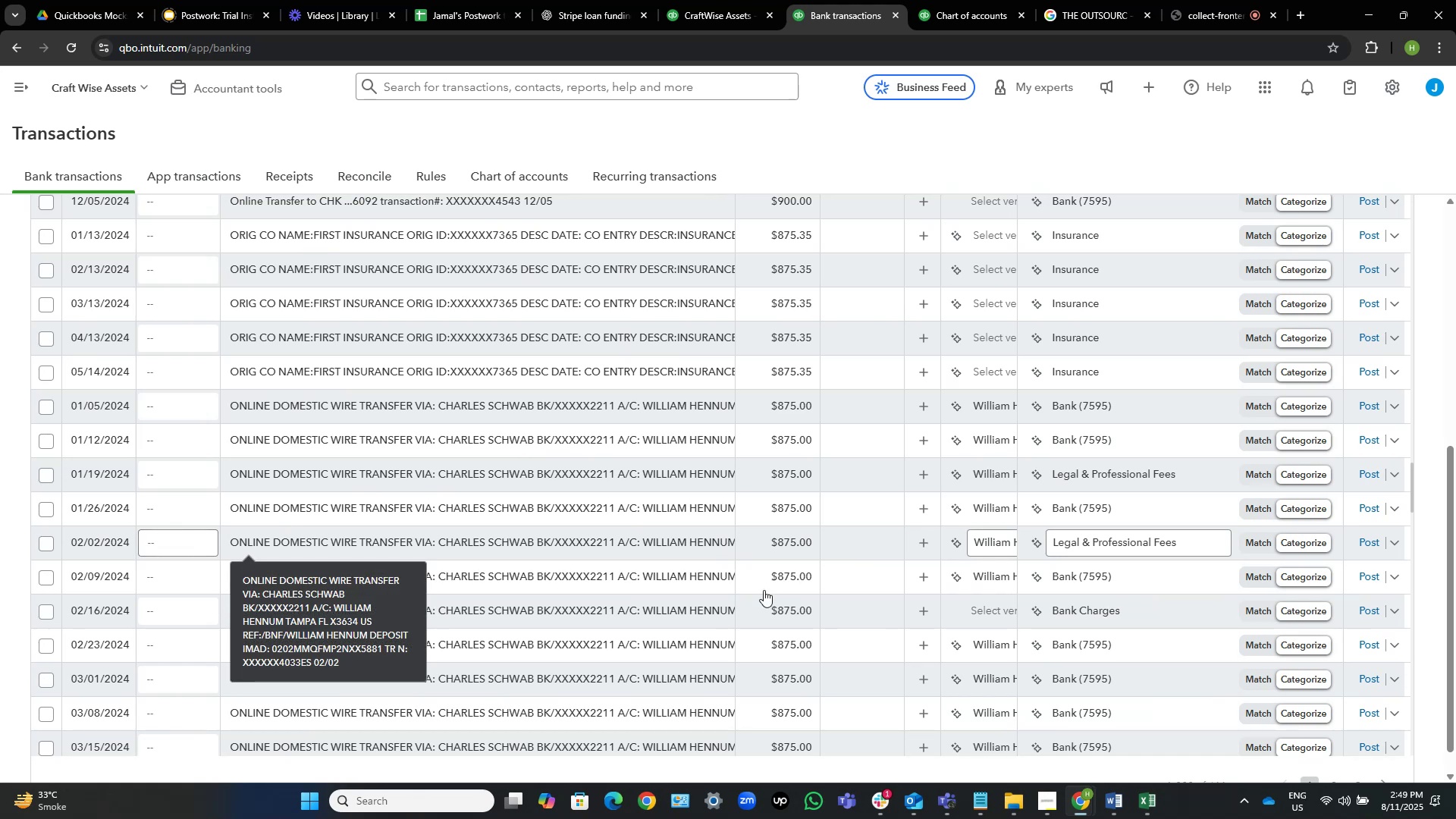 
mouse_move([985, 631])
 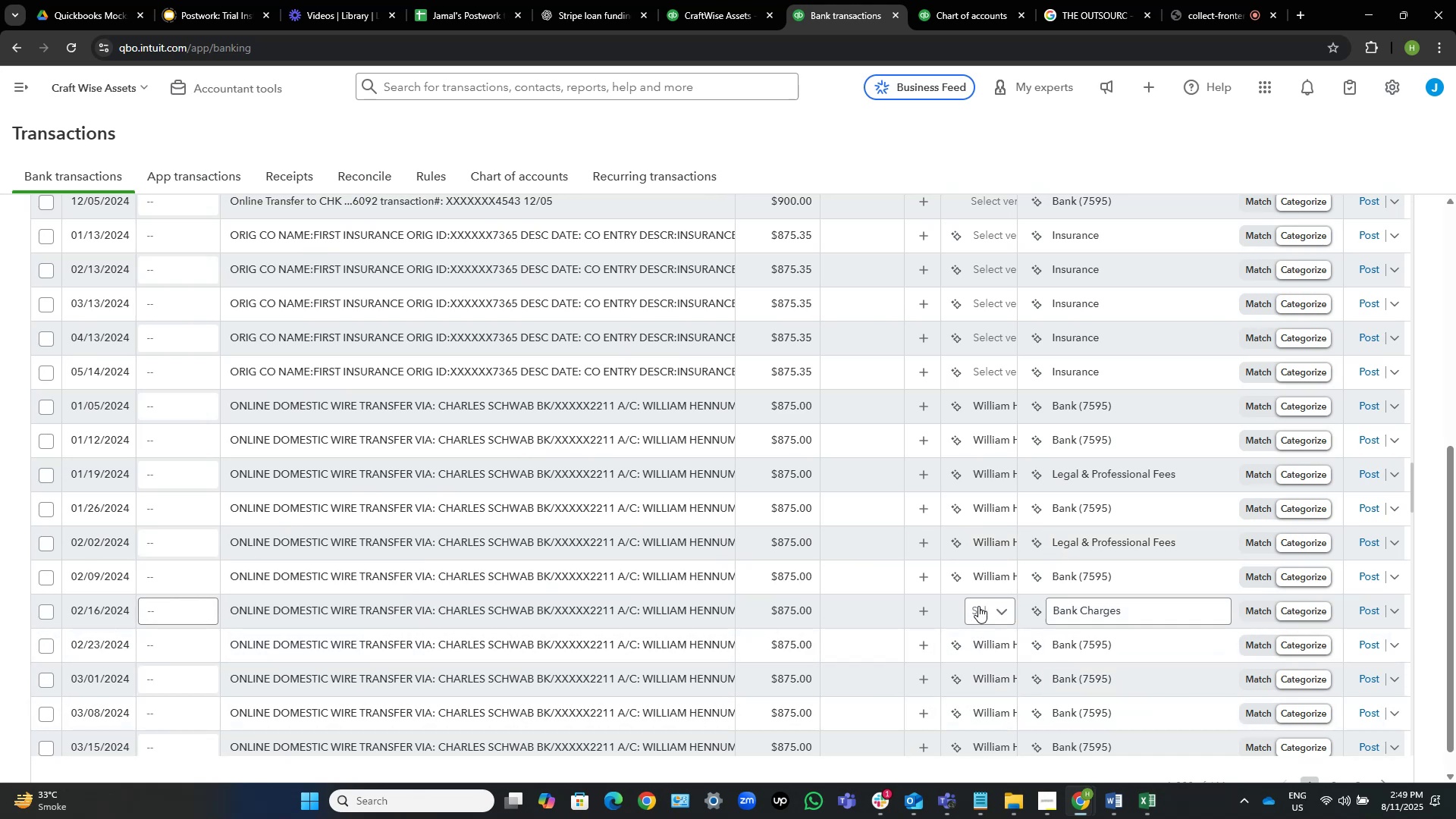 
left_click([978, 606])
 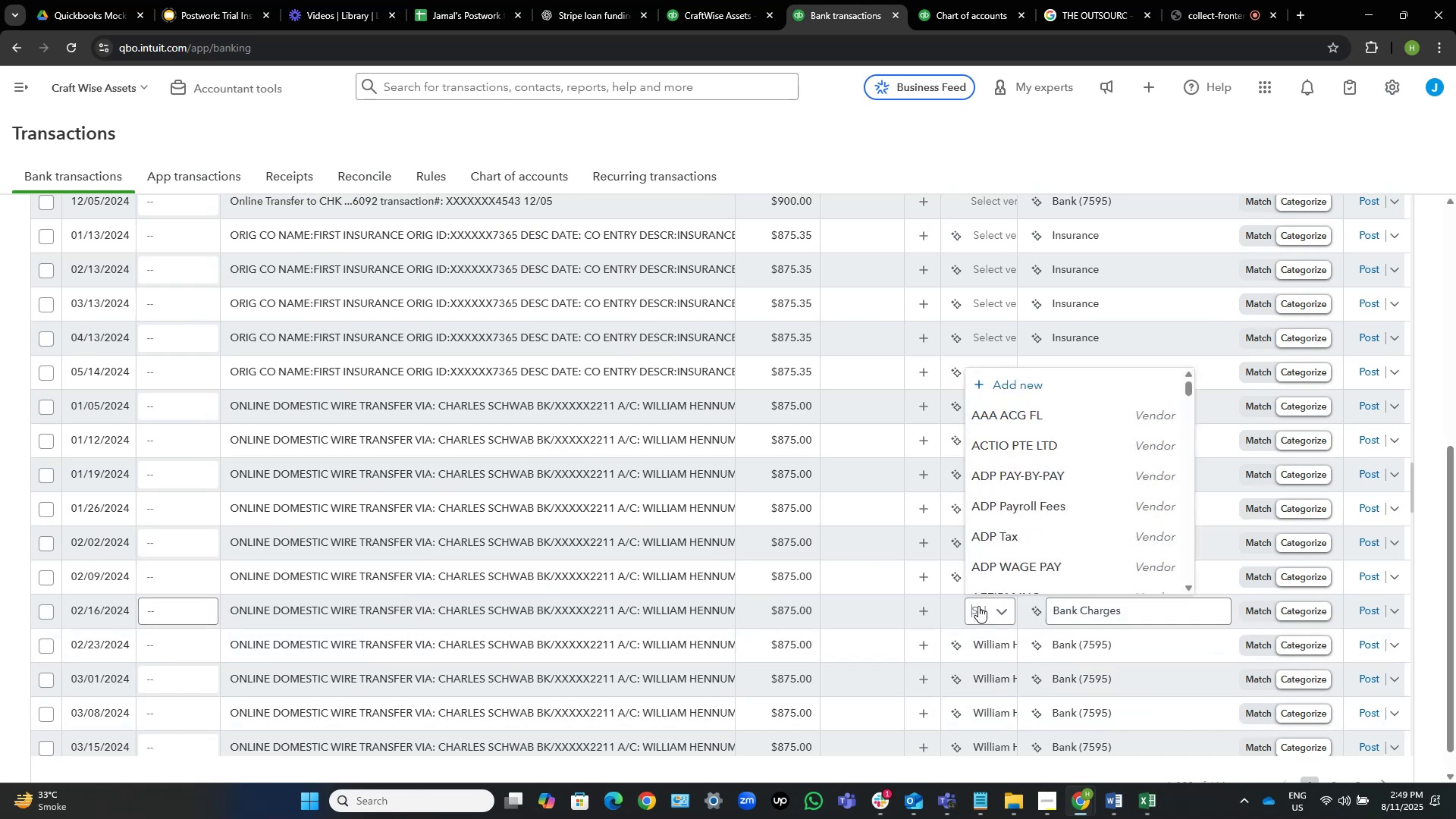 
left_click([978, 606])
 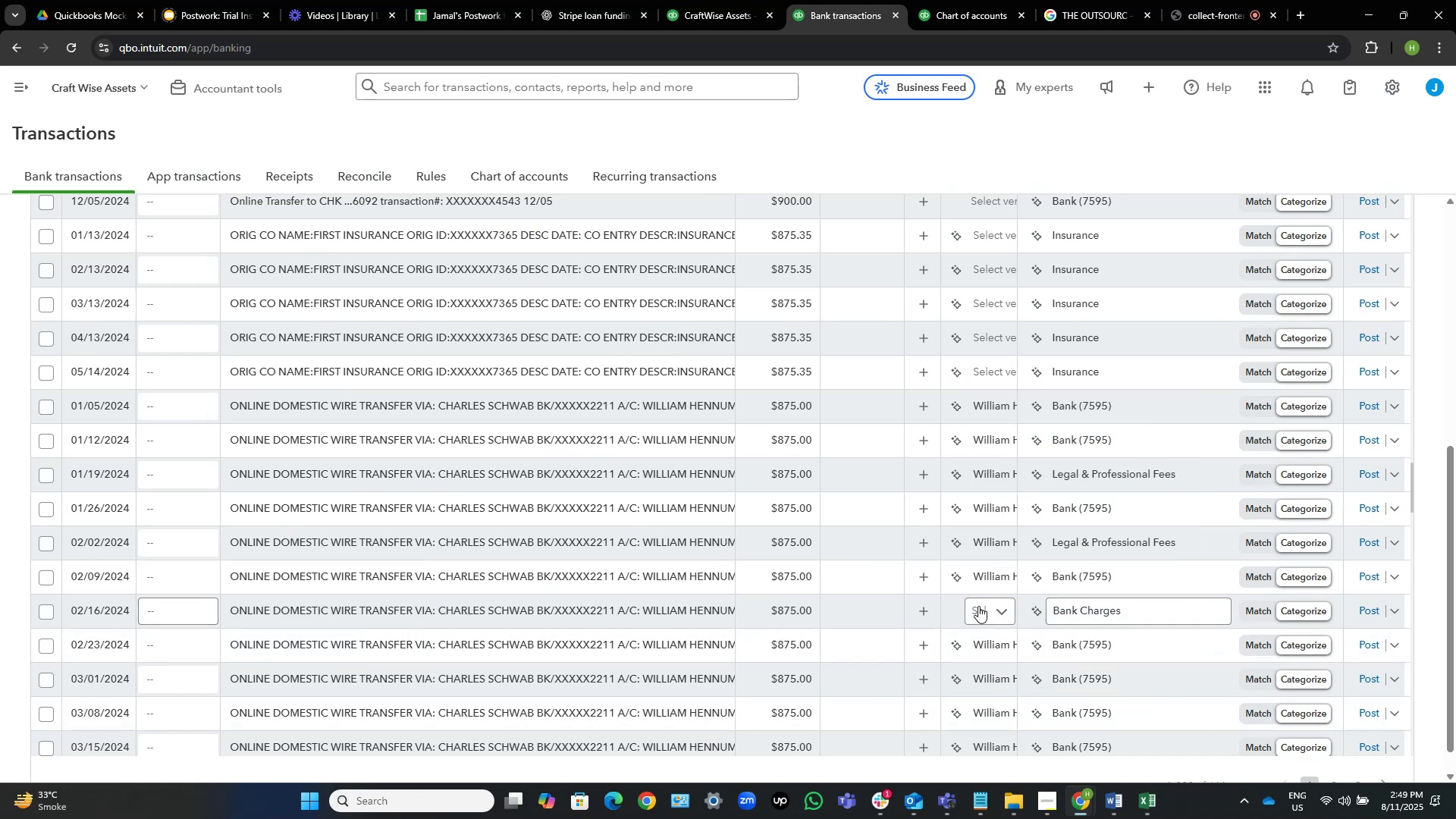 
scroll: coordinate [978, 606], scroll_direction: down, amount: 6.0
 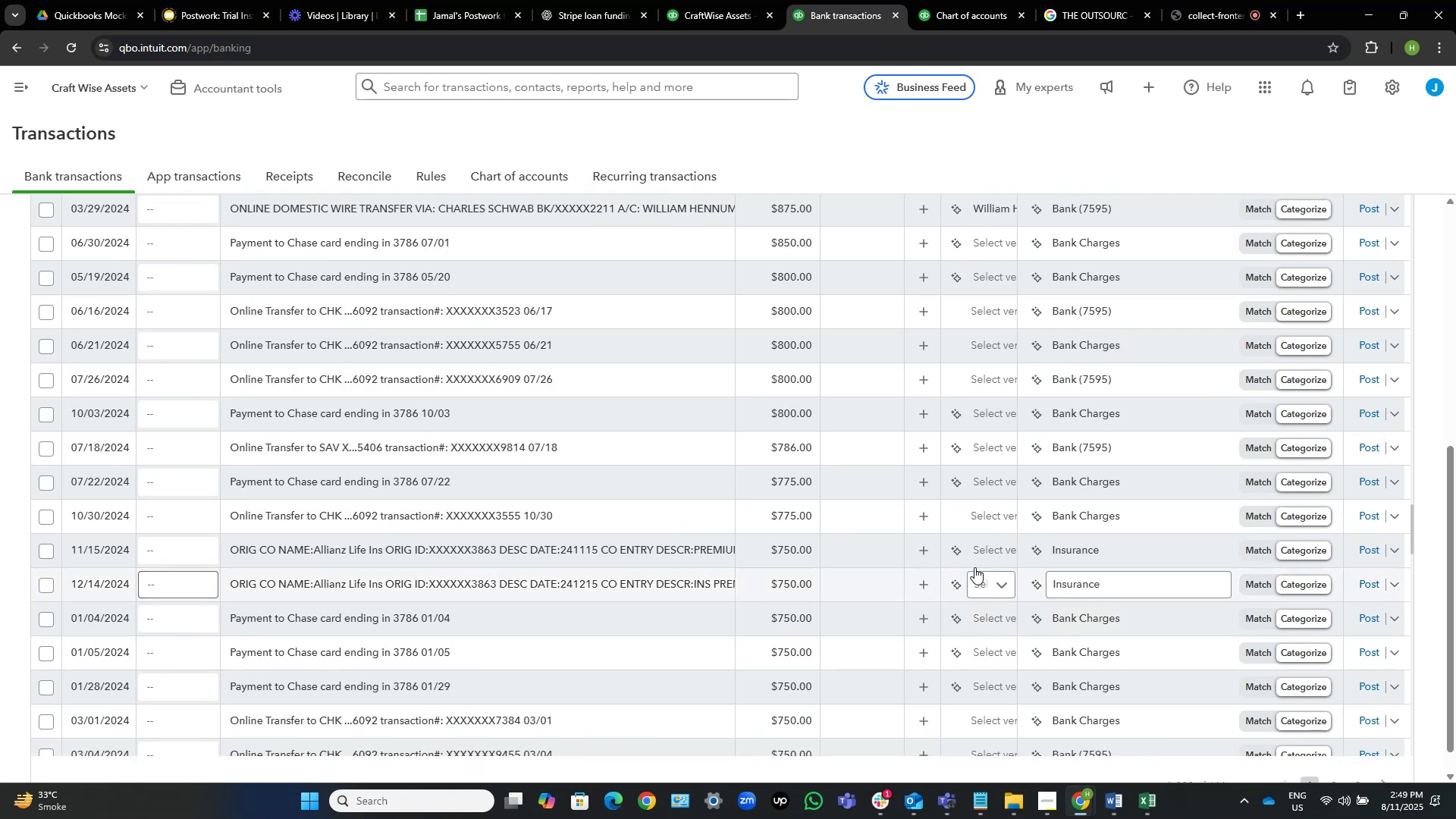 
left_click([979, 556])
 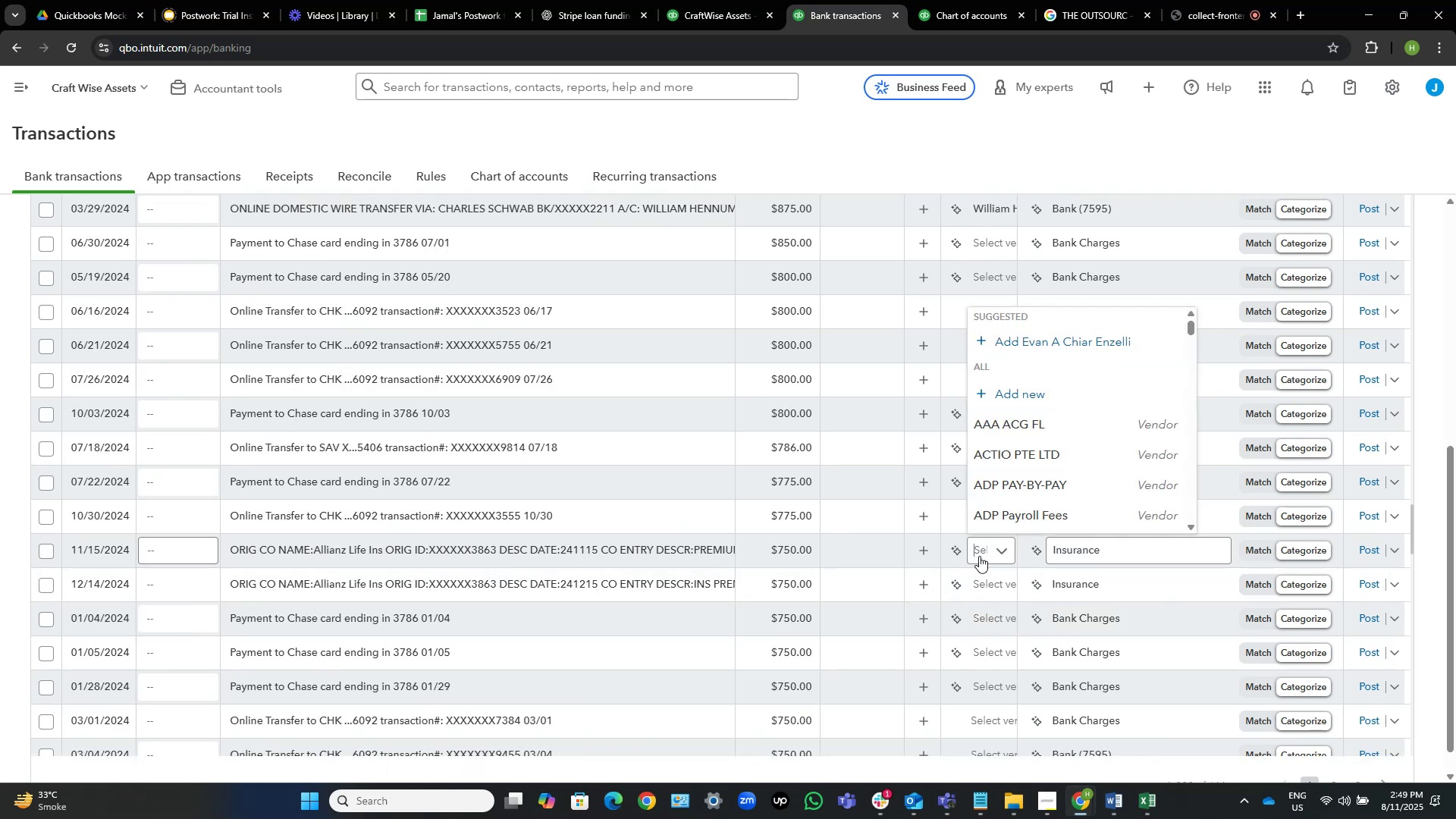 
left_click([979, 556])
 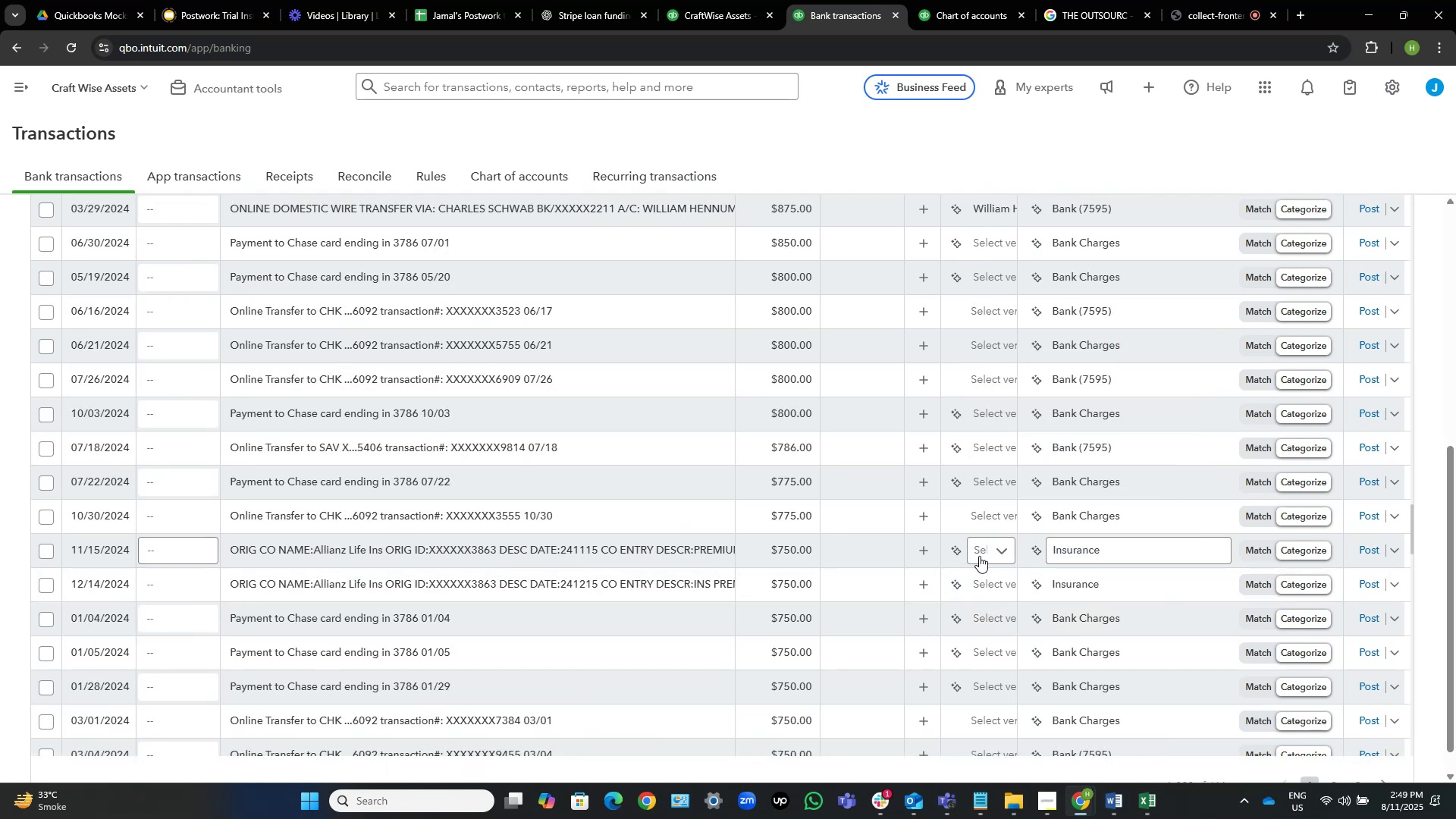 
scroll: coordinate [554, 482], scroll_direction: down, amount: 14.0
 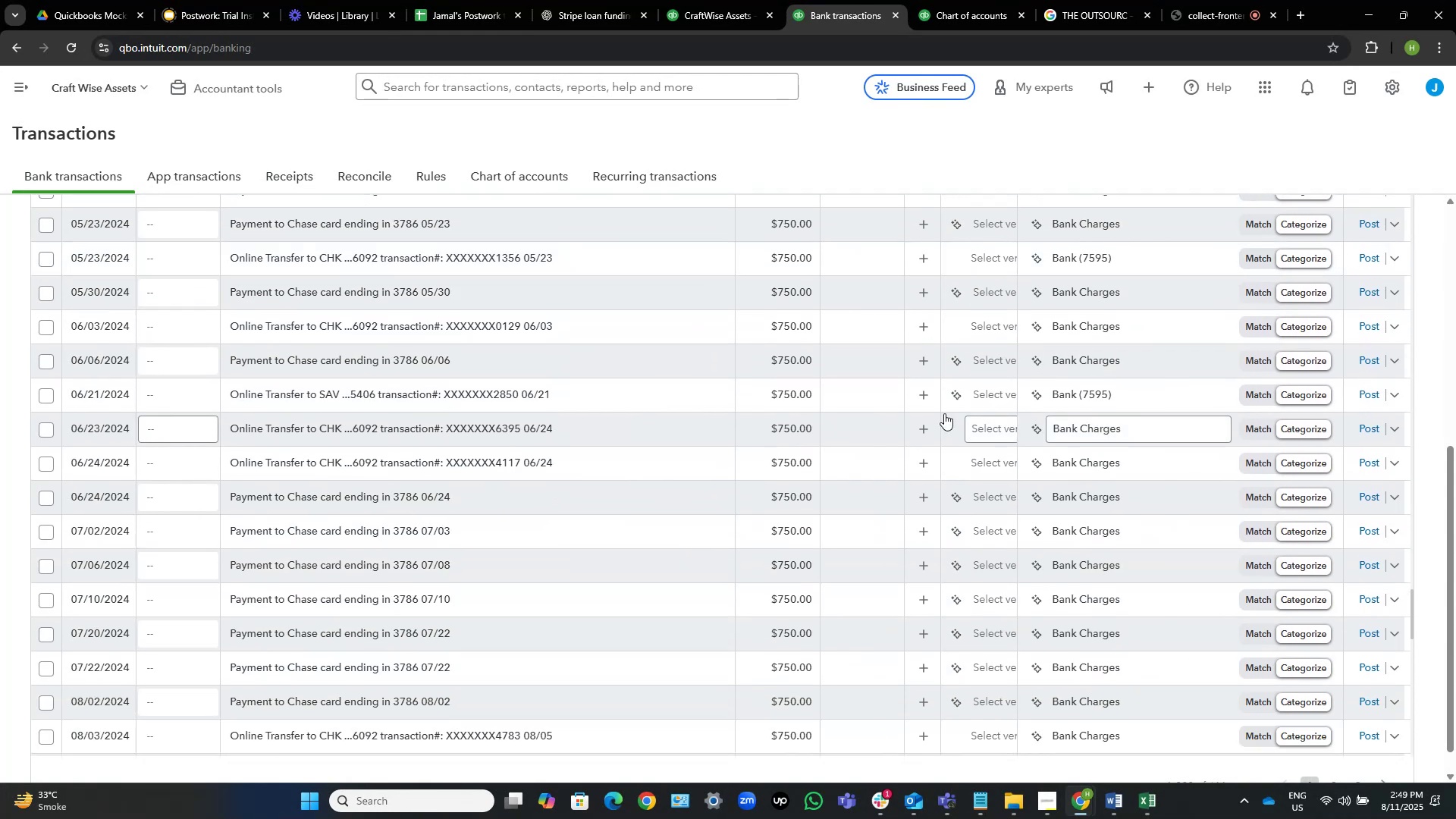 
scroll: coordinate [944, 419], scroll_direction: down, amount: 2.0
 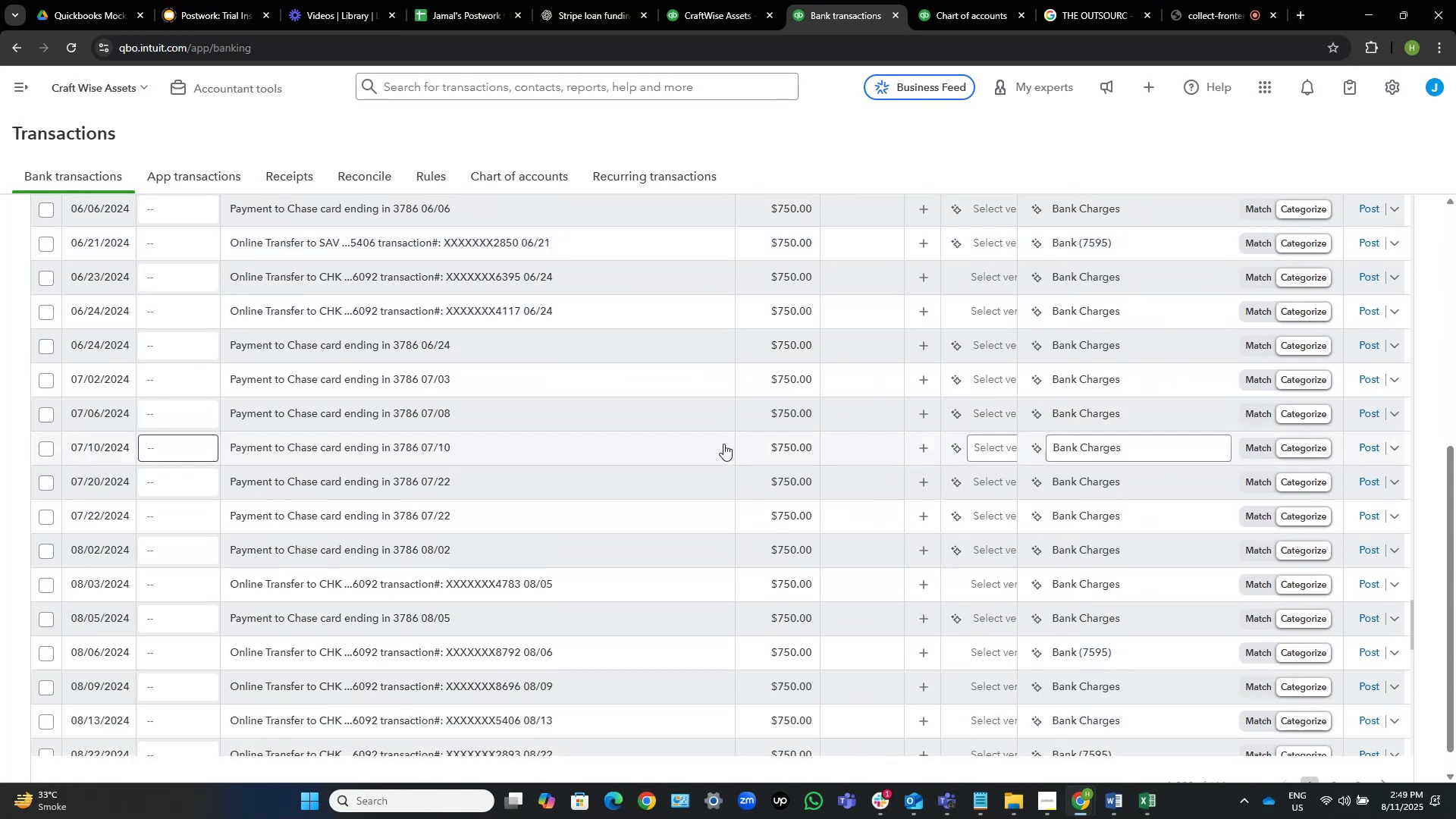 
wait(6.83)
 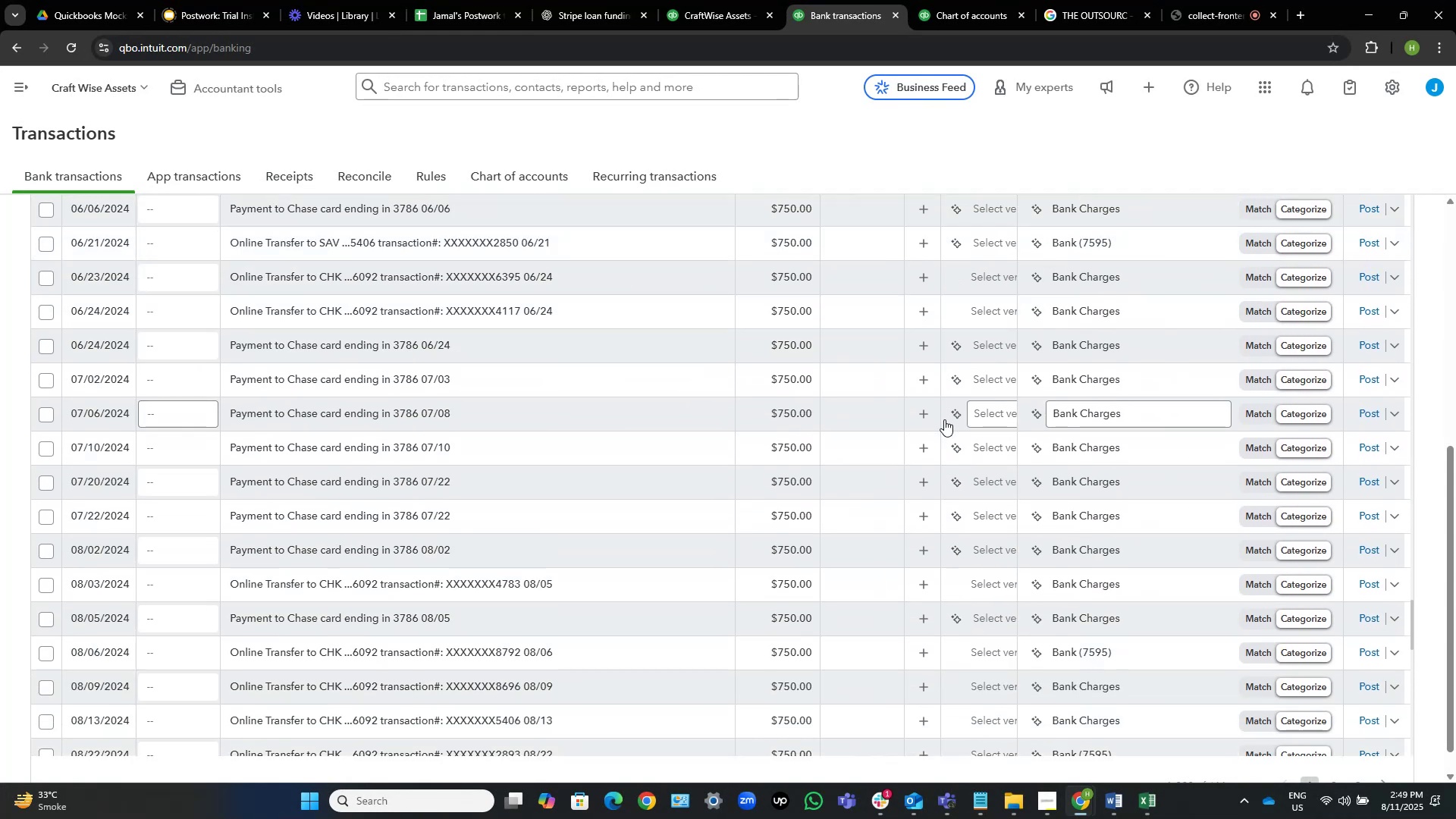 
scroll: coordinate [530, 449], scroll_direction: down, amount: 19.0
 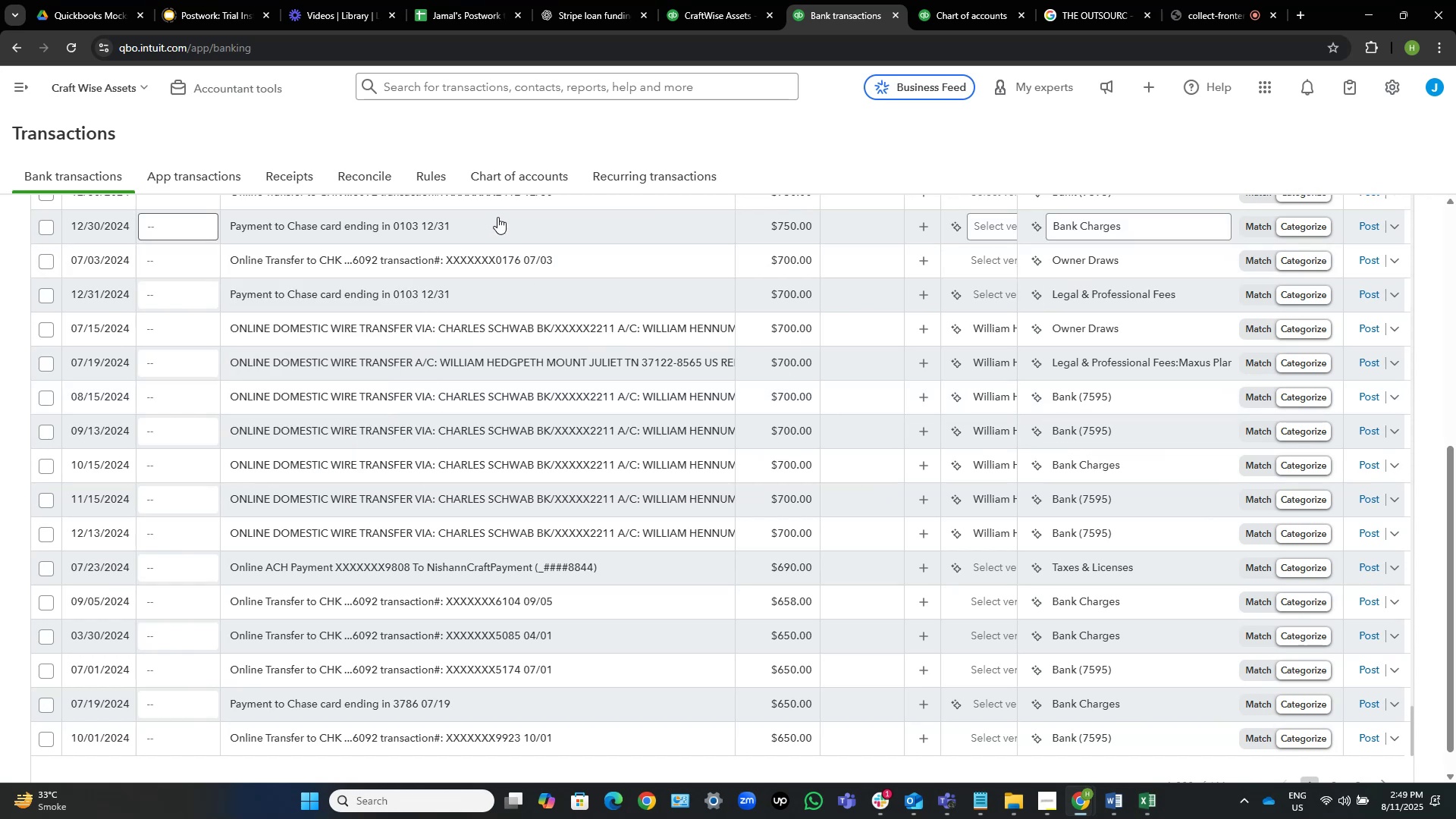 
wait(6.48)
 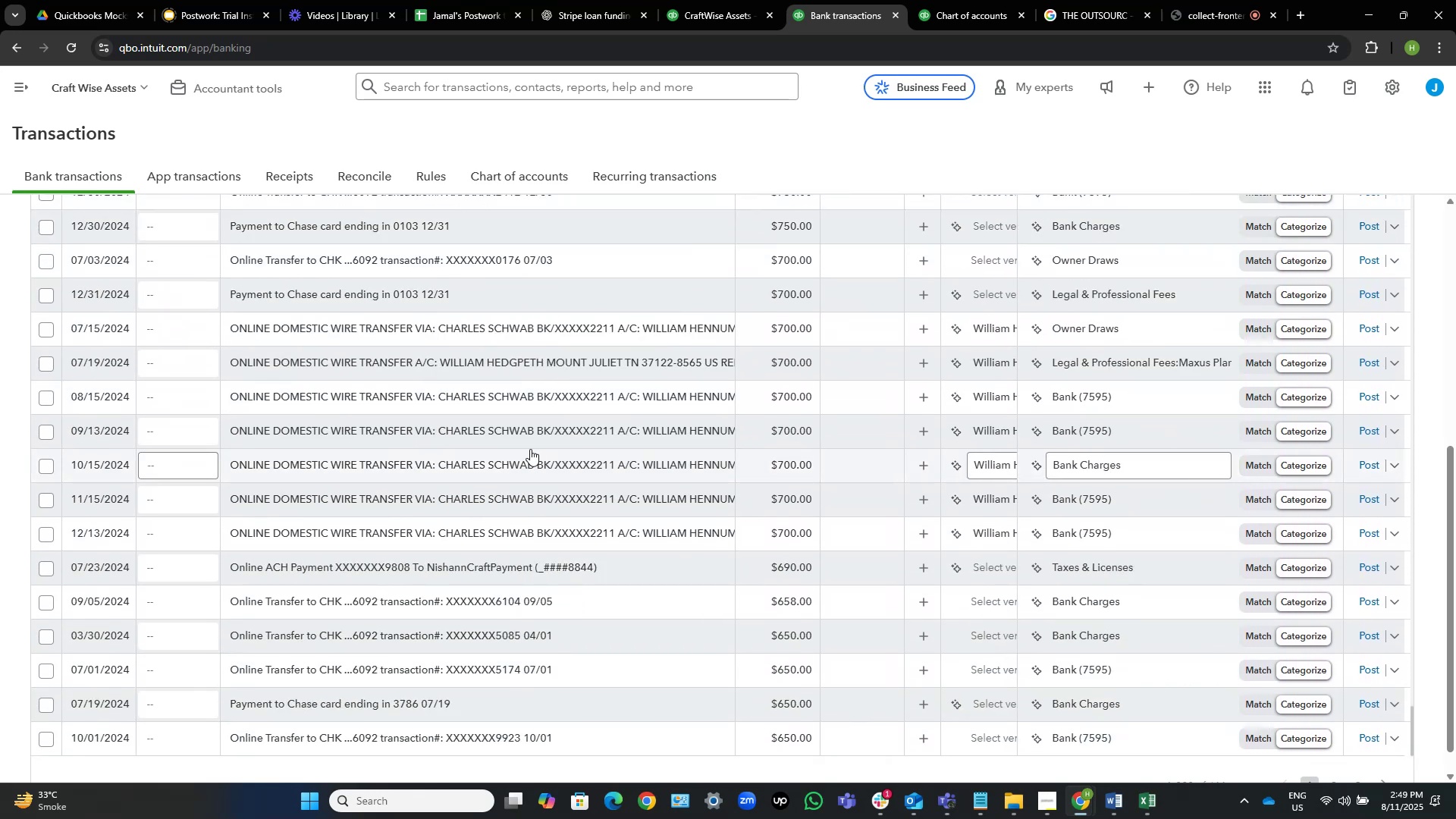 
scroll: coordinate [524, 570], scroll_direction: up, amount: 54.0
 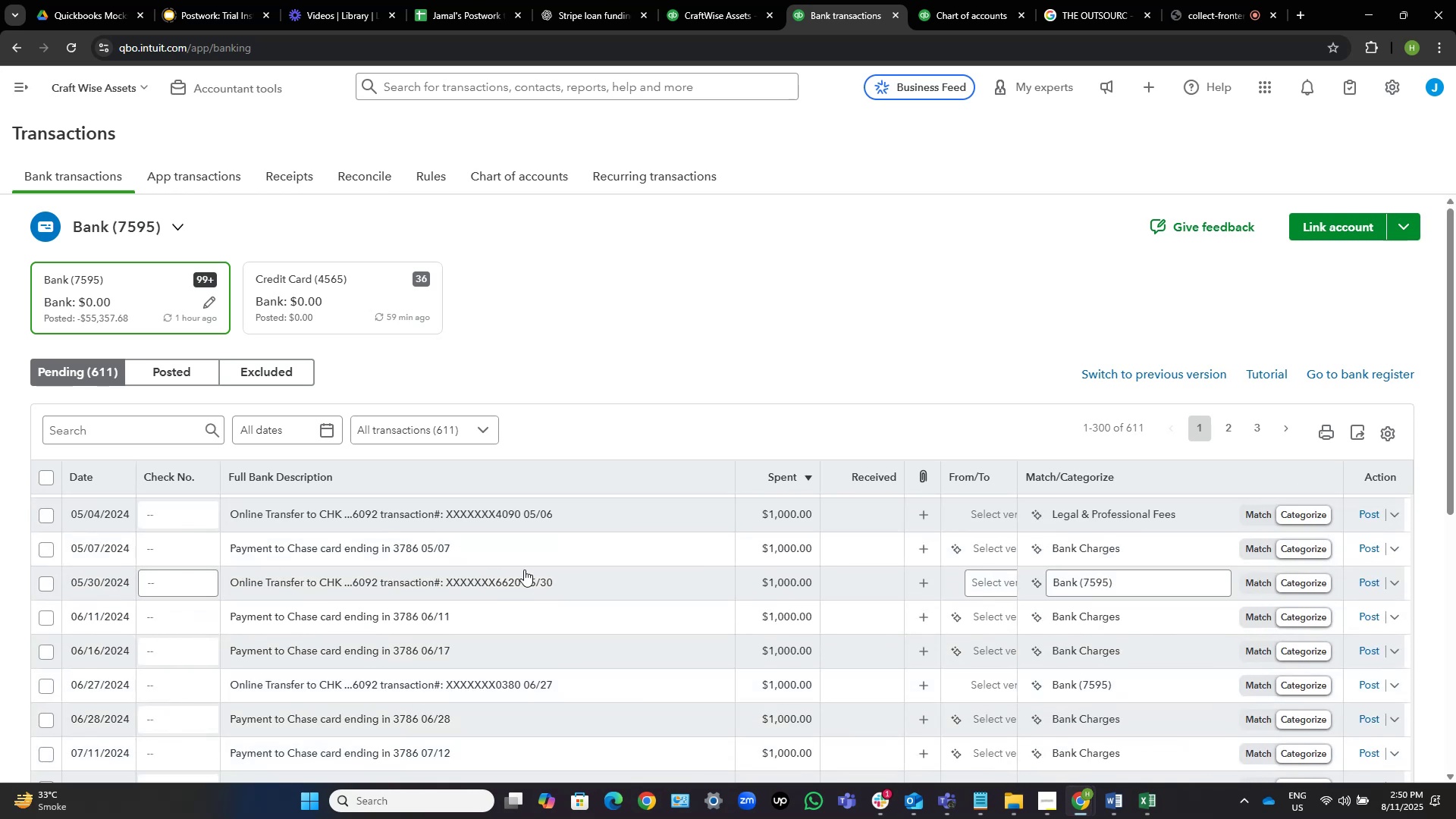 
wait(6.1)
 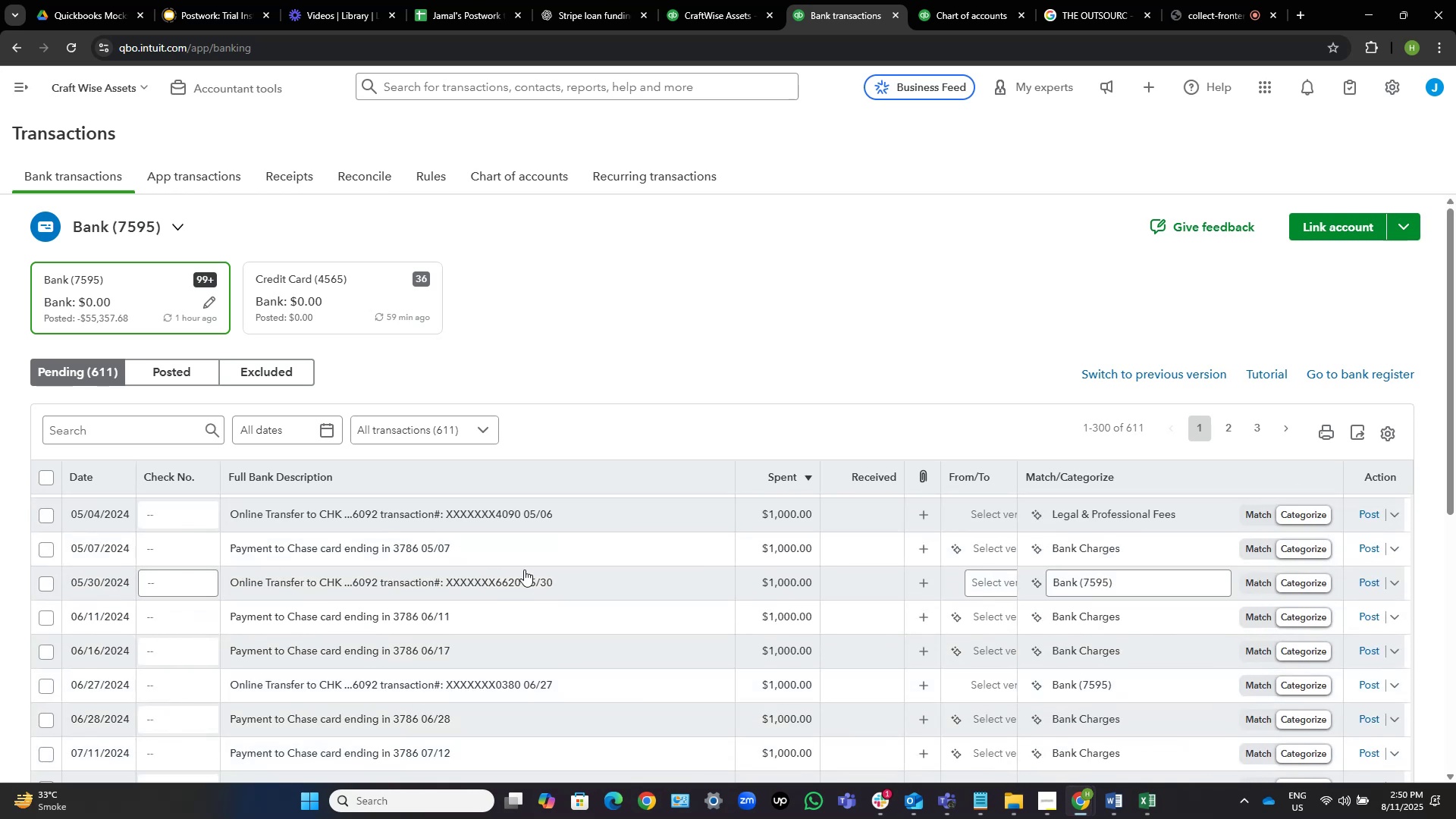 
scroll: coordinate [524, 570], scroll_direction: up, amount: 50.0
 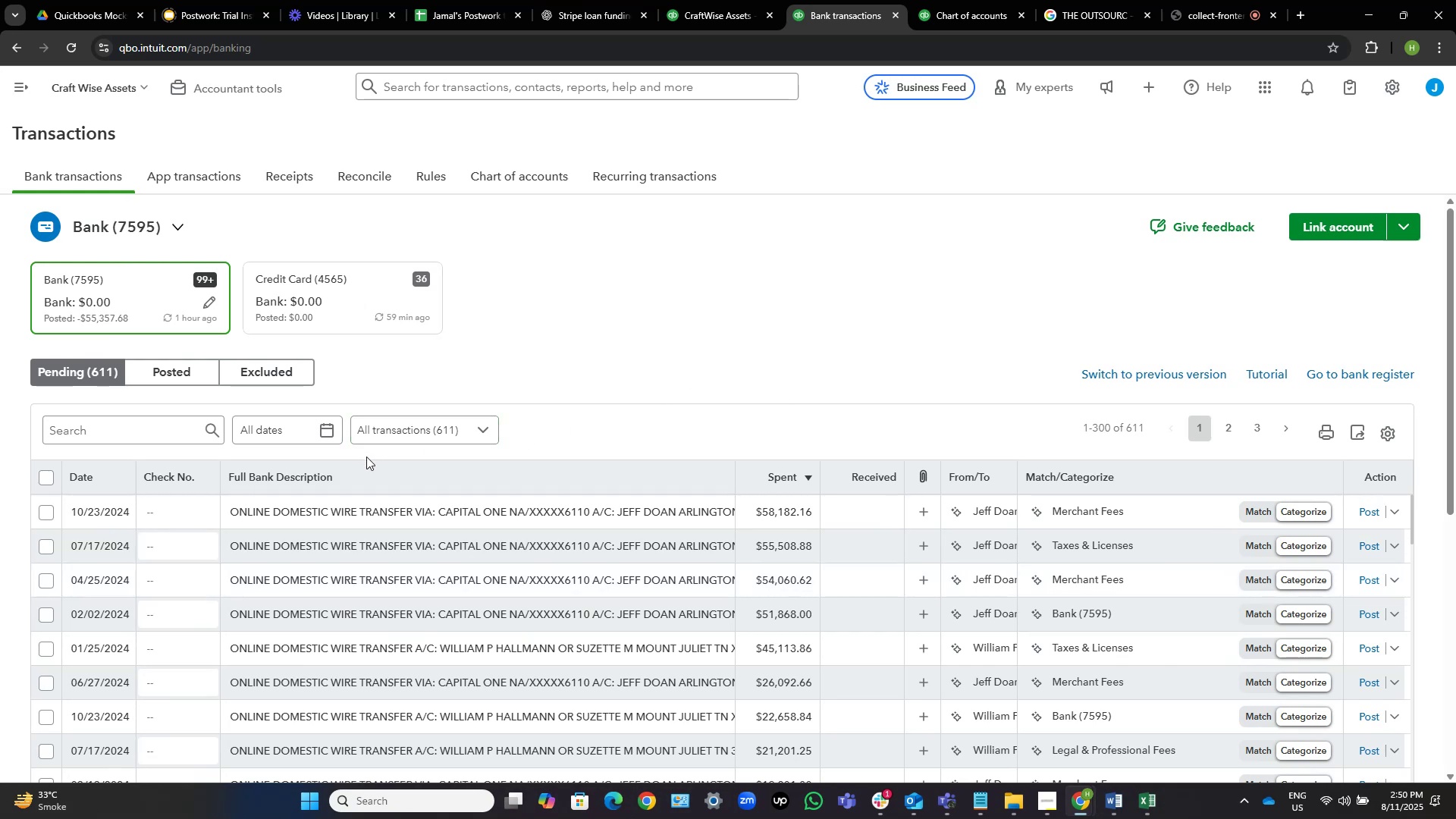 
left_click([302, 480])
 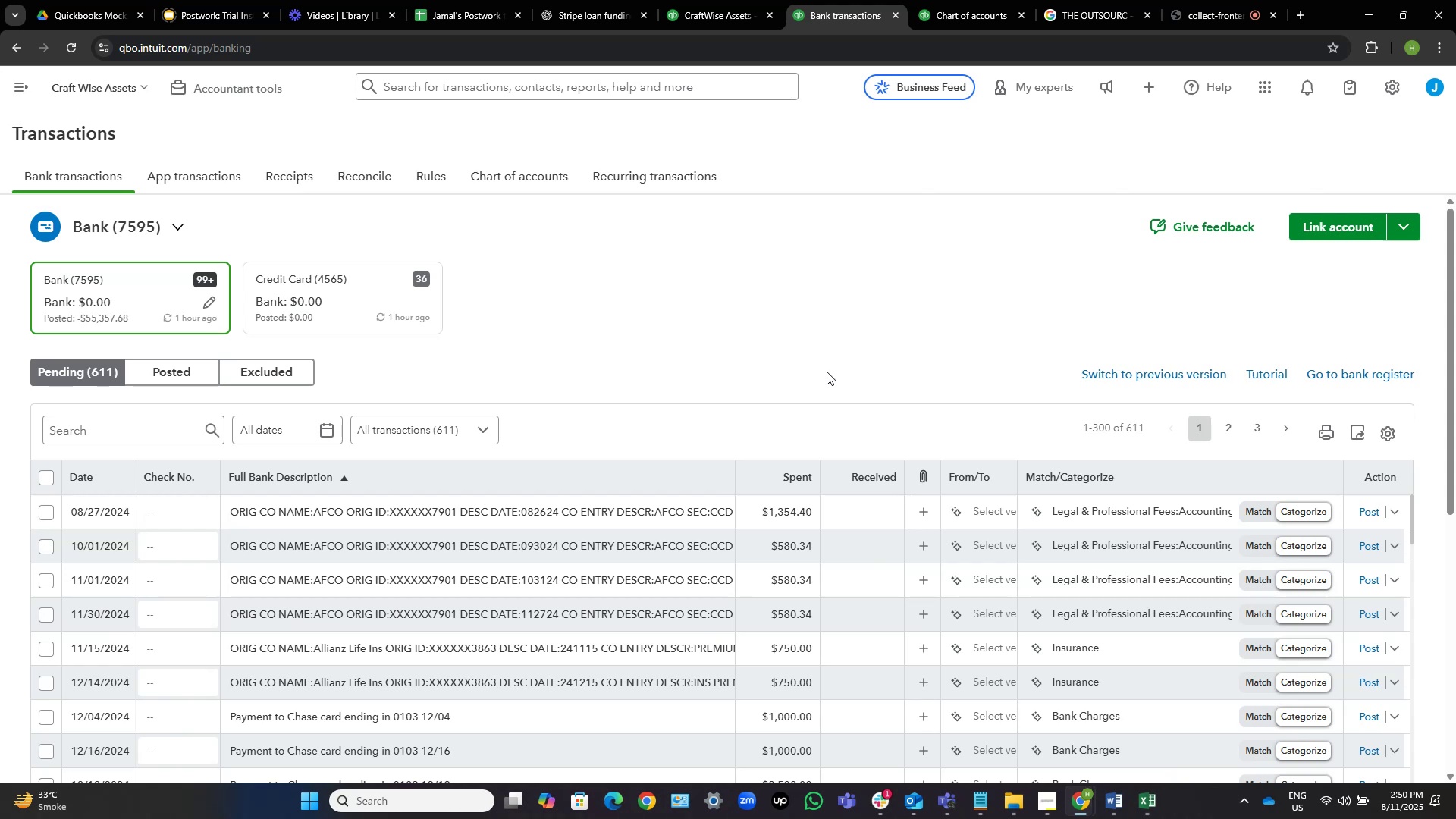 
wait(20.86)
 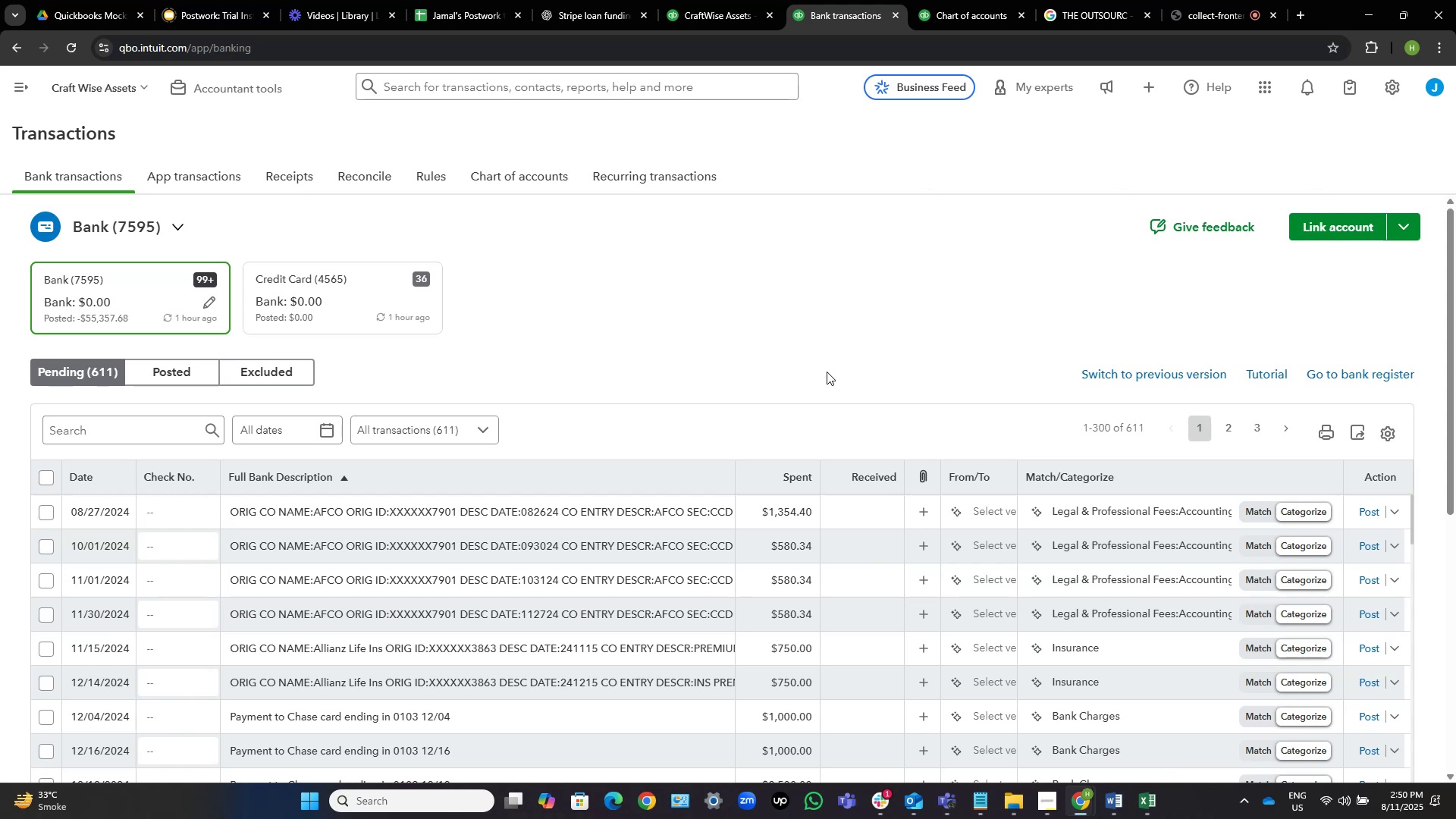 
scroll: coordinate [827, 372], scroll_direction: down, amount: 5.0
 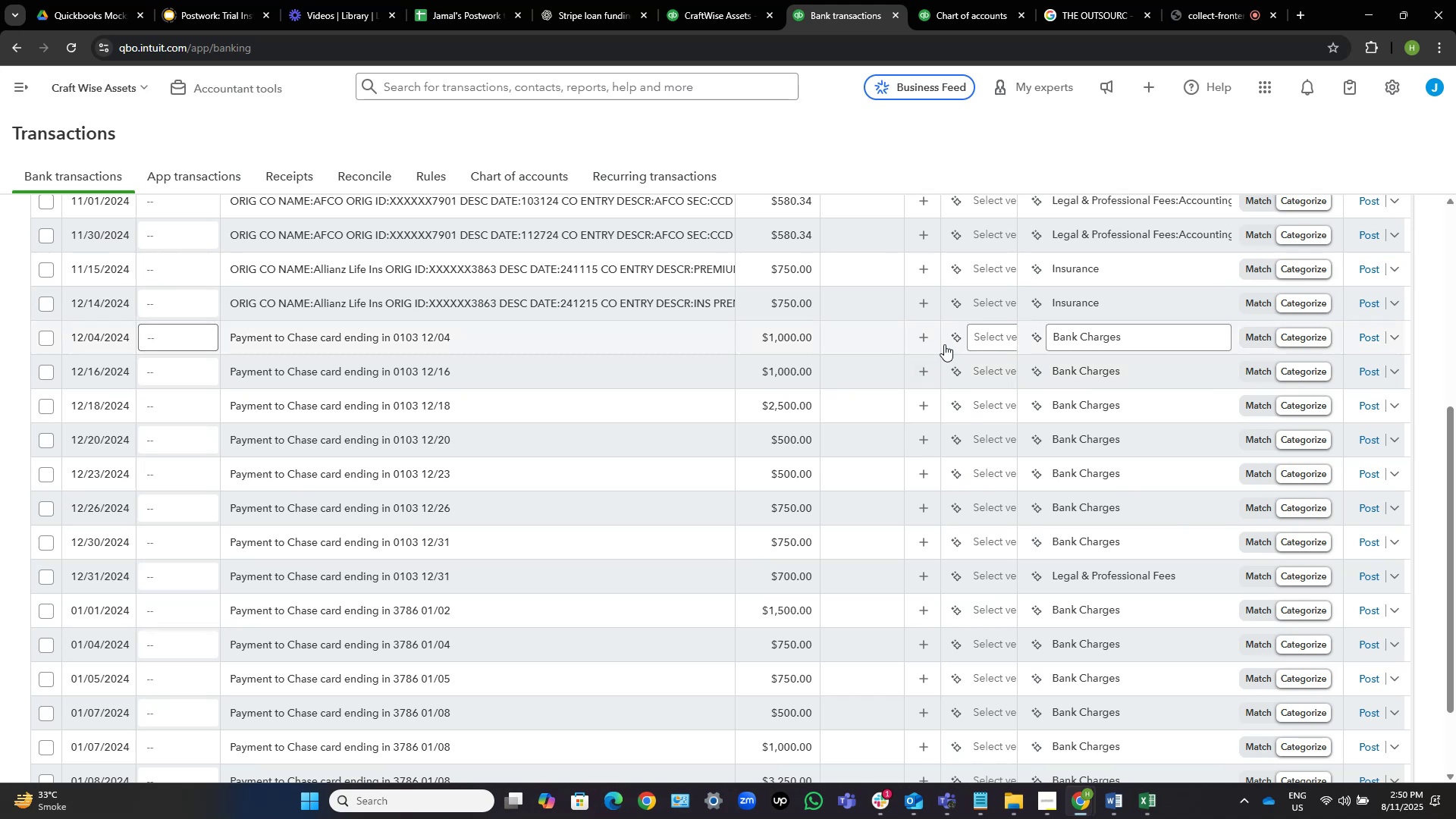 
wait(6.34)
 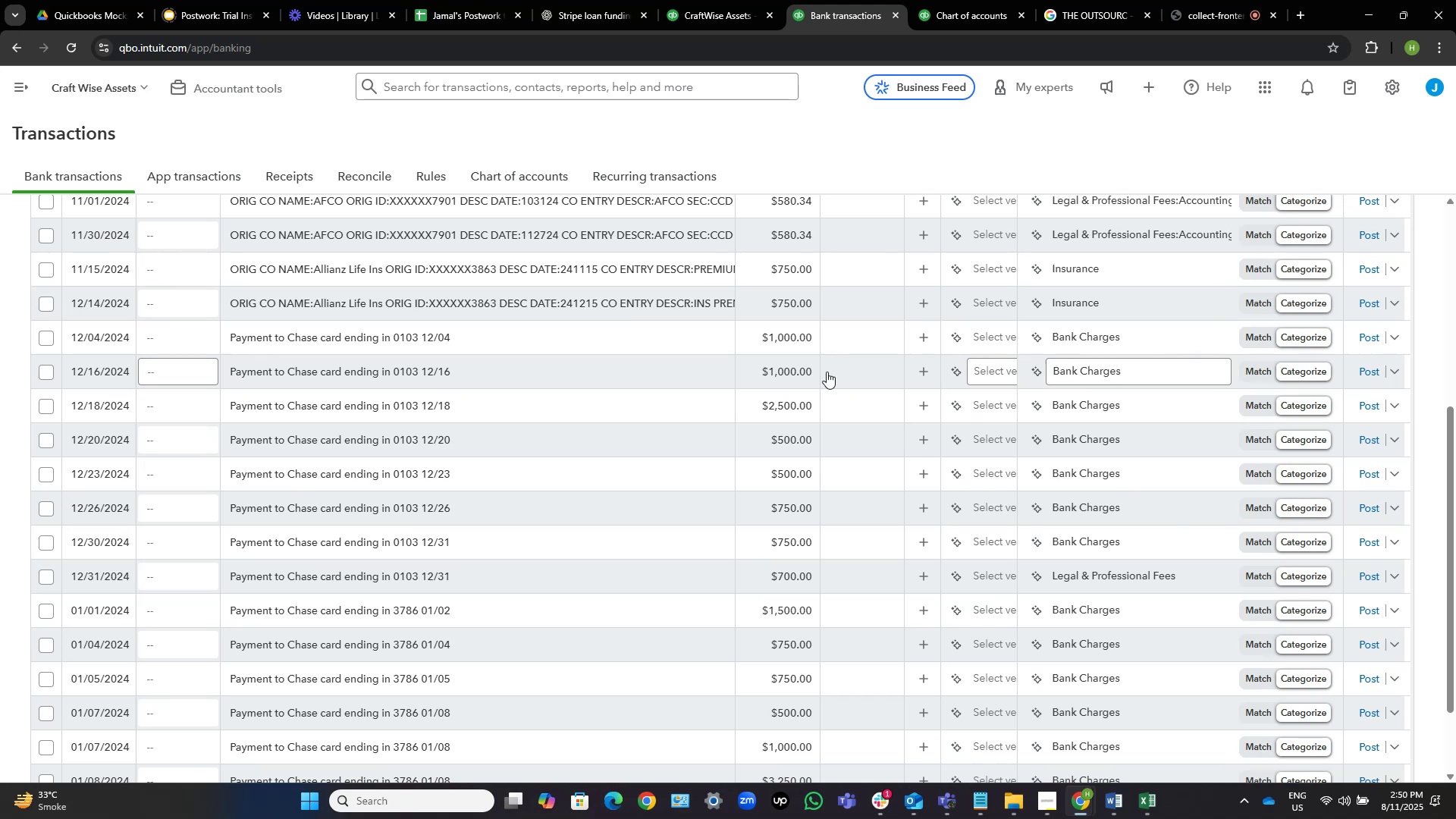 
left_click([976, 339])
 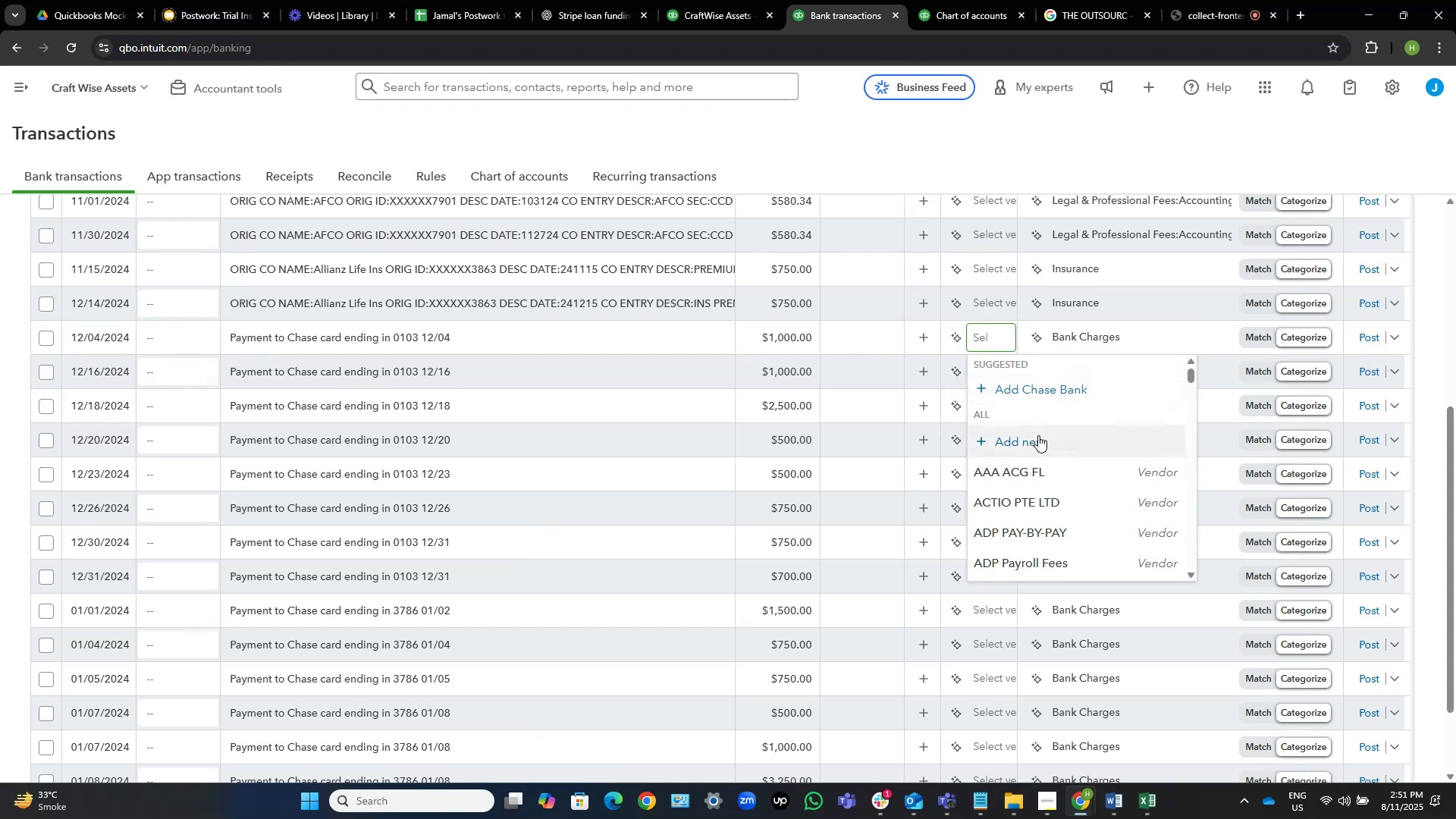 
wait(6.91)
 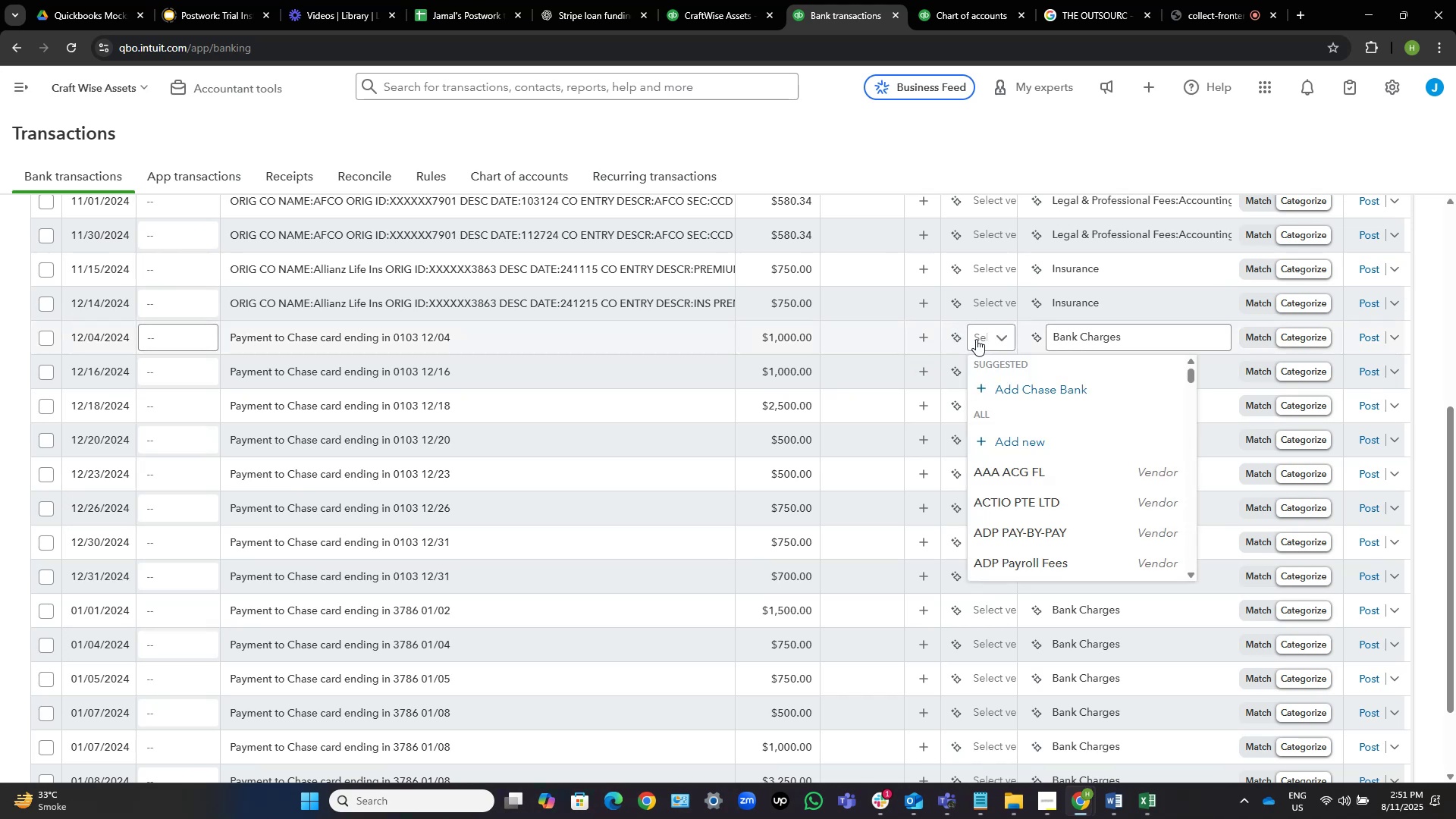 
left_click([1049, 391])
 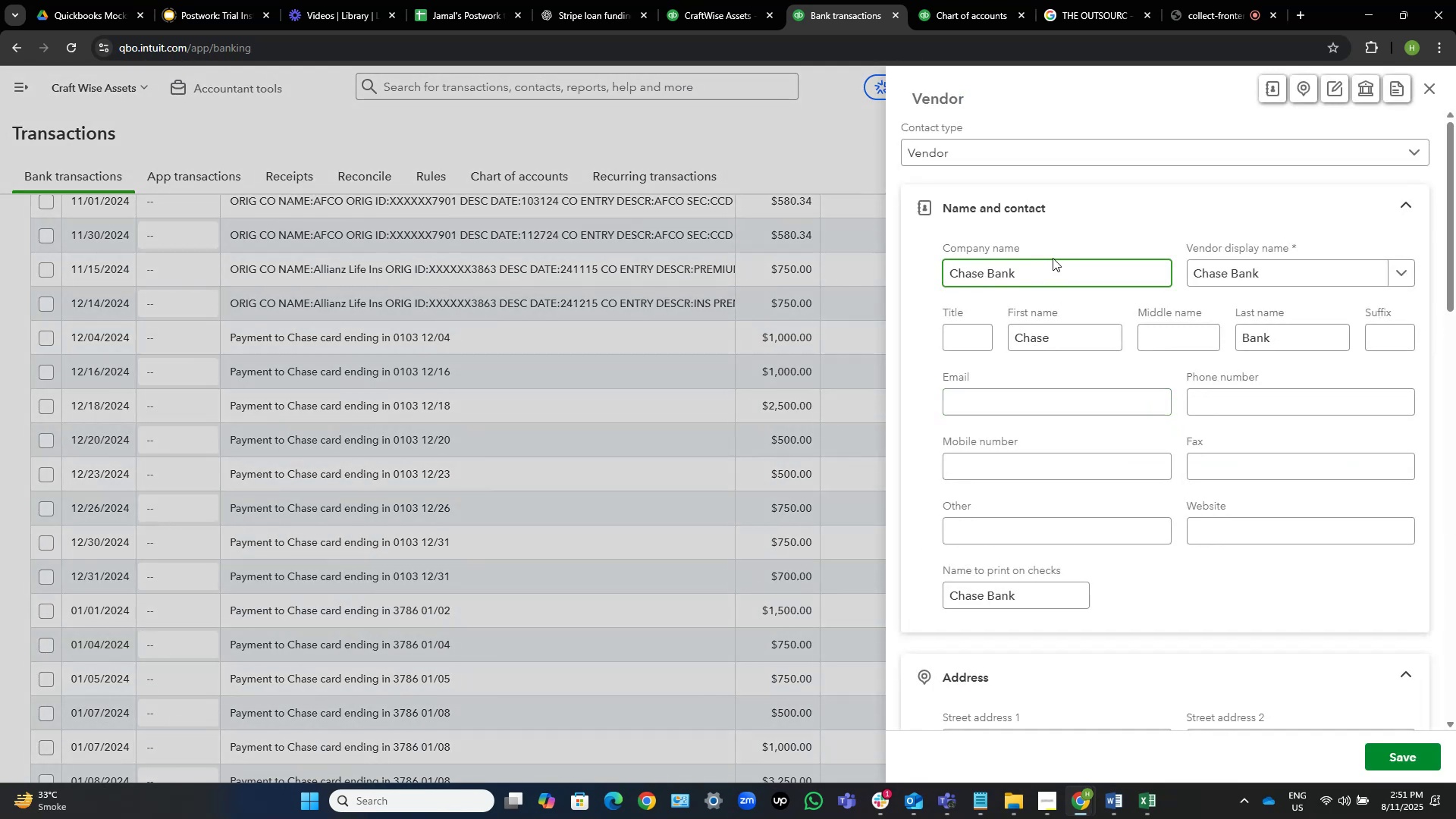 
wait(6.68)
 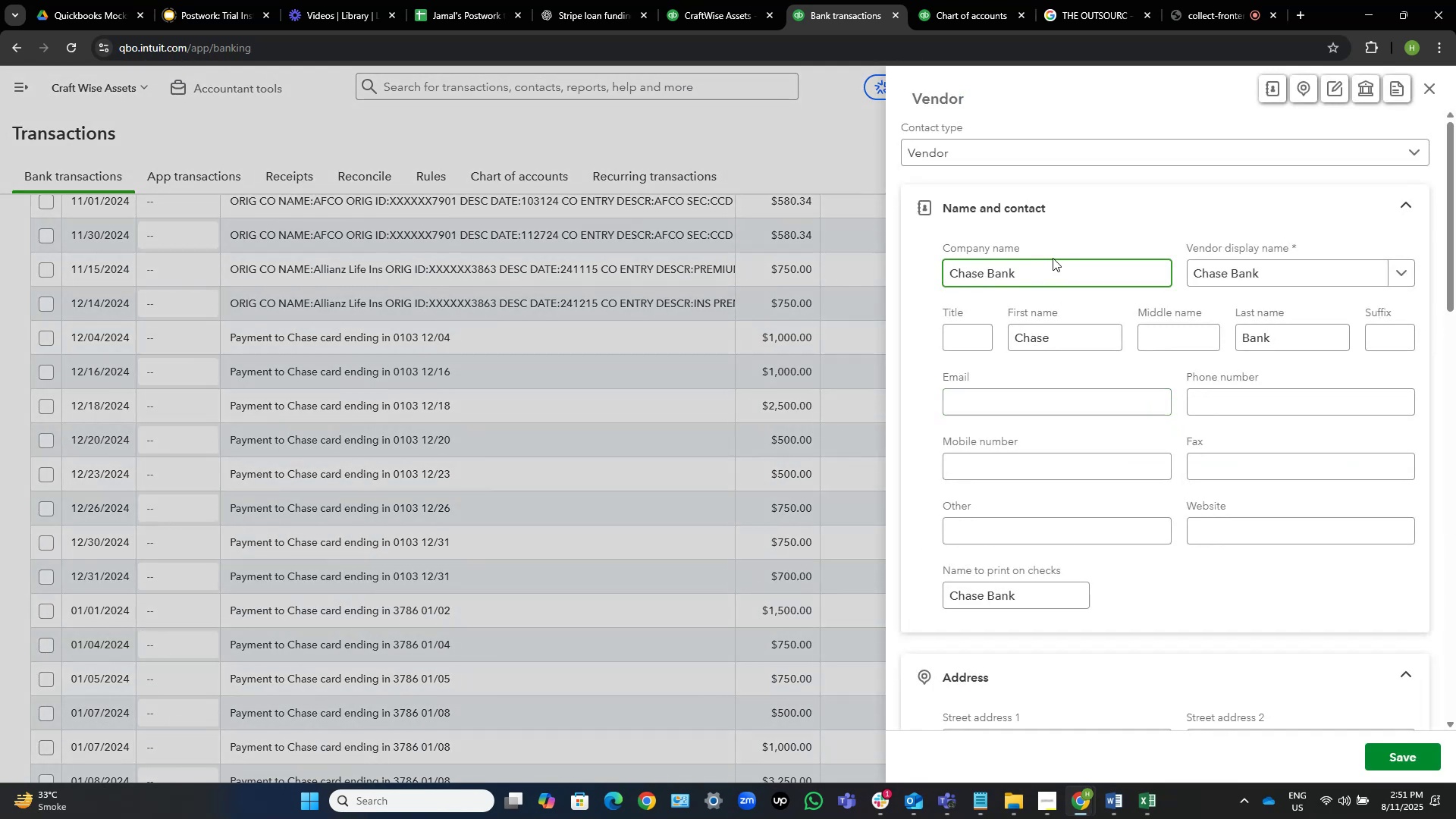 
hold_key(key=ArrowLeft, duration=0.33)
 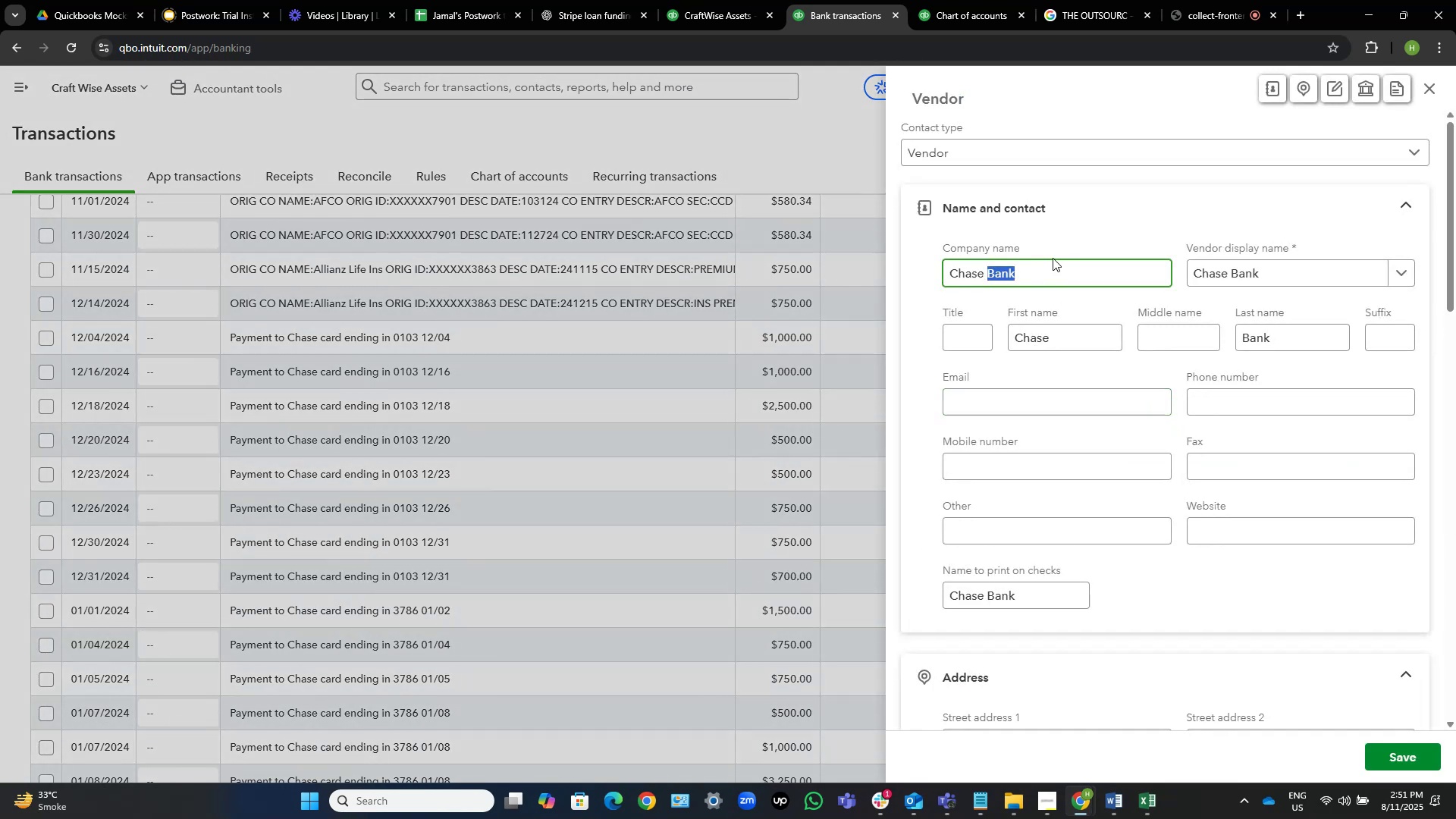 
key(Control+Shift+ArrowLeft)
 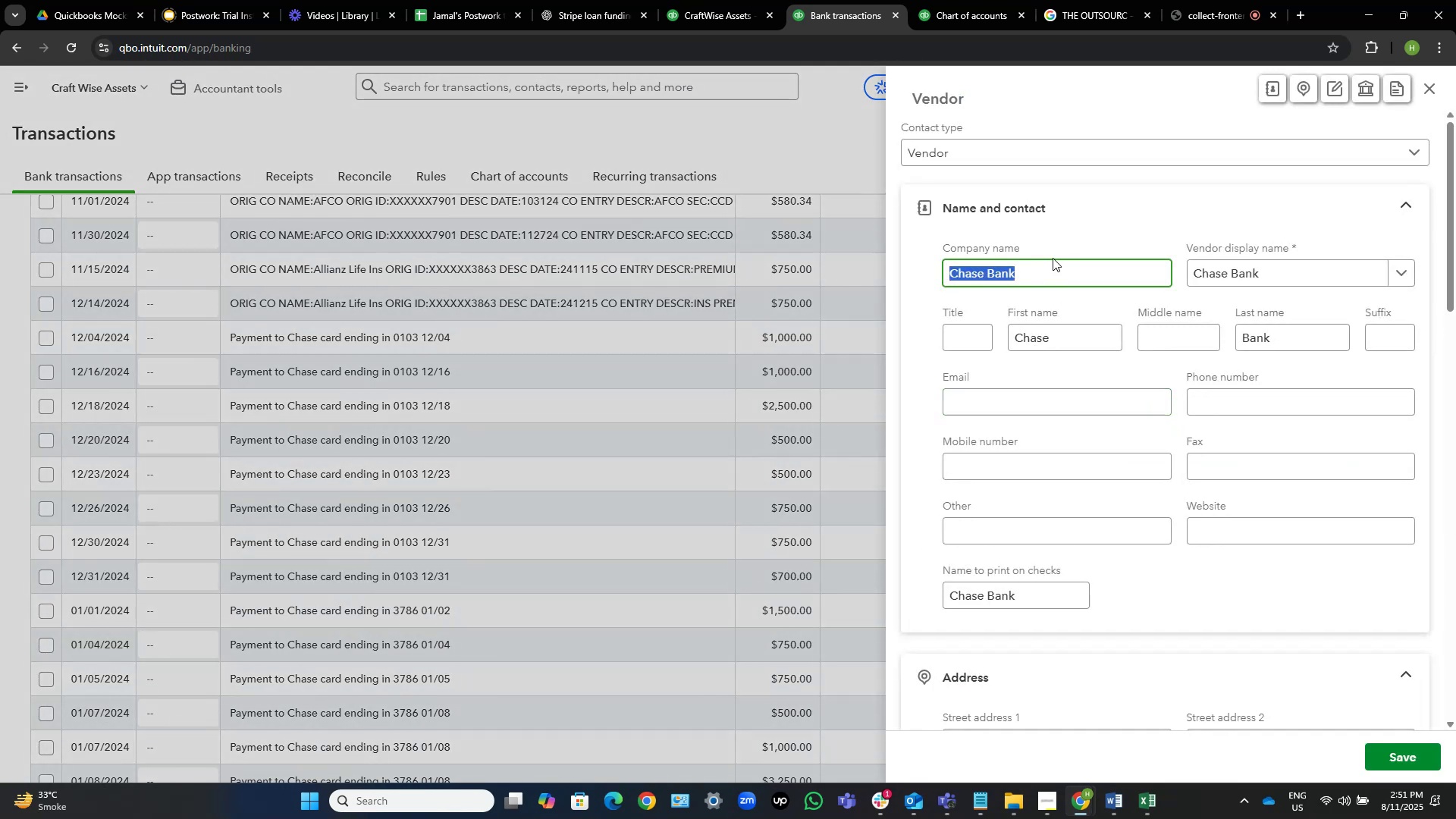 
key(Control+Shift+ArrowLeft)
 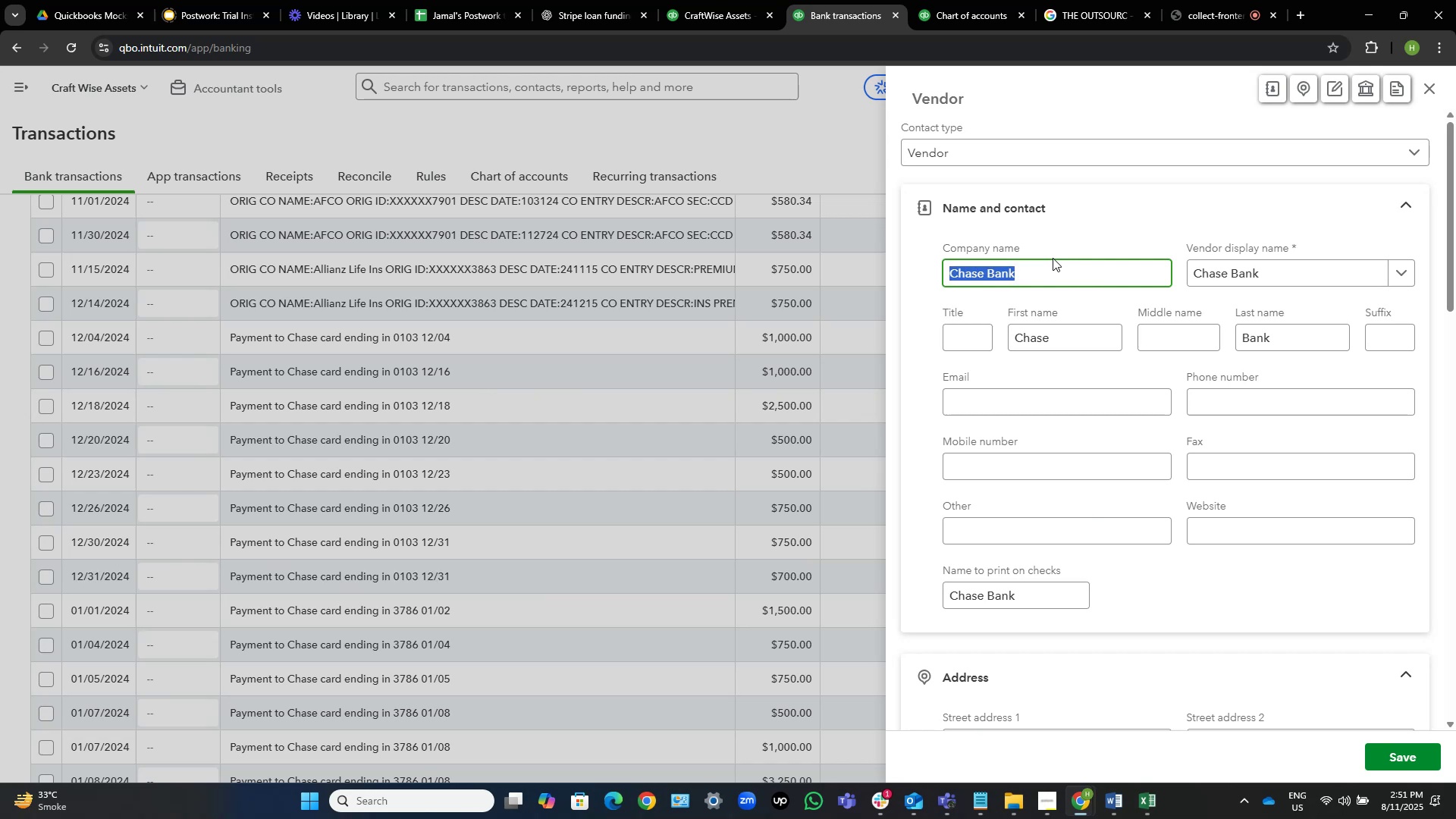 
key(Numpad0)
 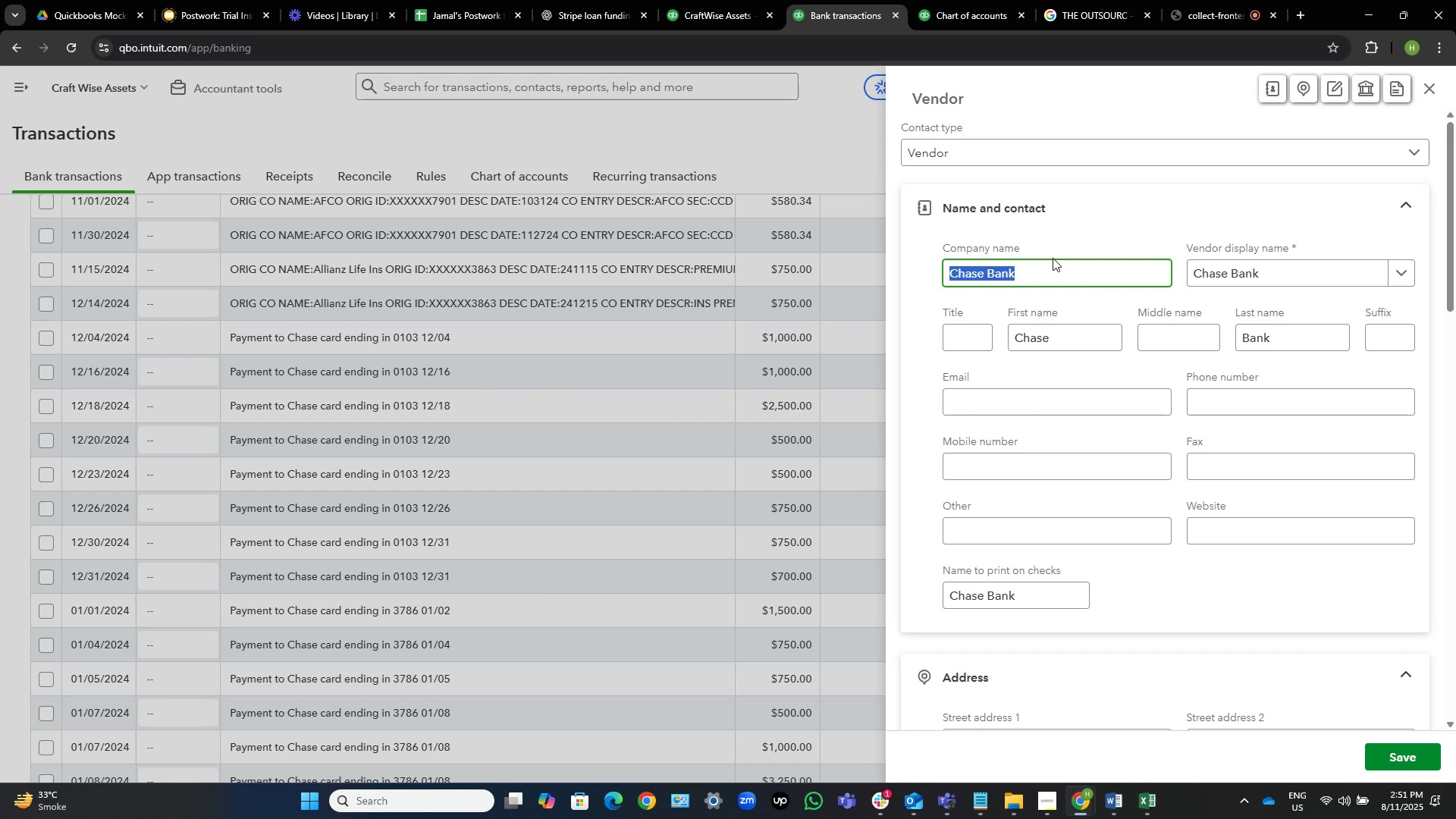 
key(Numpad1)
 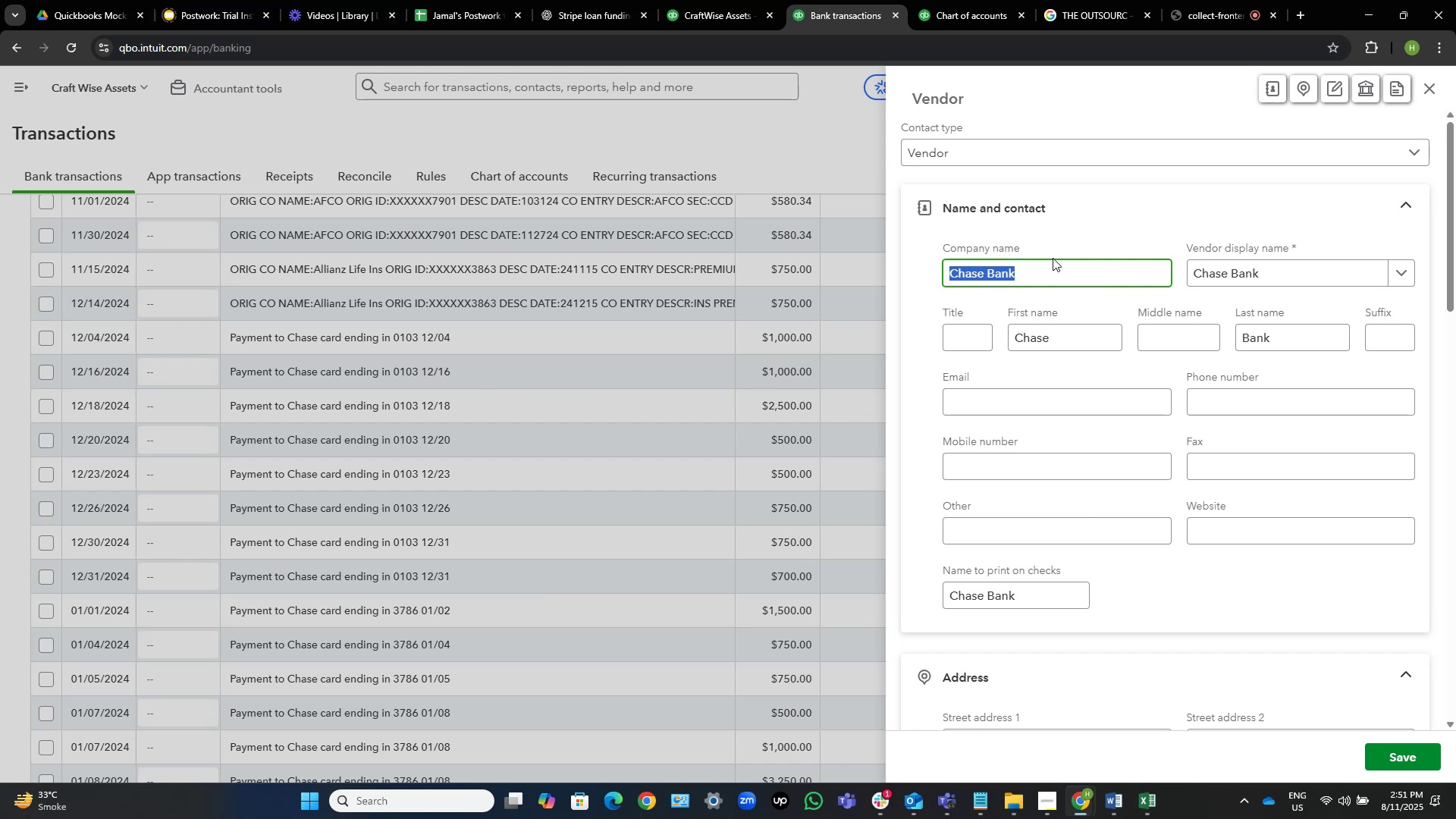 
key(Numpad0)
 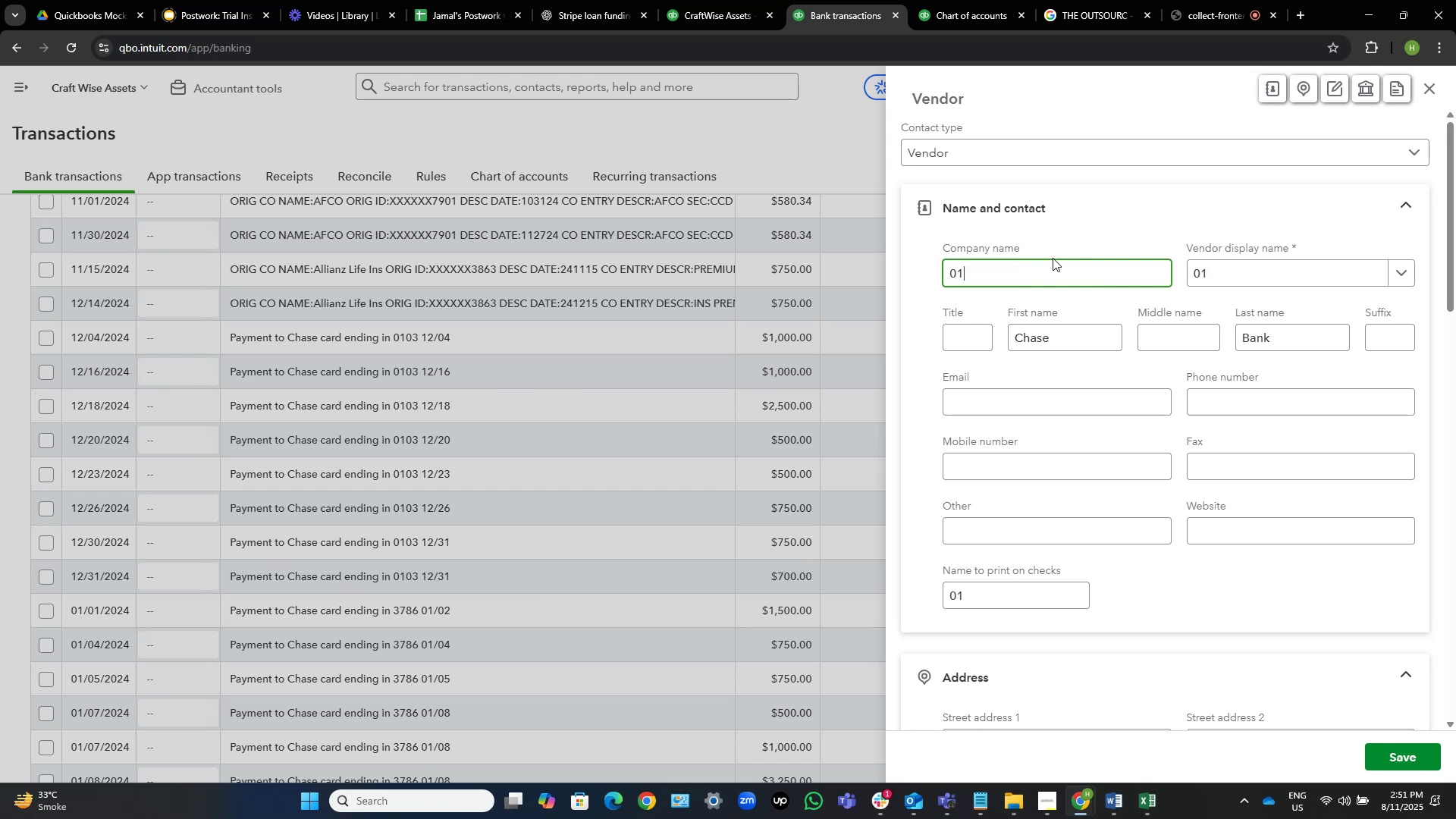 
key(Numpad3)
 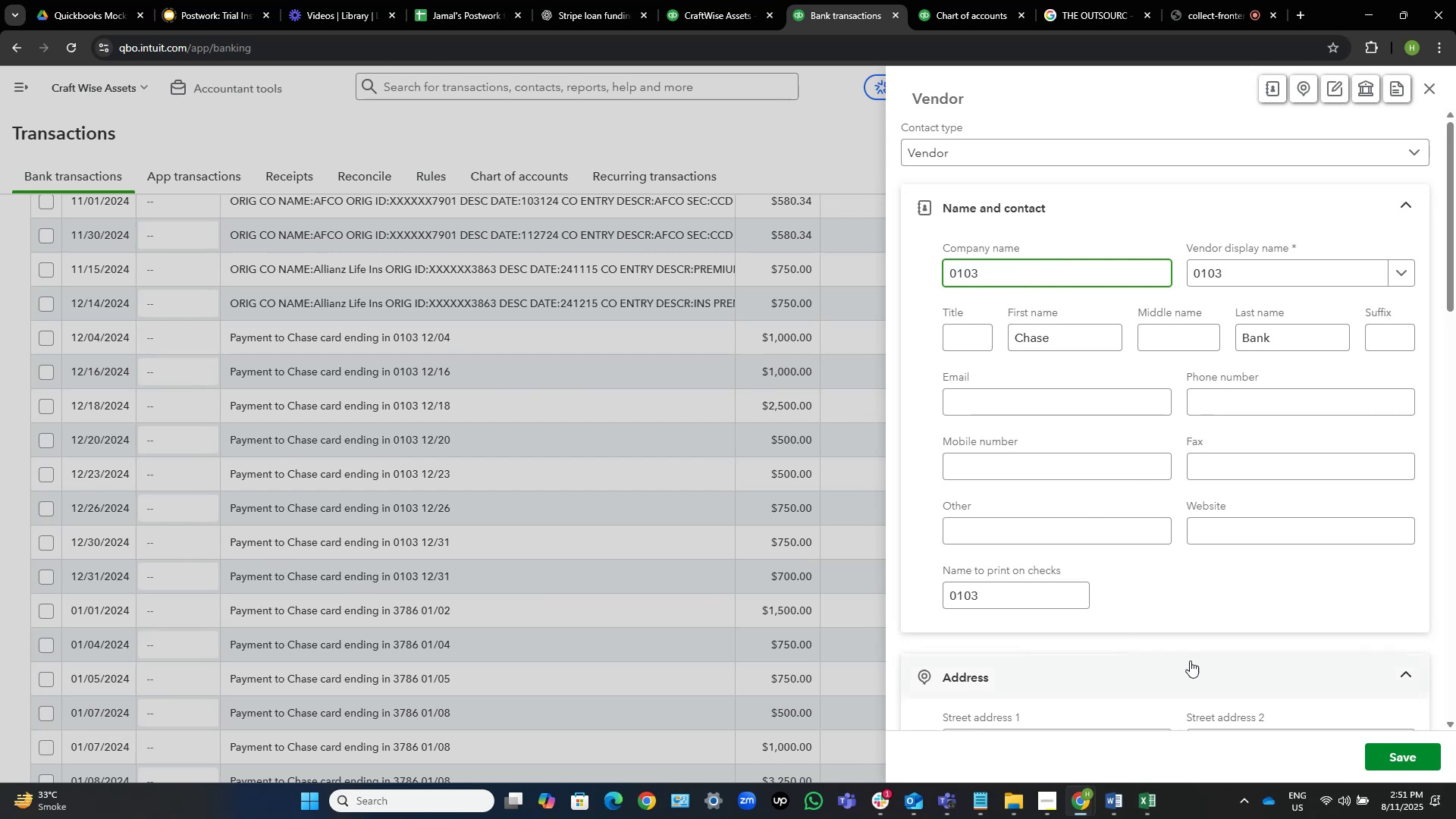 
wait(5.66)
 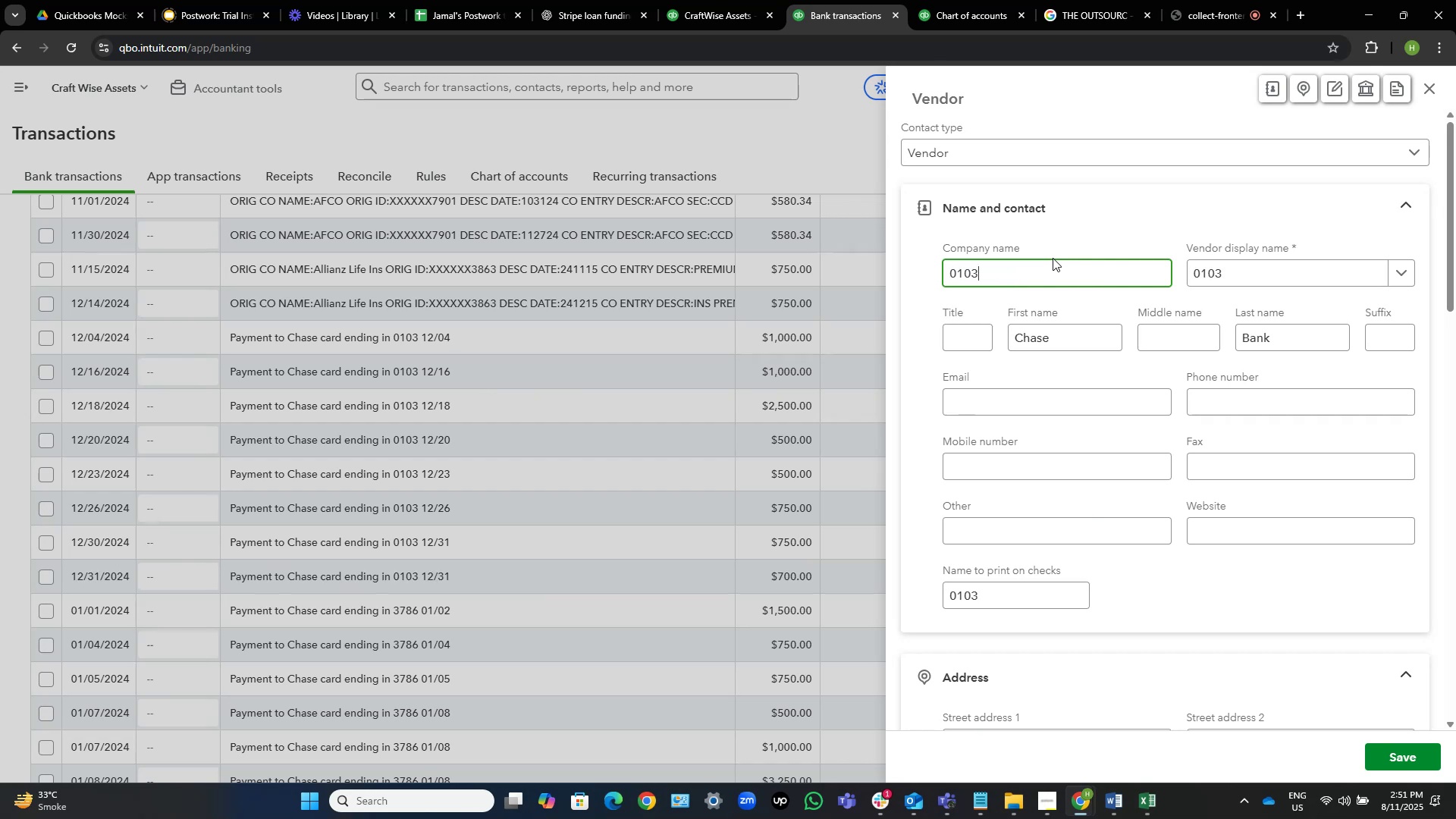 
left_click([1393, 752])
 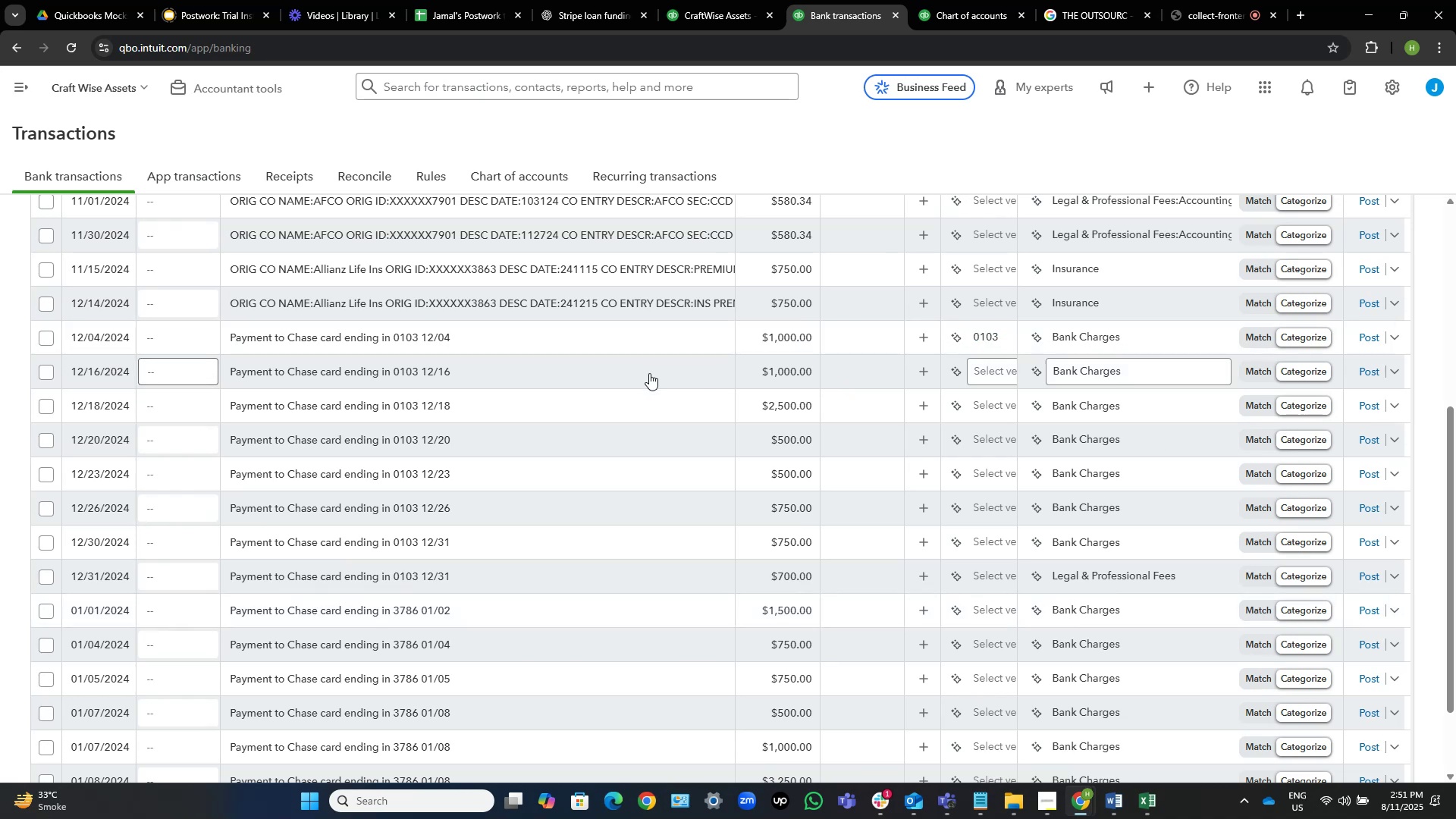 
wait(10.13)
 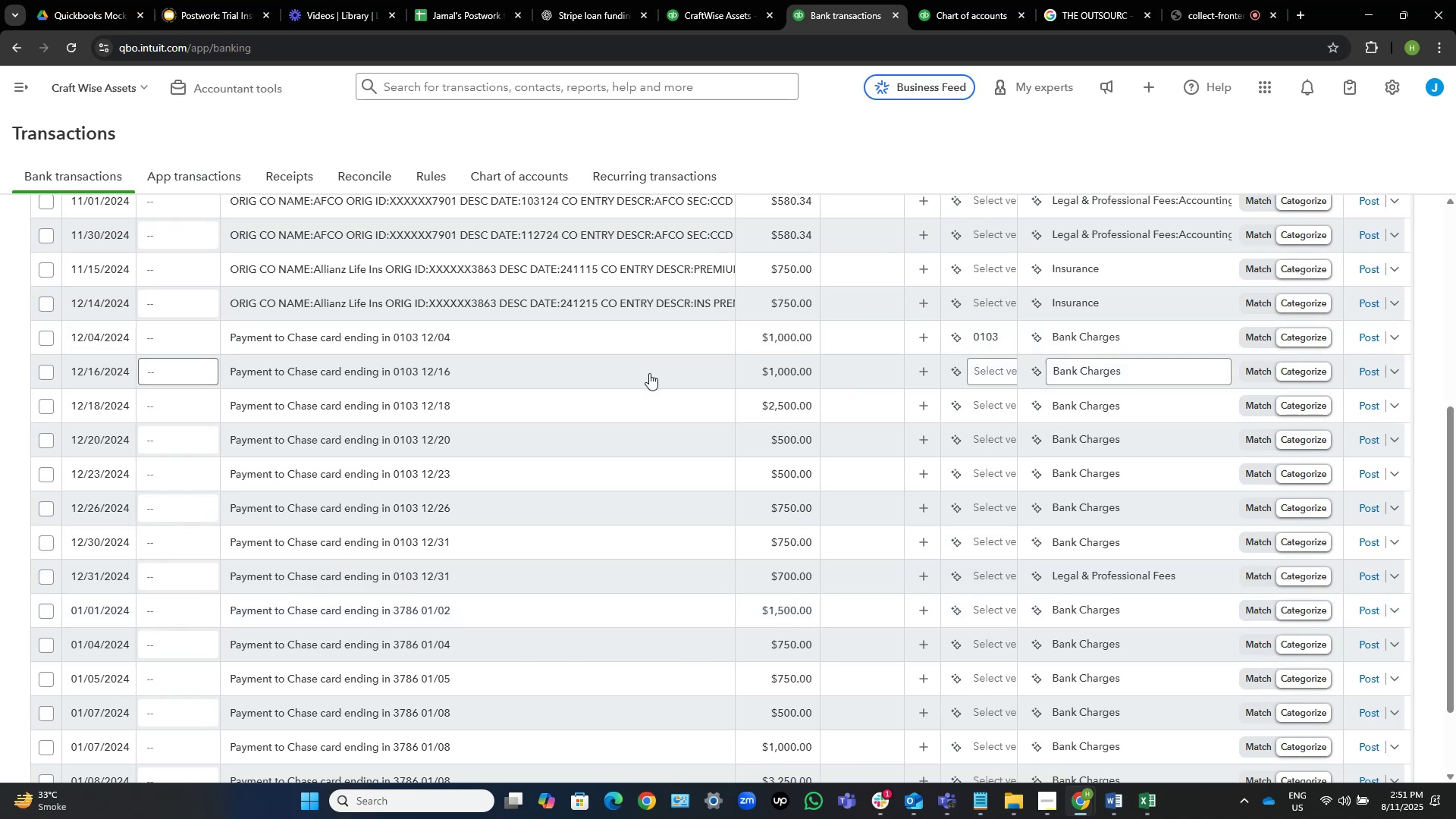 
left_click([44, 574])
 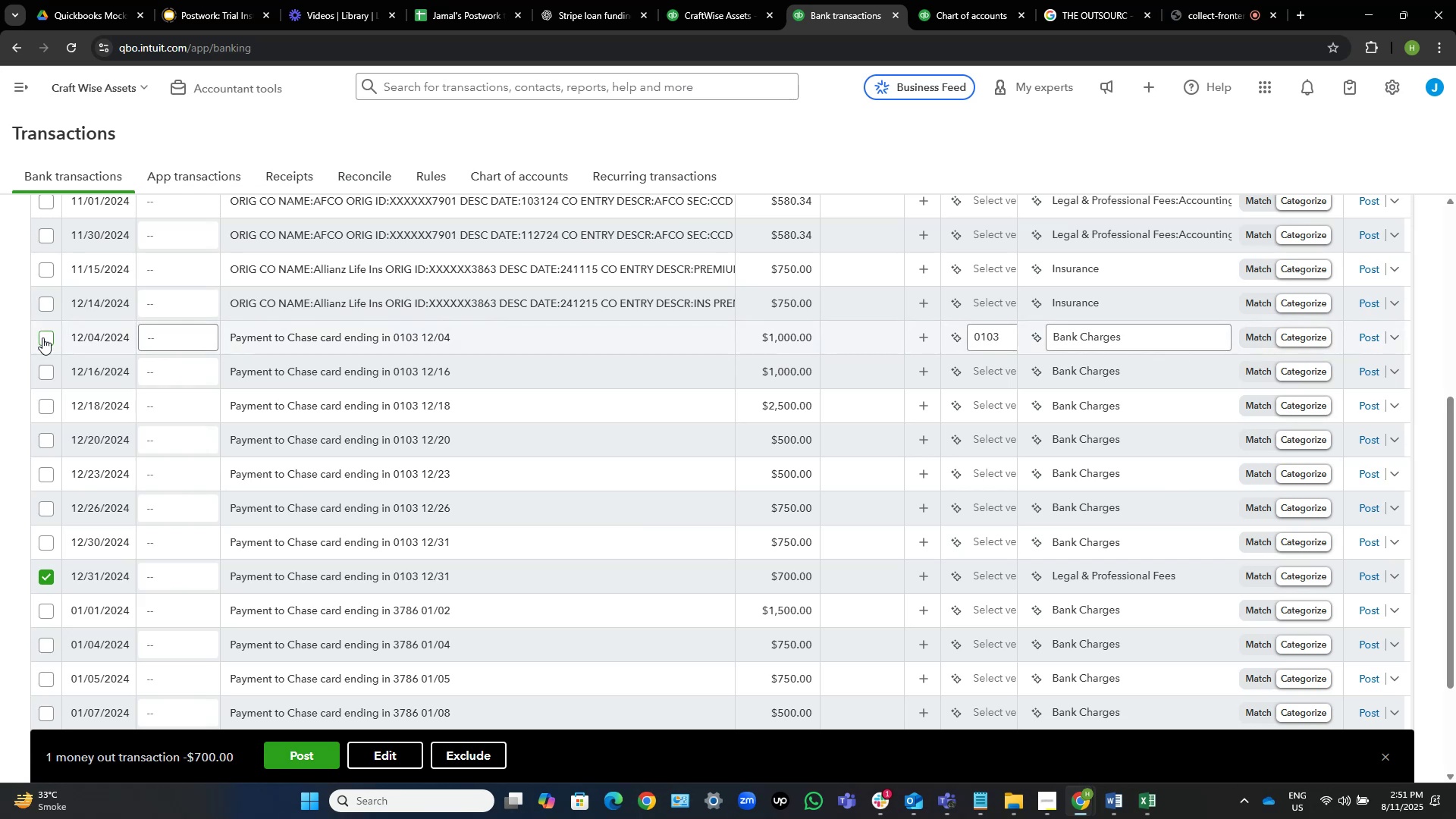 
left_click([42, 337])
 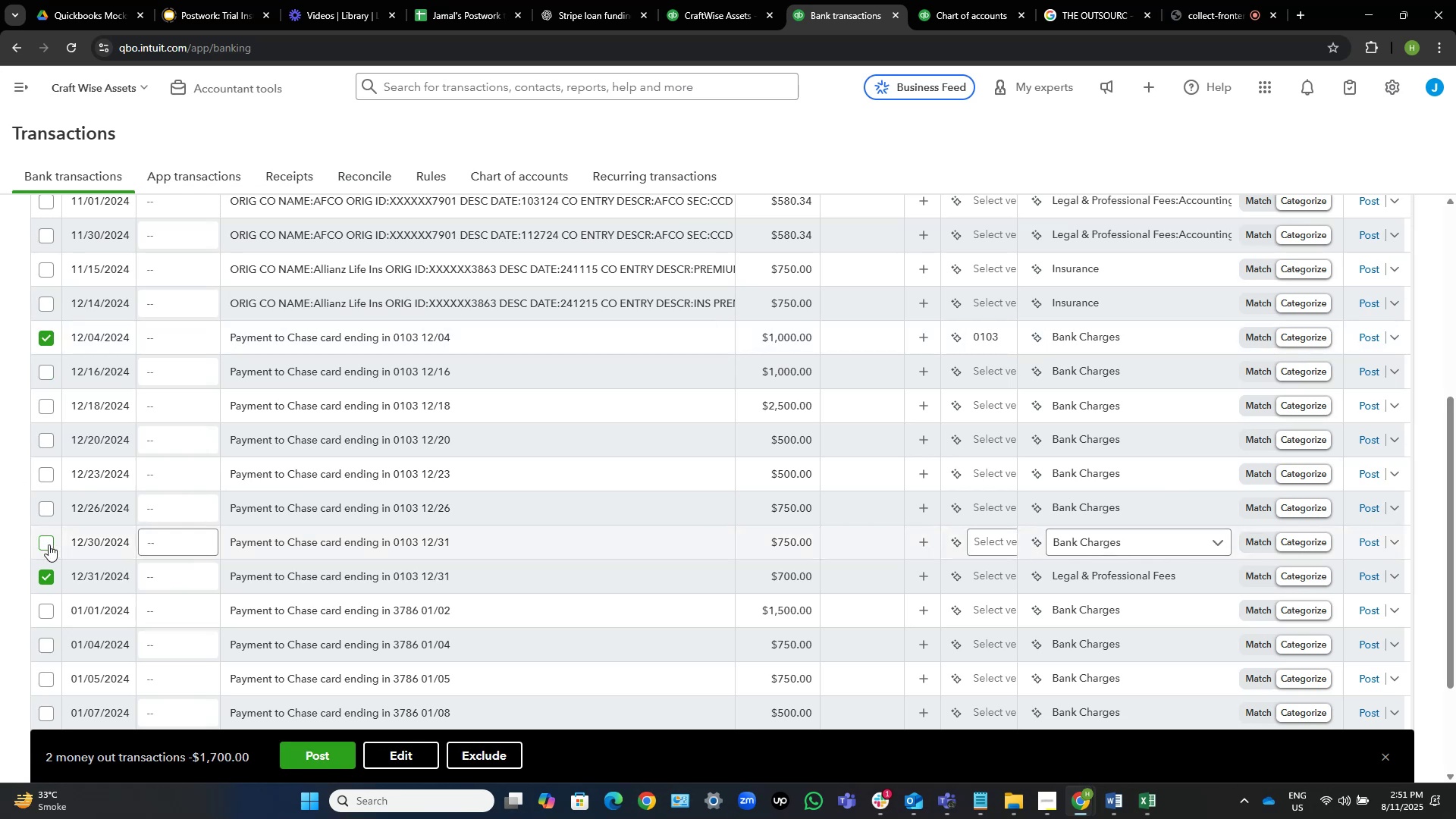 
left_click([45, 541])
 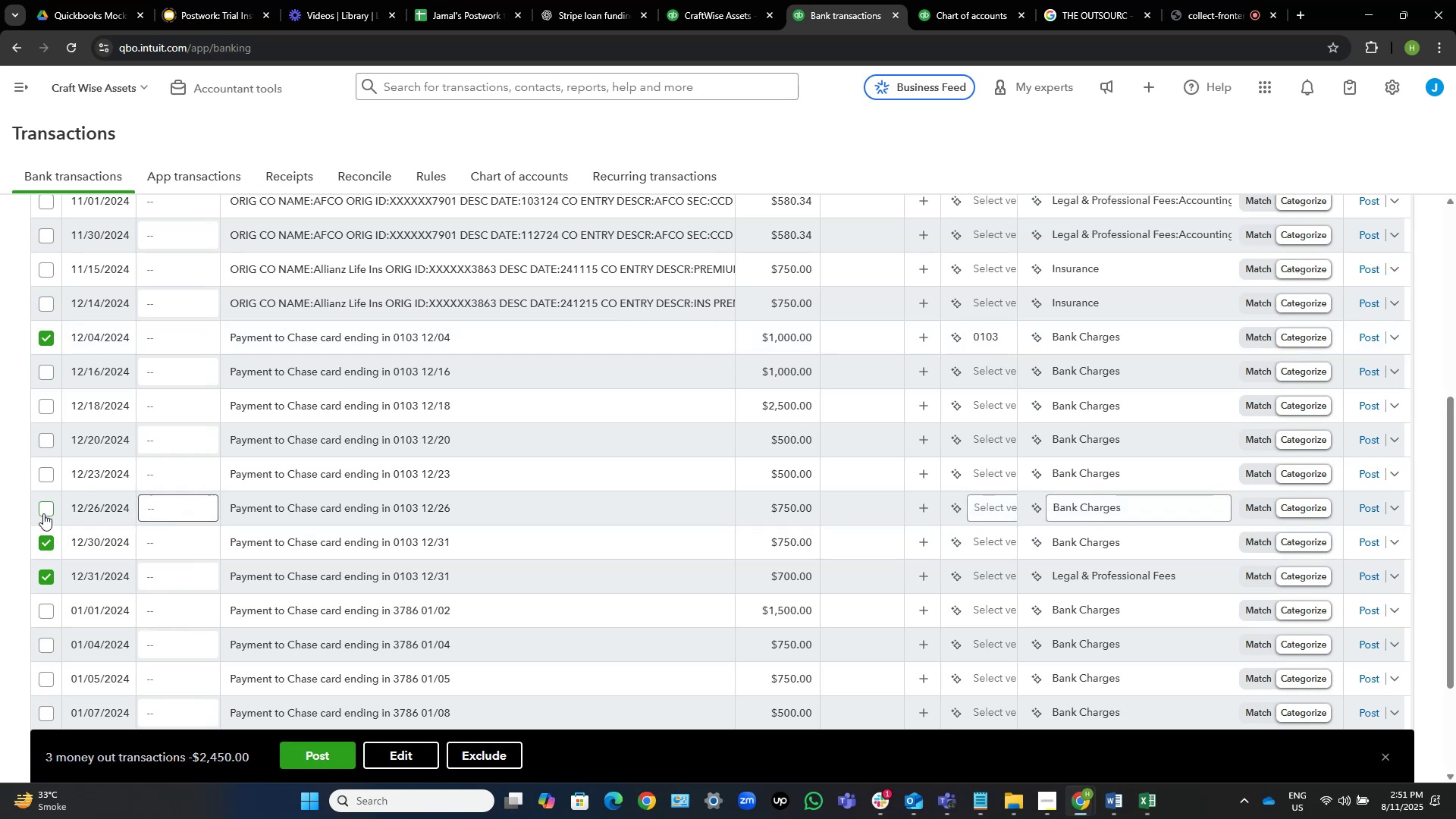 
left_click([46, 510])
 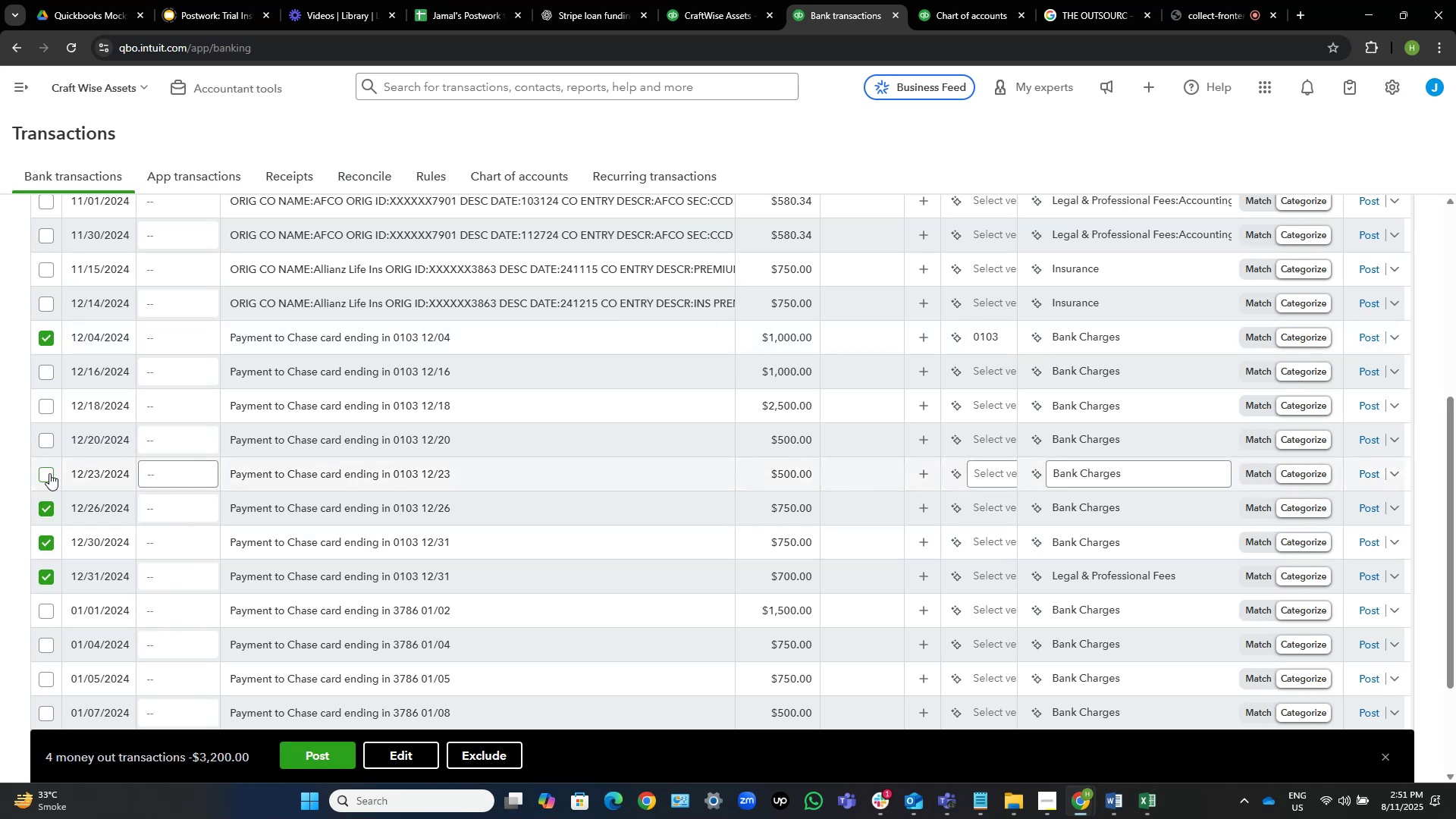 
left_click([47, 472])
 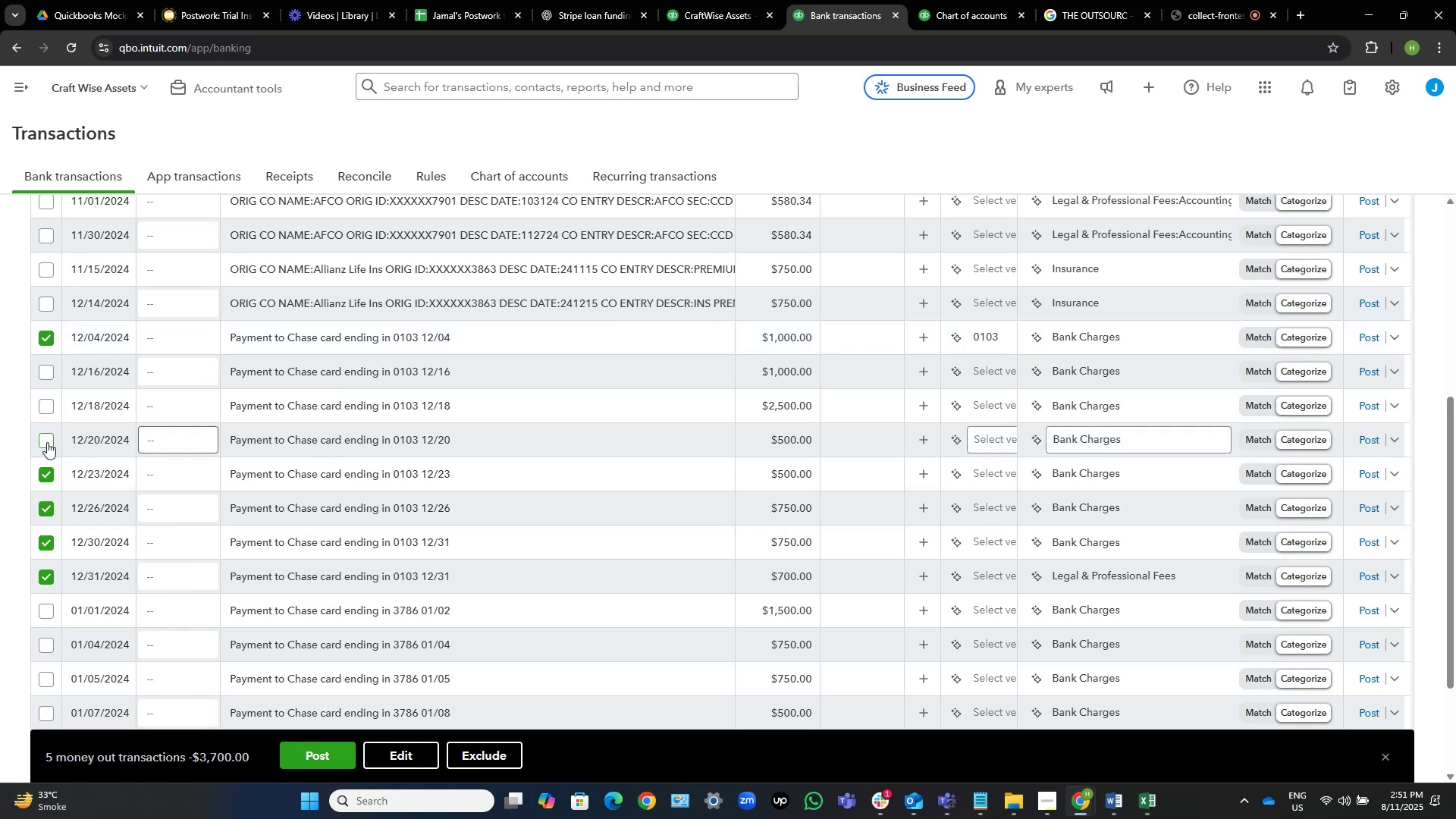 
left_click([46, 442])
 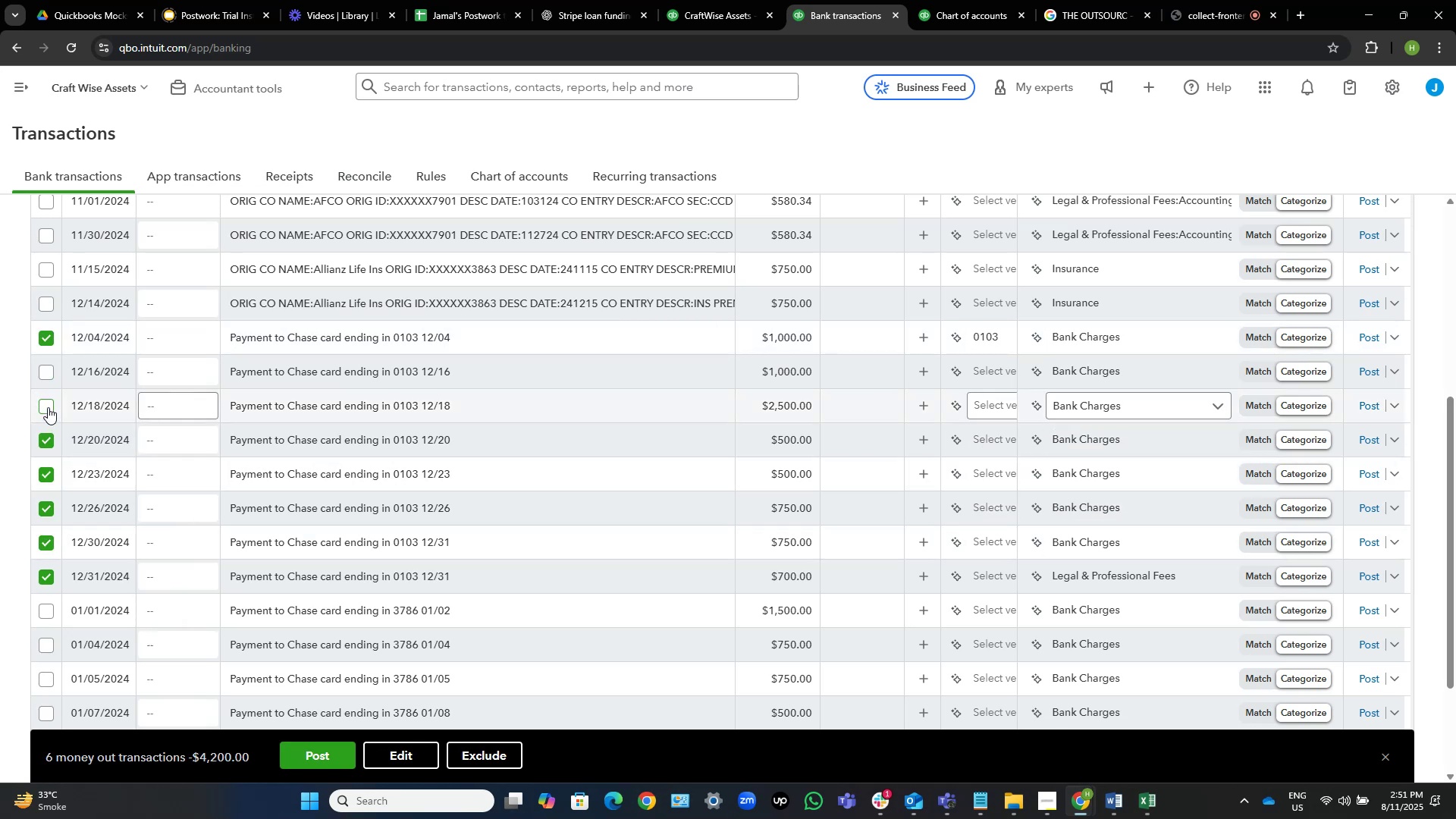 
left_click([49, 405])
 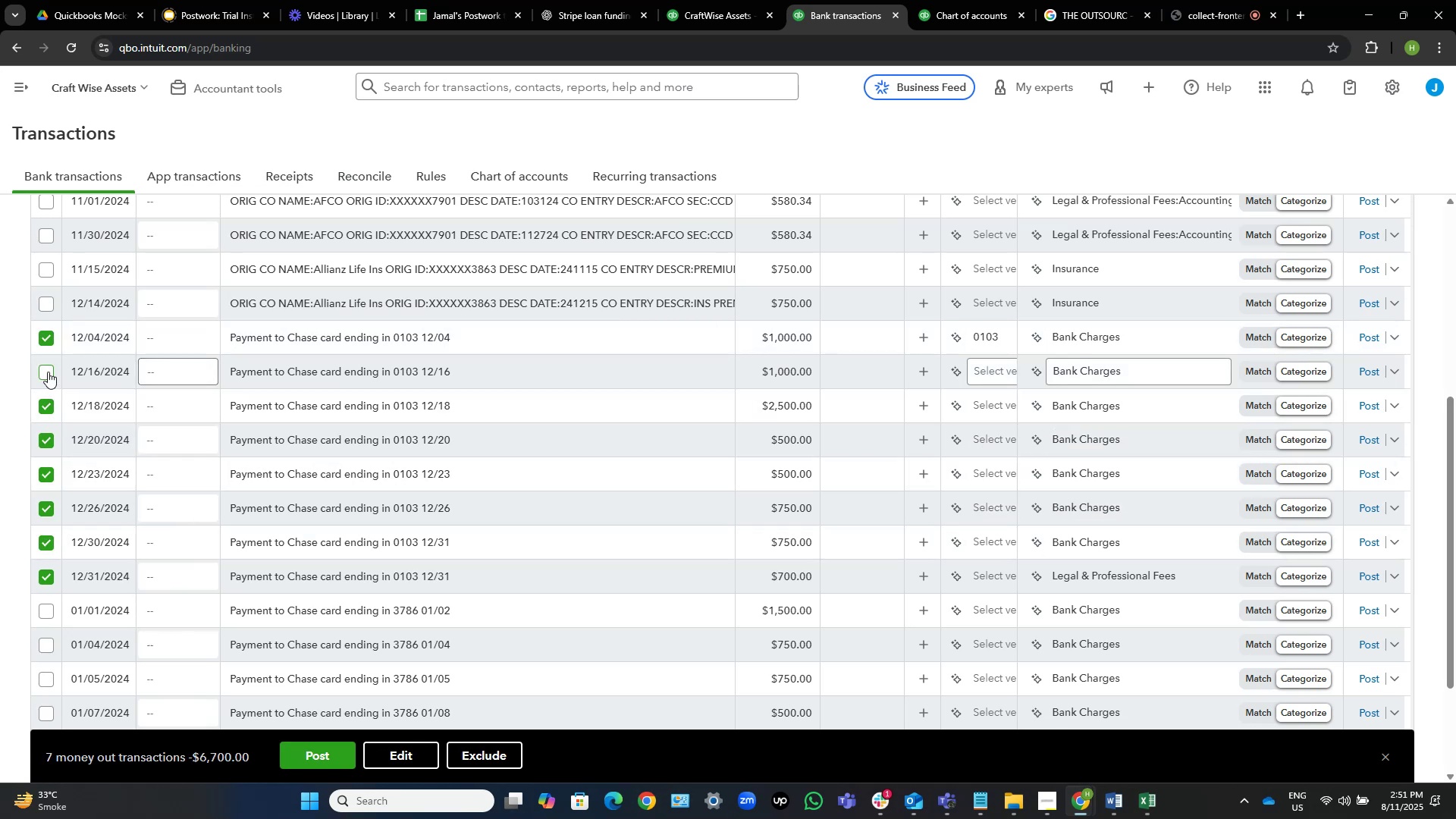 
left_click([48, 372])
 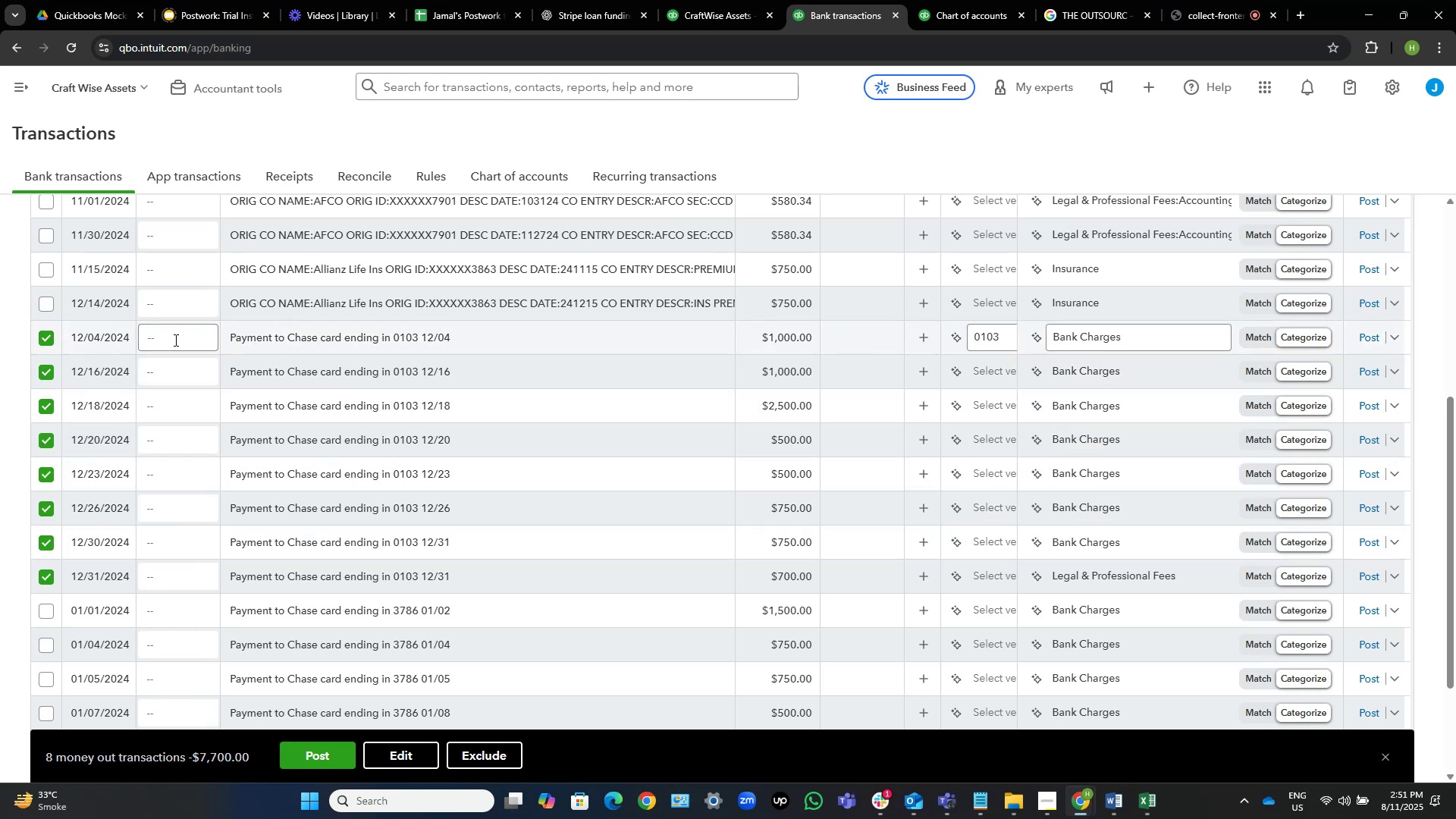 
mouse_move([202, 599])
 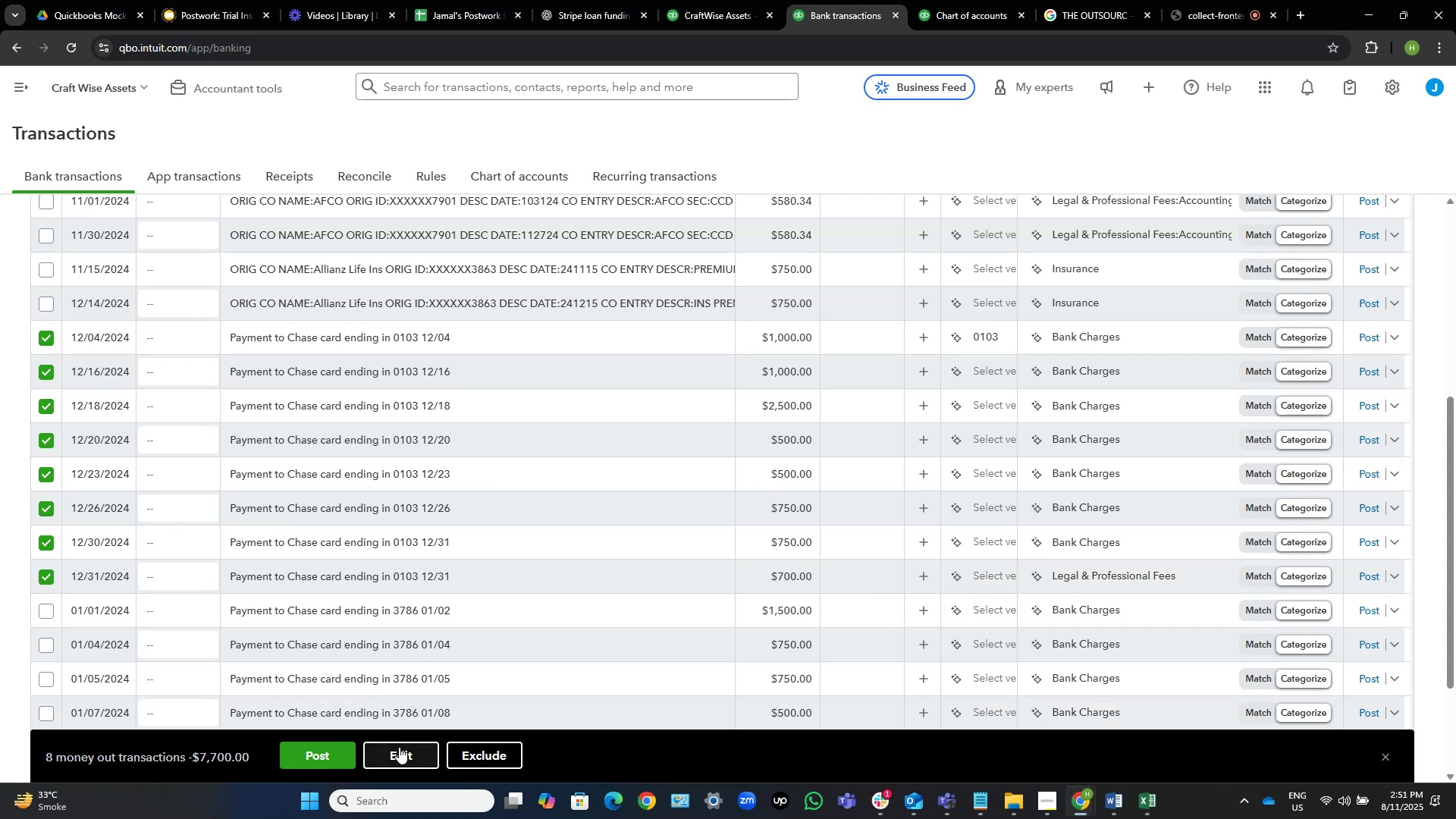 
left_click([399, 749])
 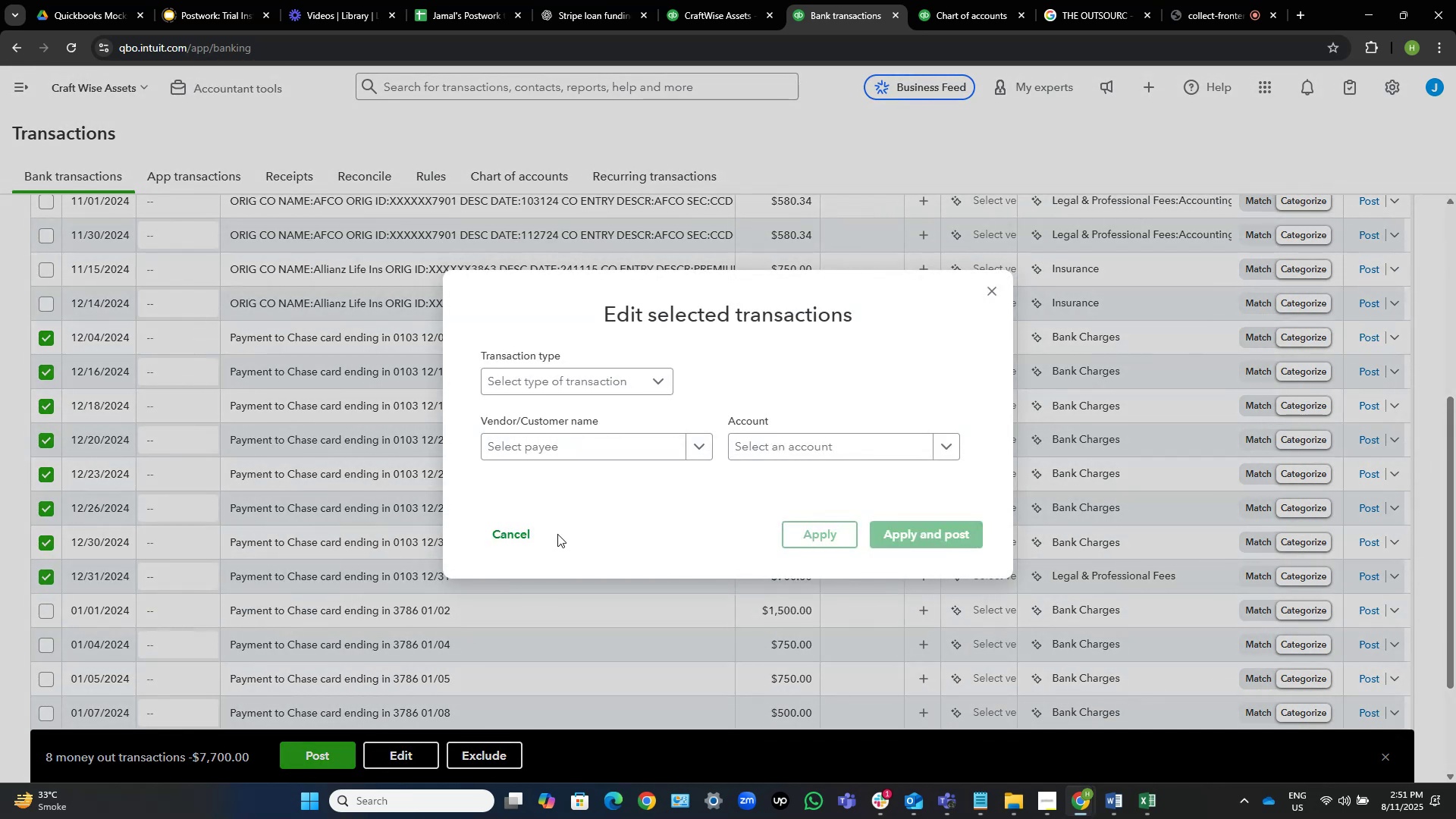 
left_click([593, 443])
 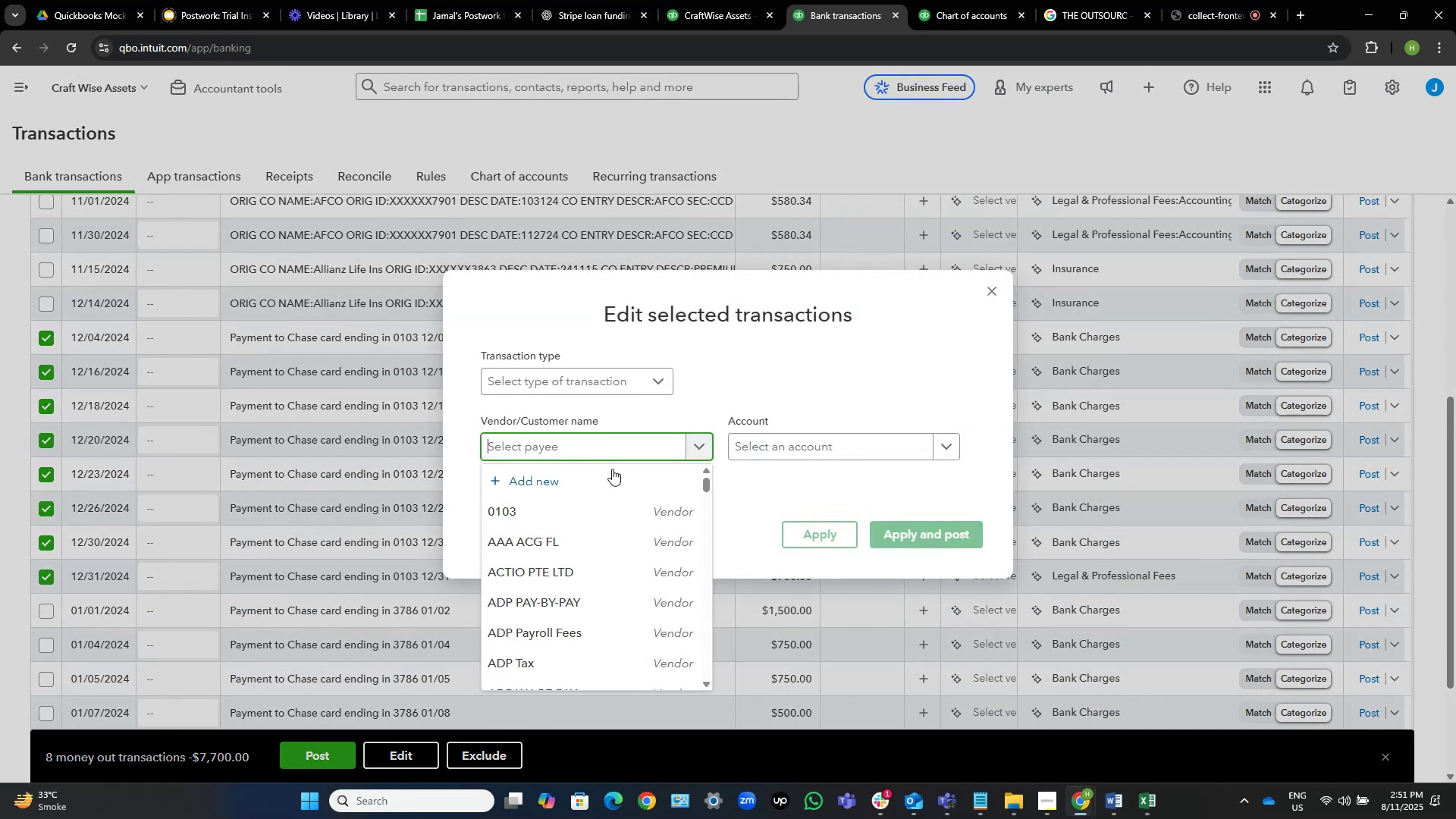 
left_click([595, 512])
 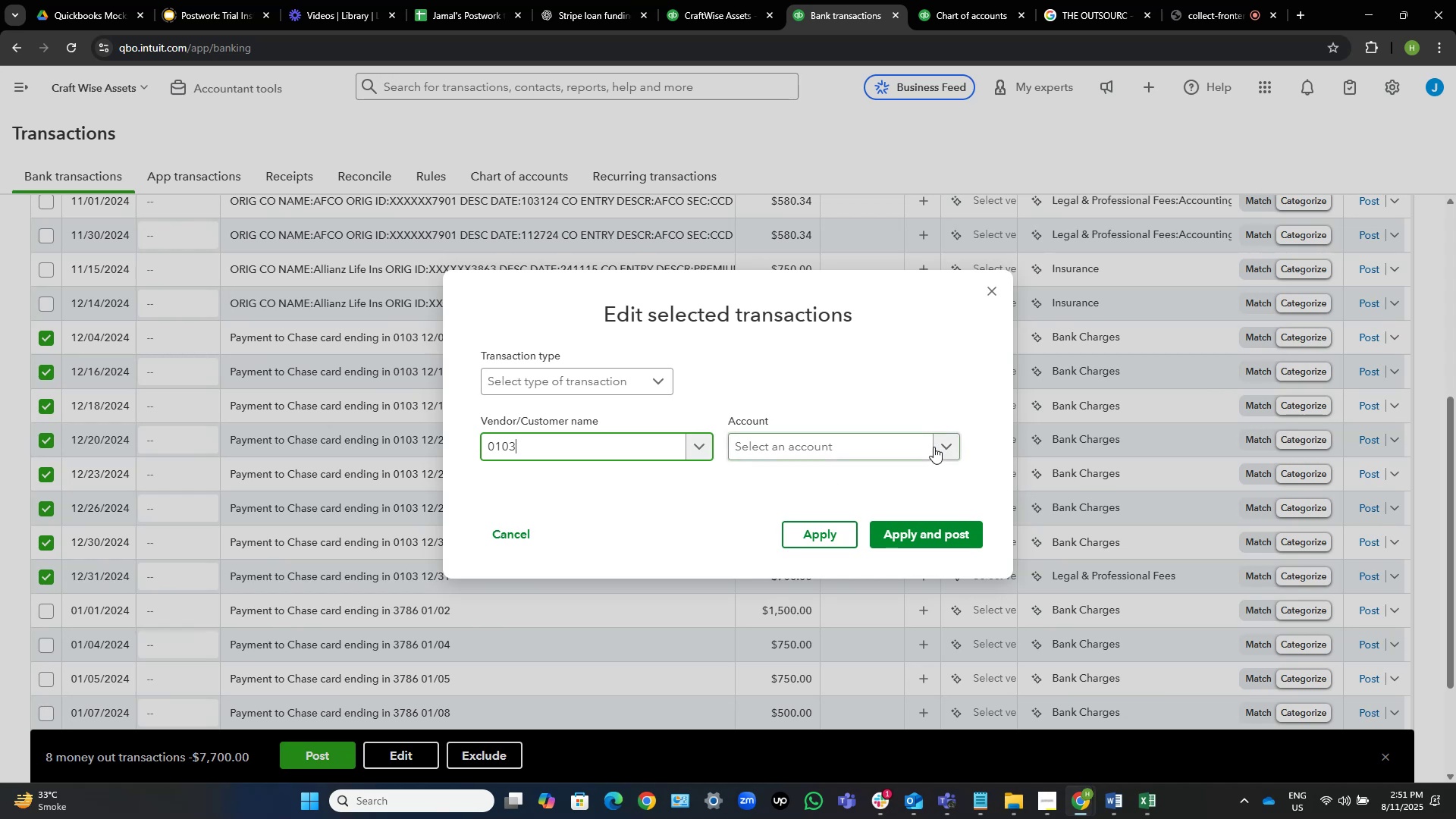 
wait(6.32)
 